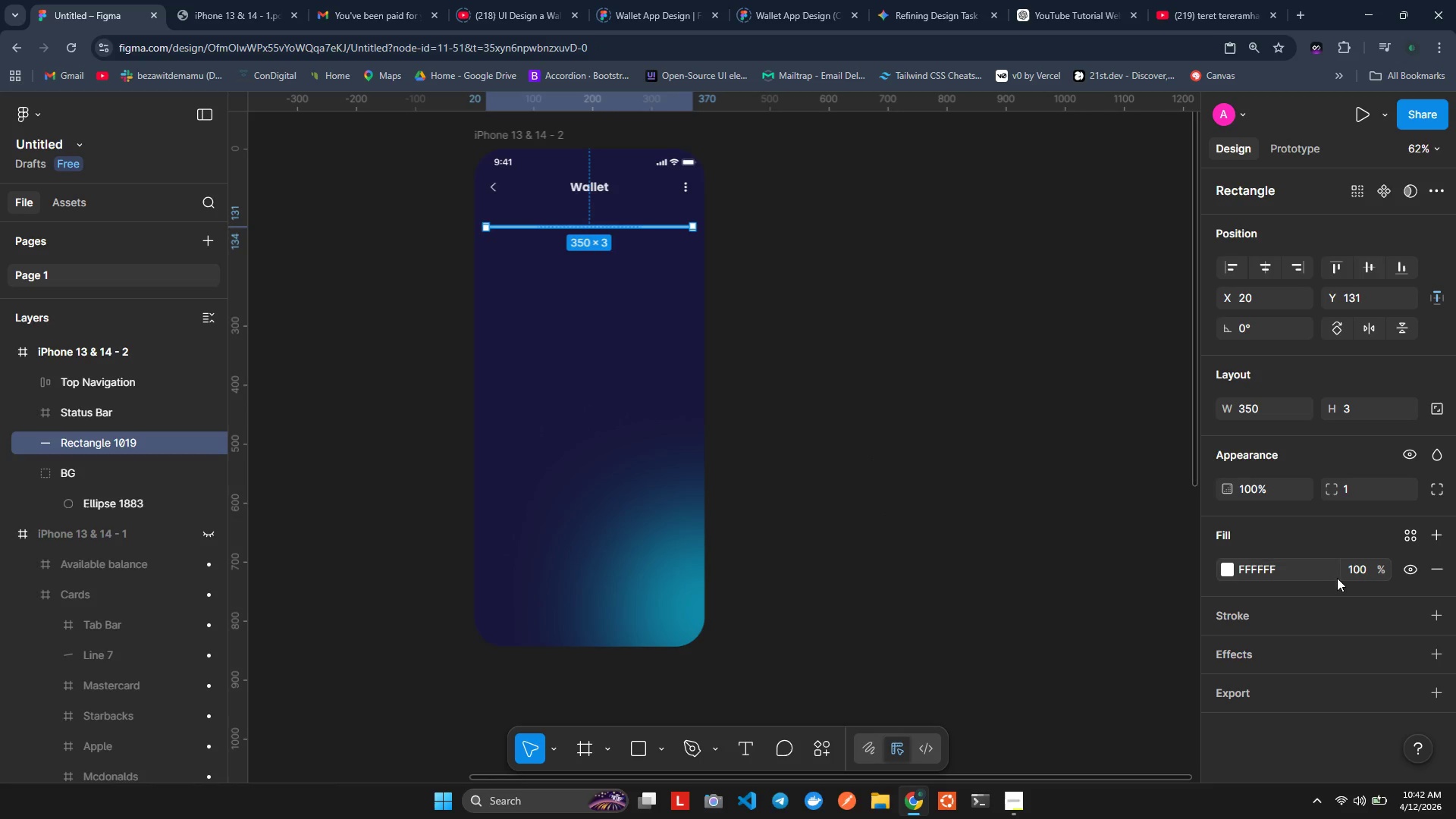 
left_click([1347, 576])
 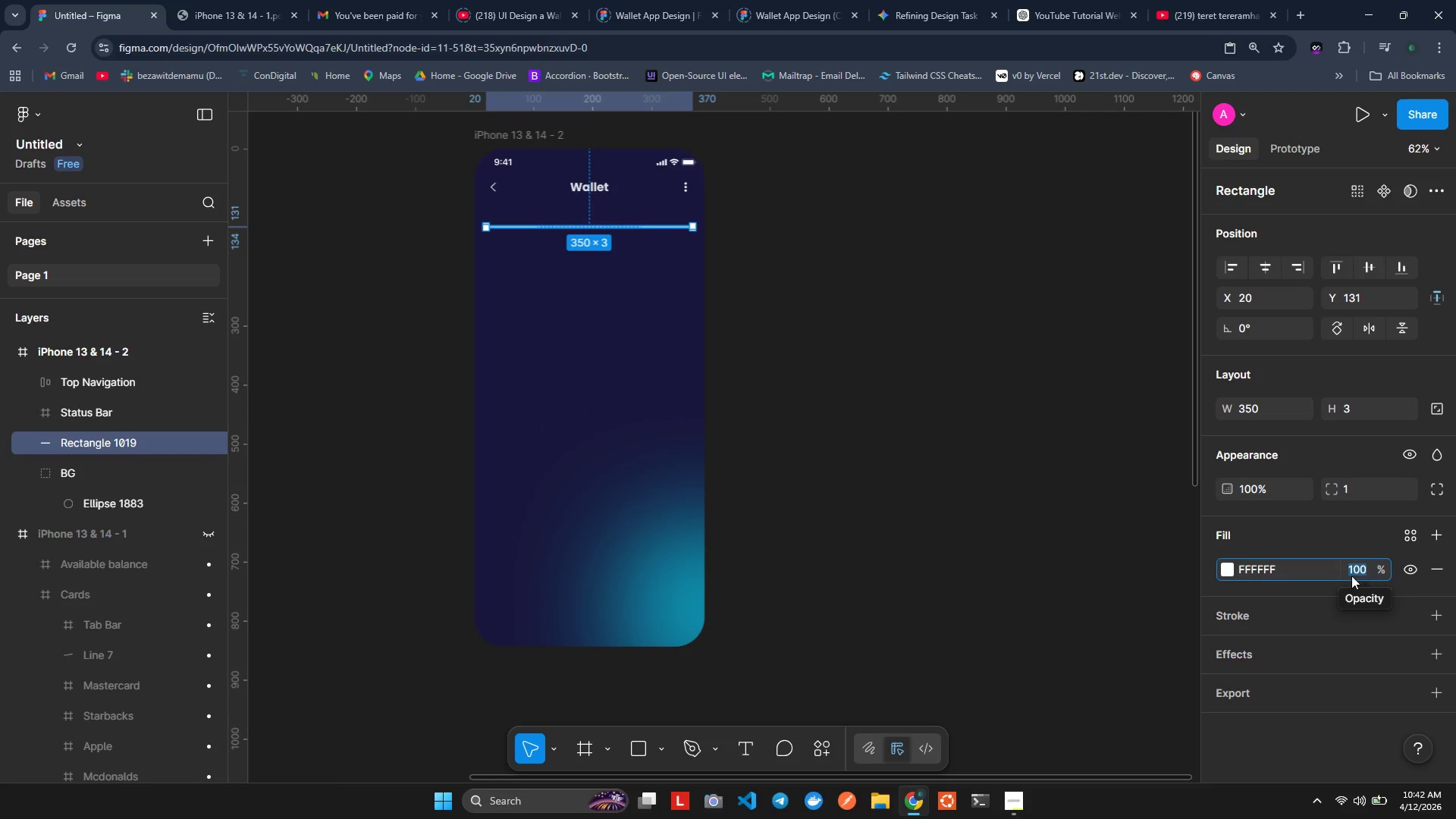 
type(50)
 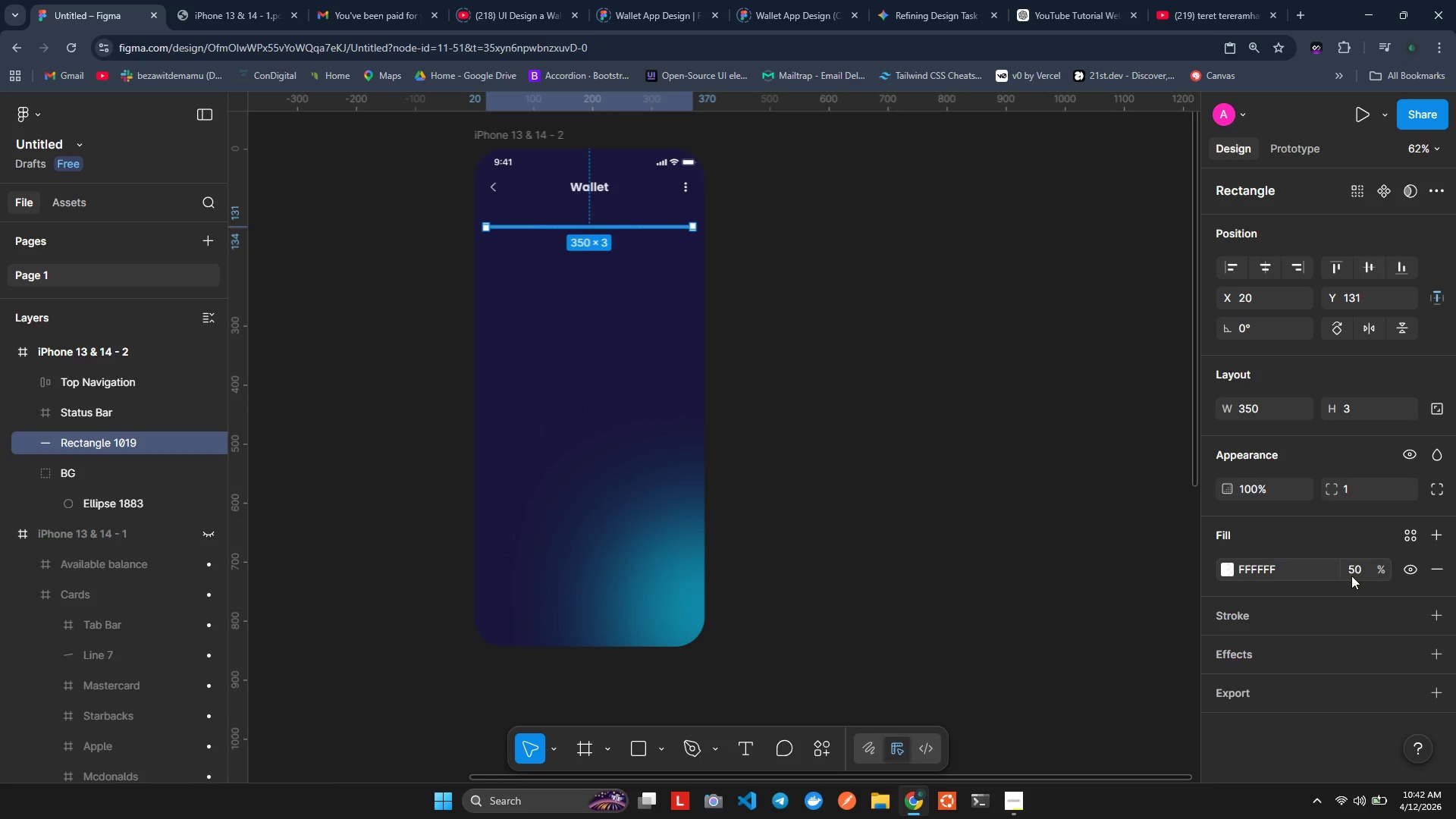 
key(Enter)
 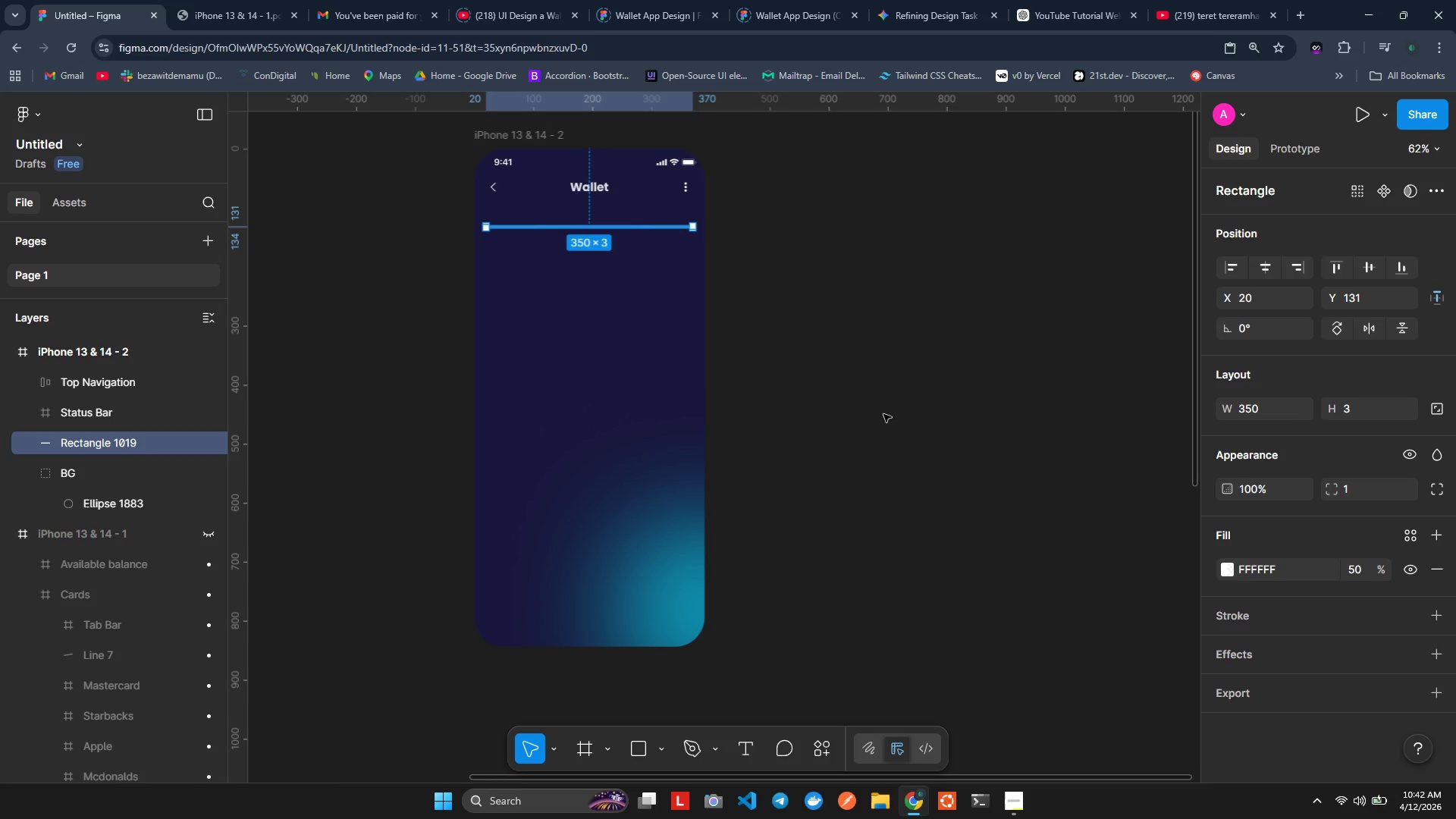 
wait(7.81)
 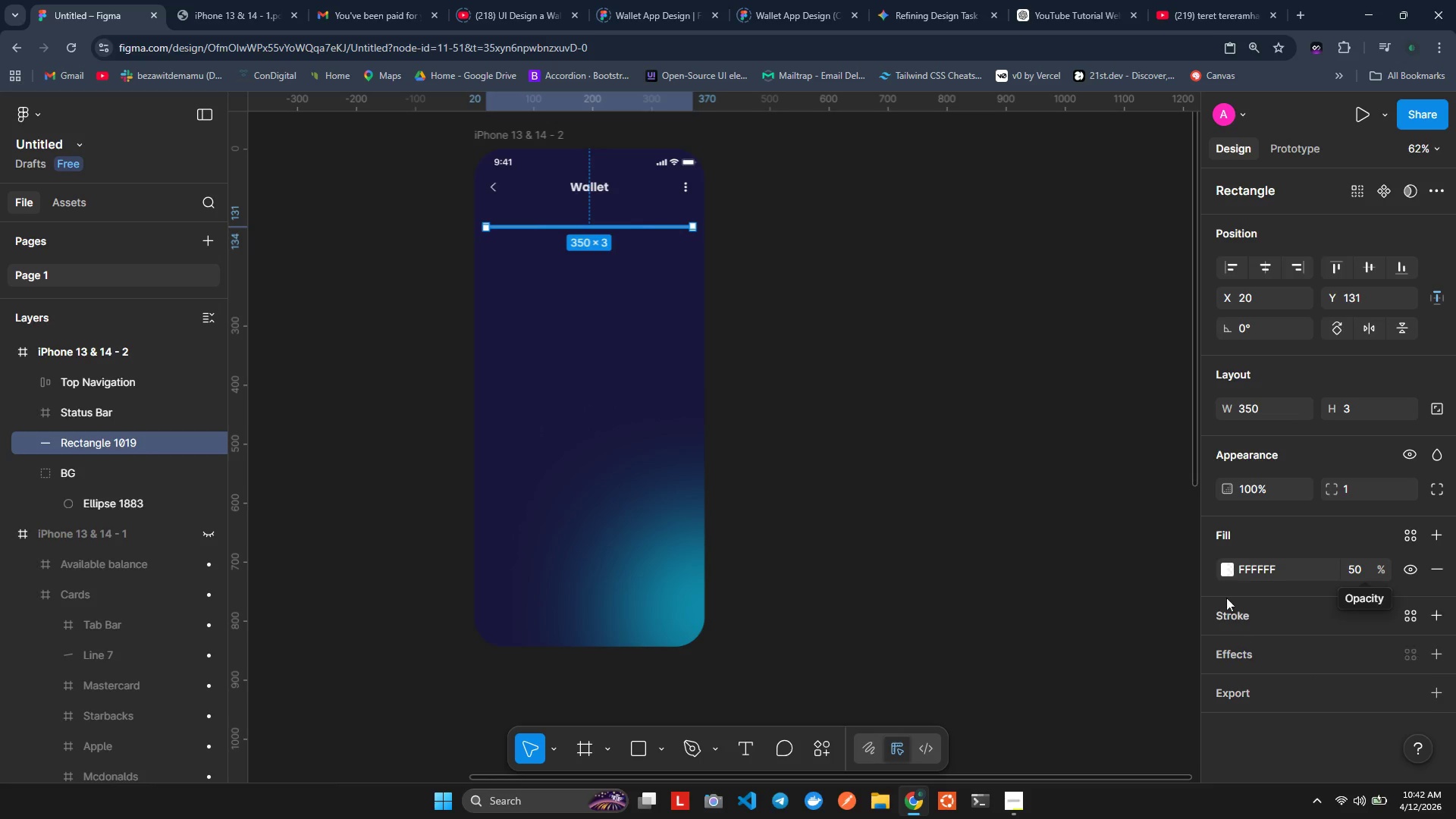 
left_click([79, 445])
 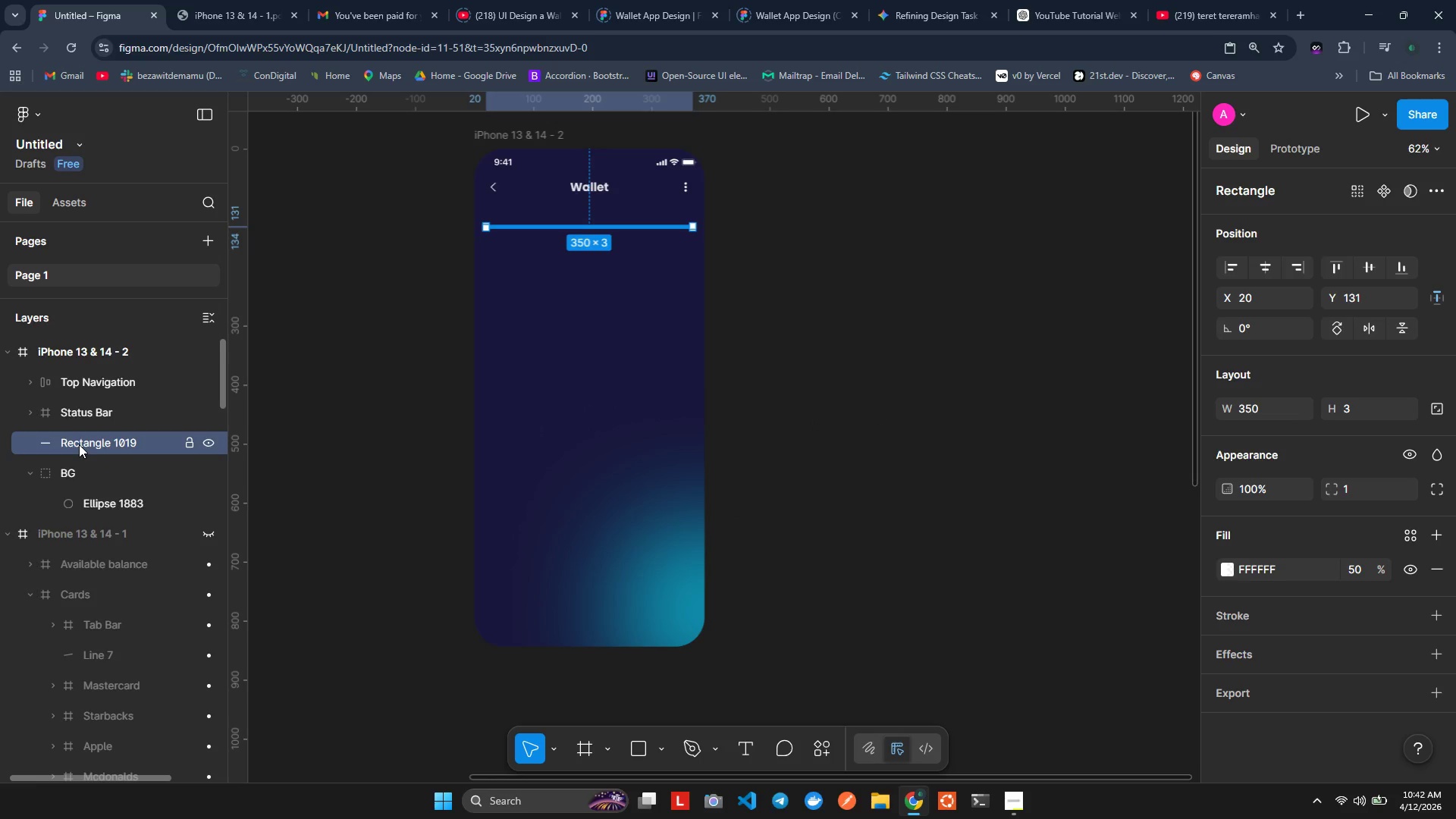 
left_click([79, 444])
 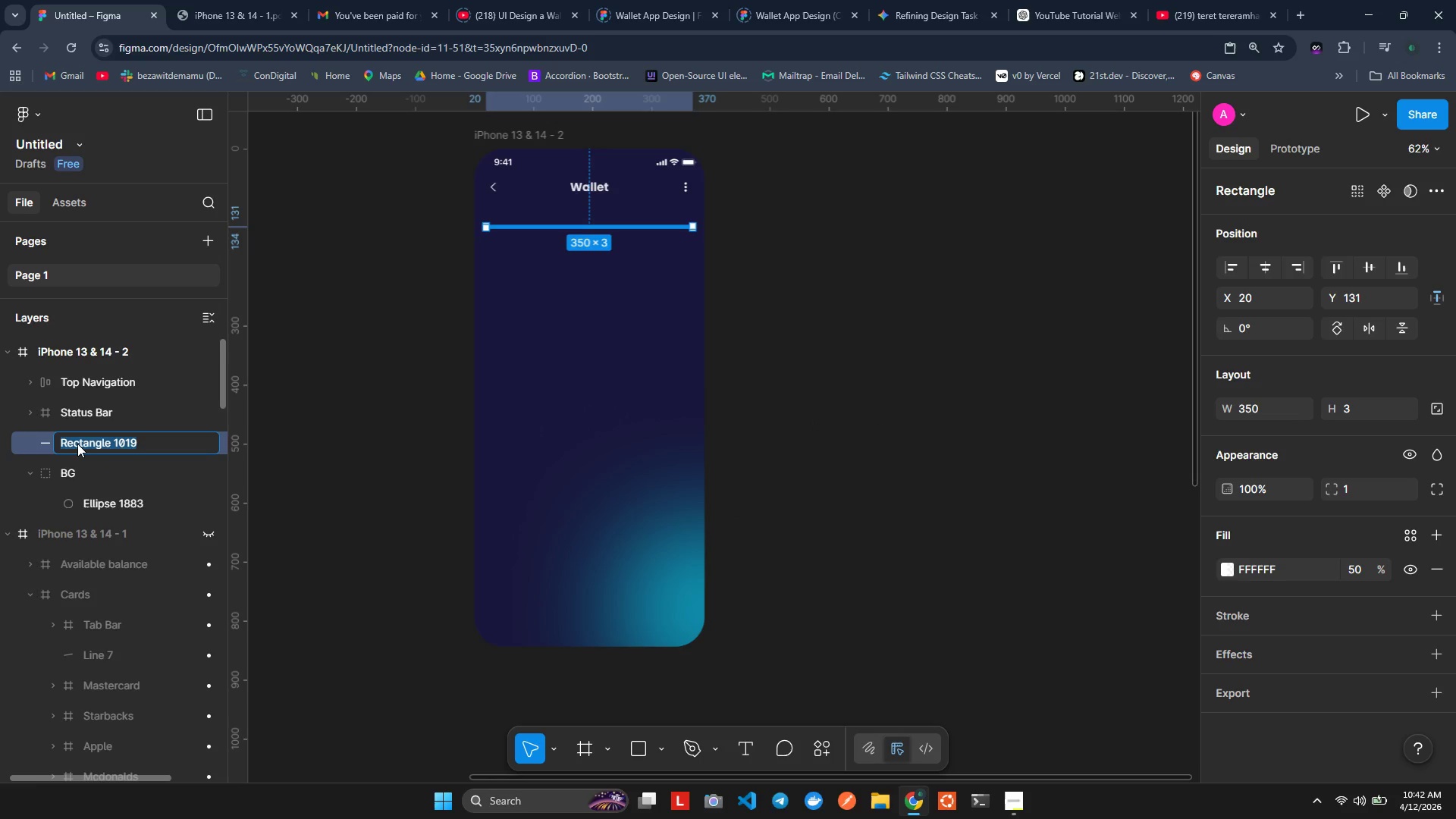 
type(Base)
 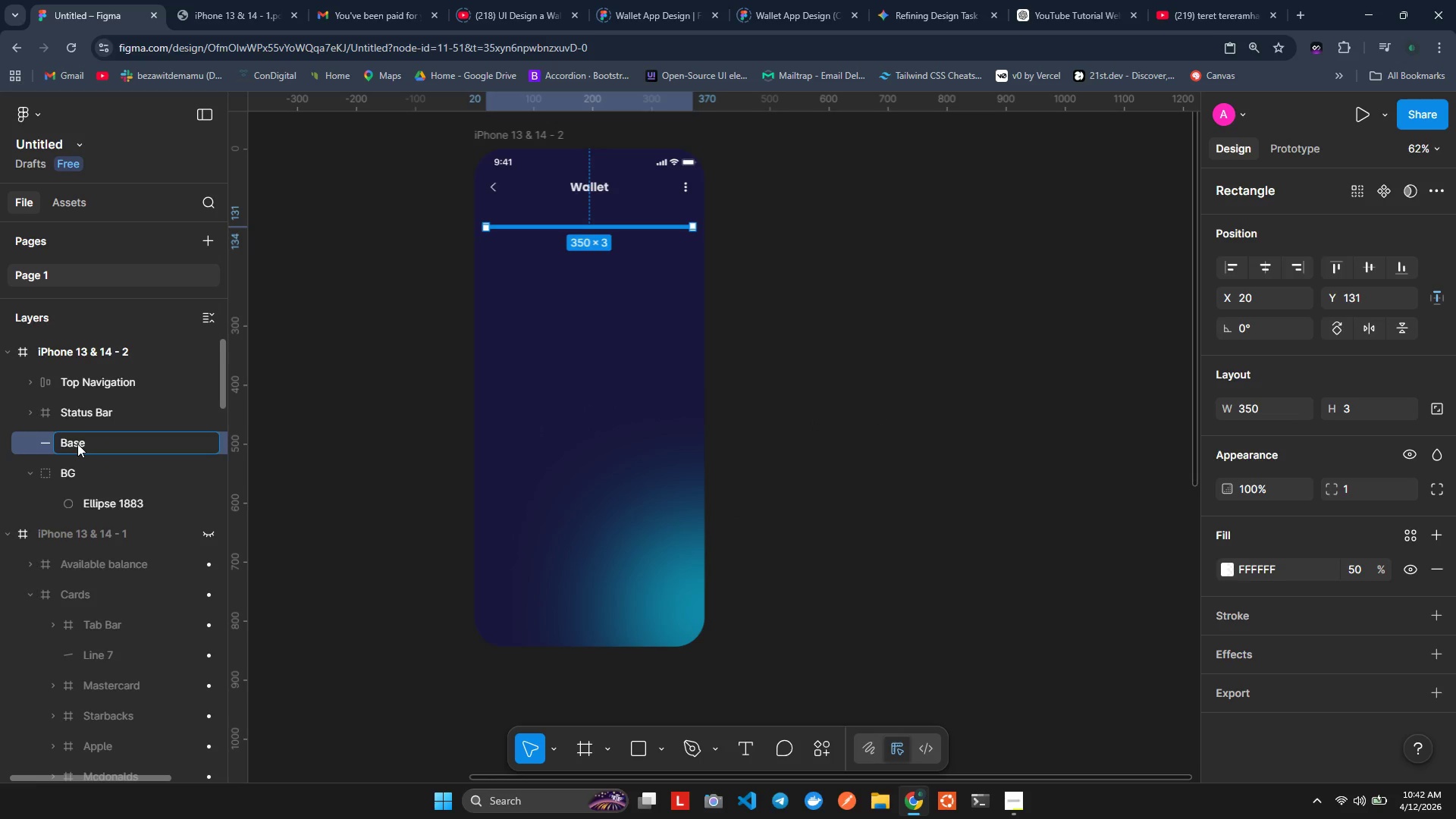 
key(Enter)
 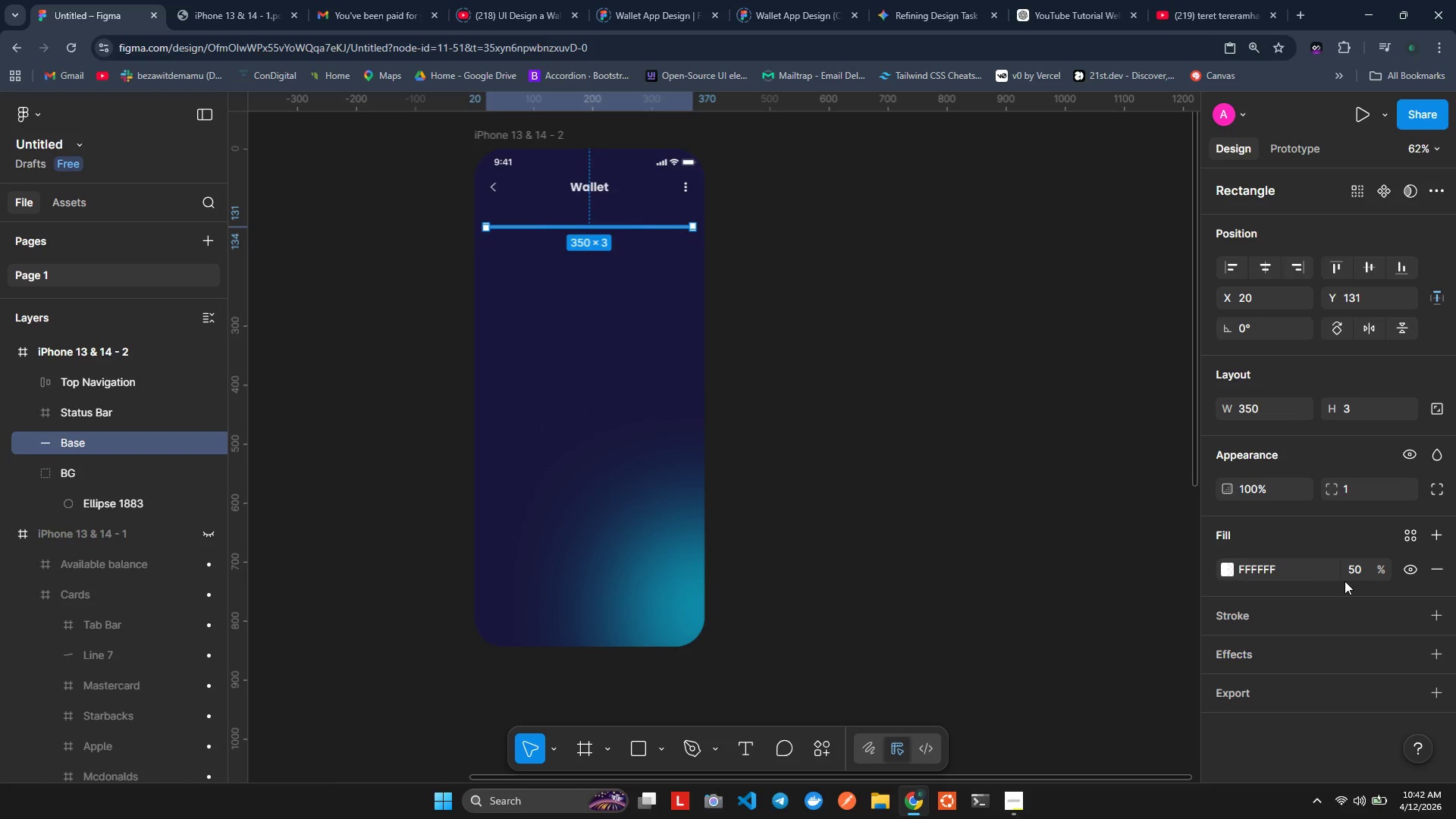 
wait(13.3)
 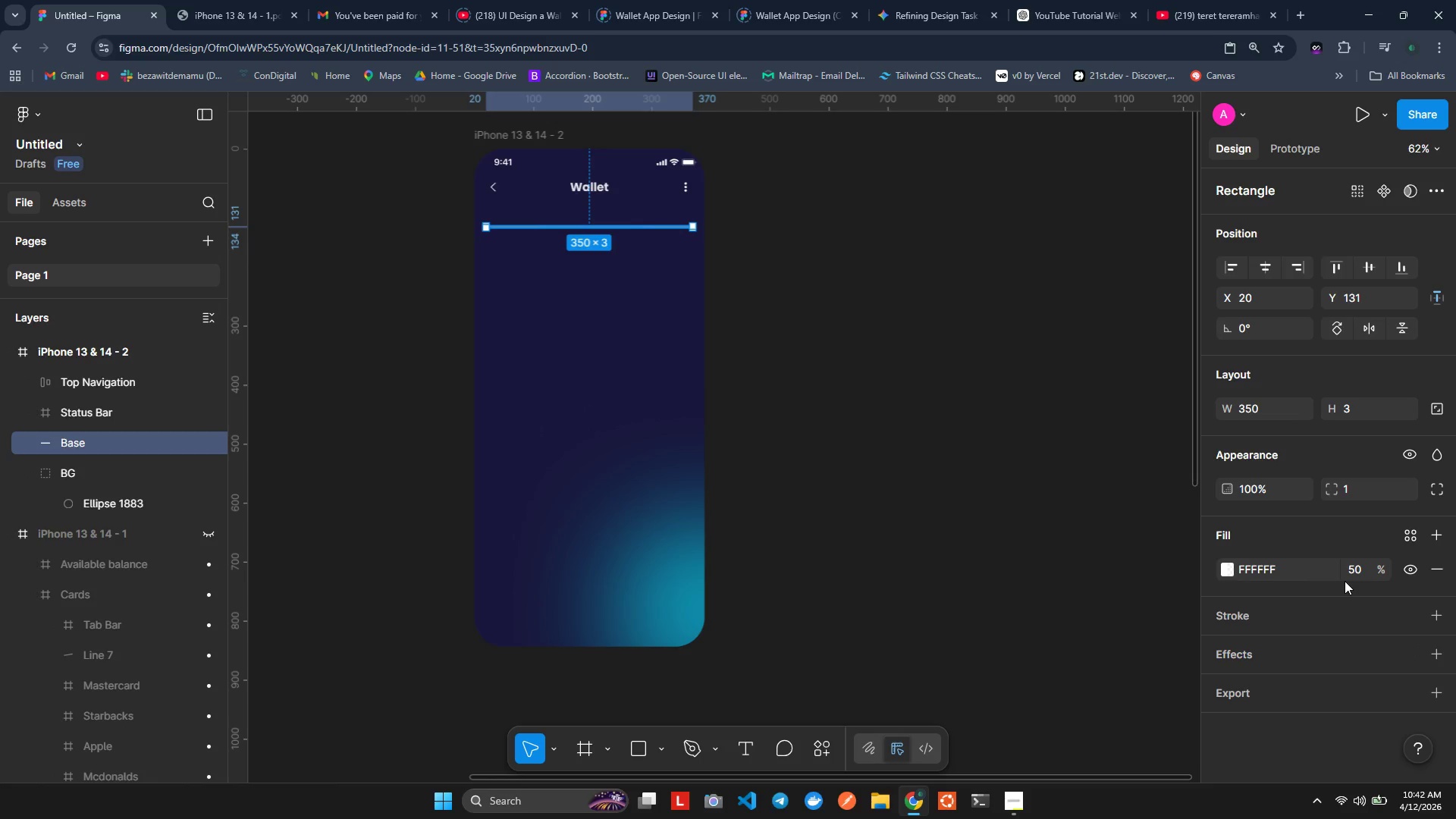 
left_click([1232, 563])
 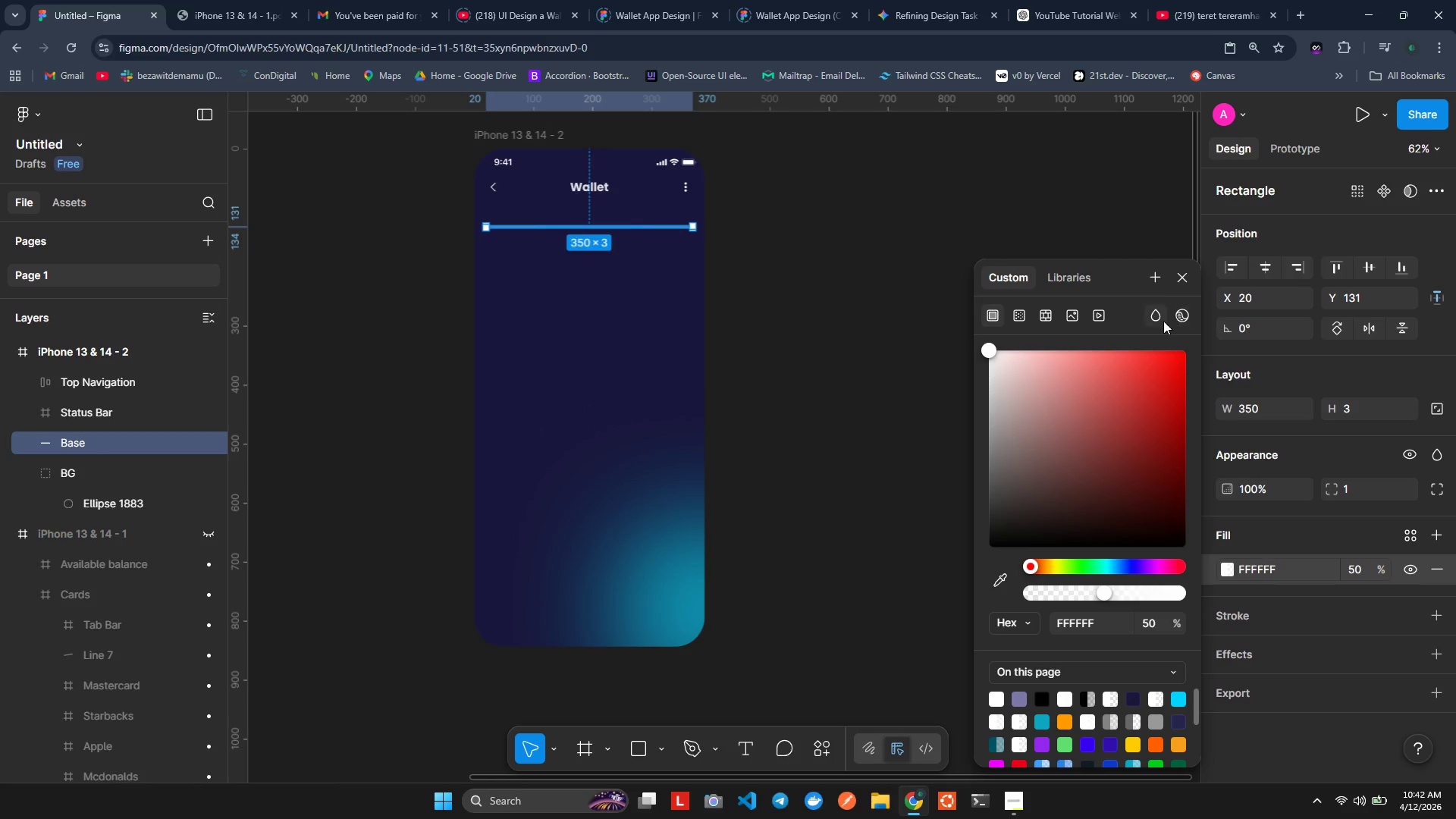 
left_click([1162, 322])
 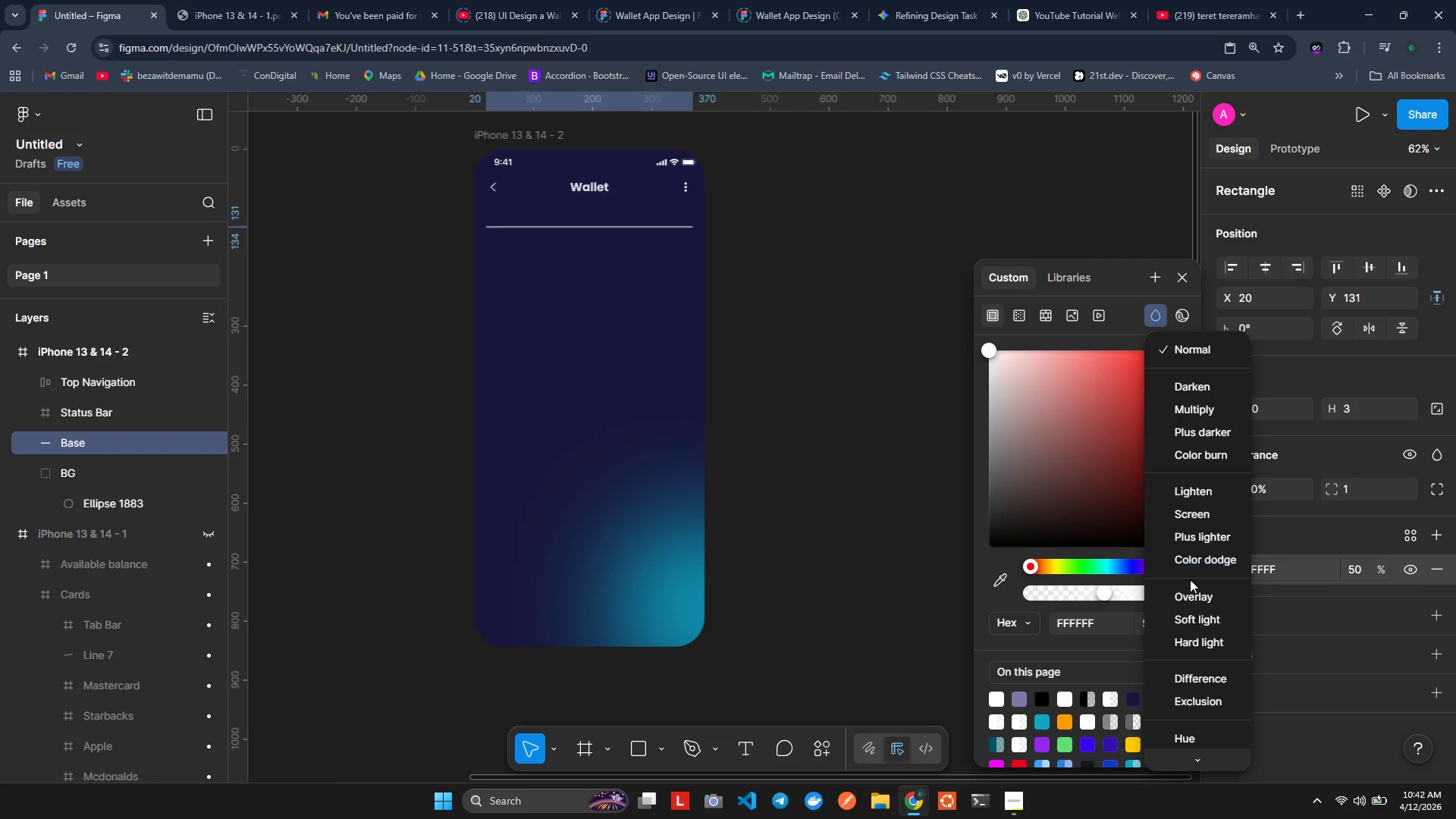 
left_click([1193, 604])
 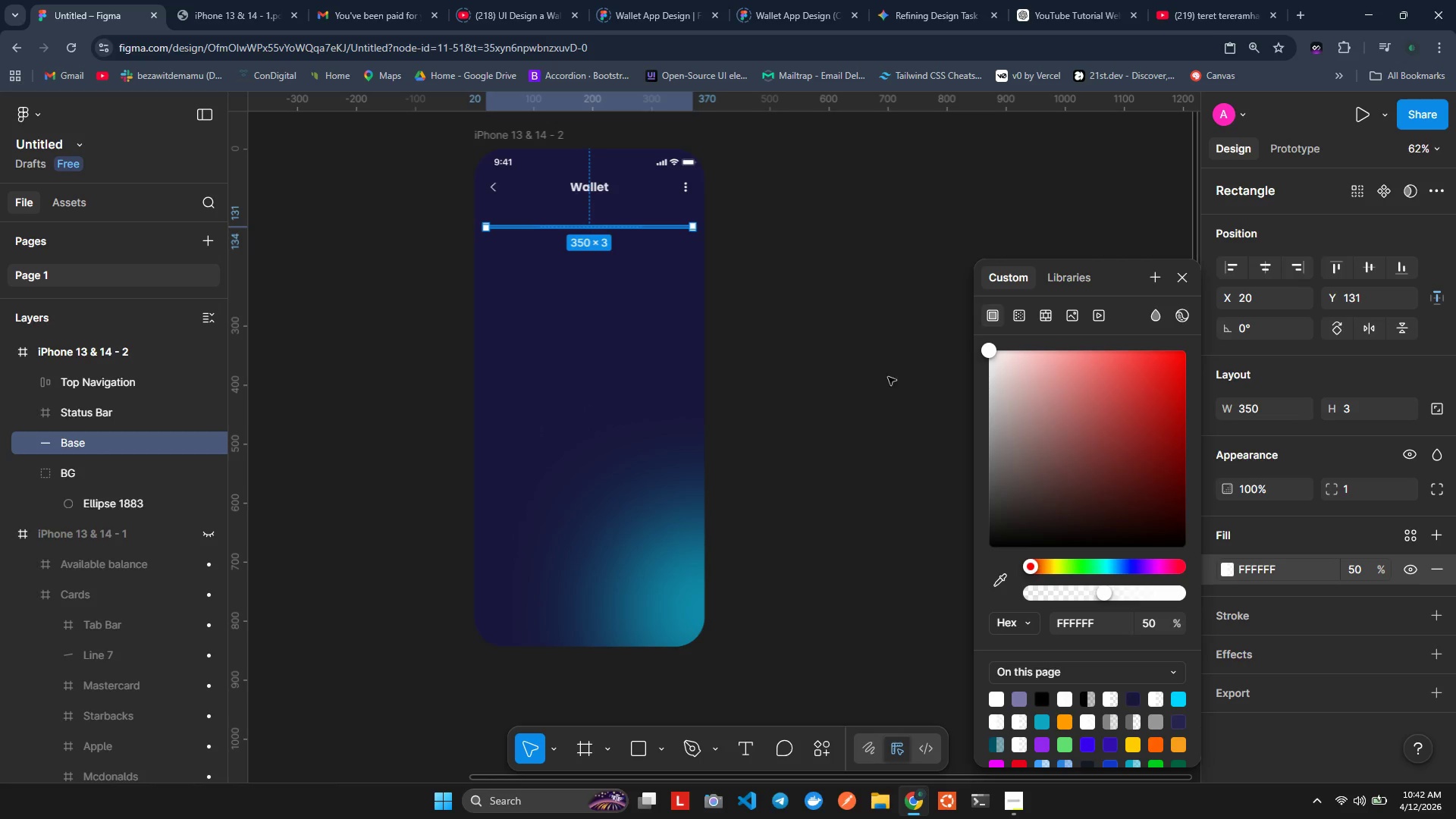 
left_click([879, 371])
 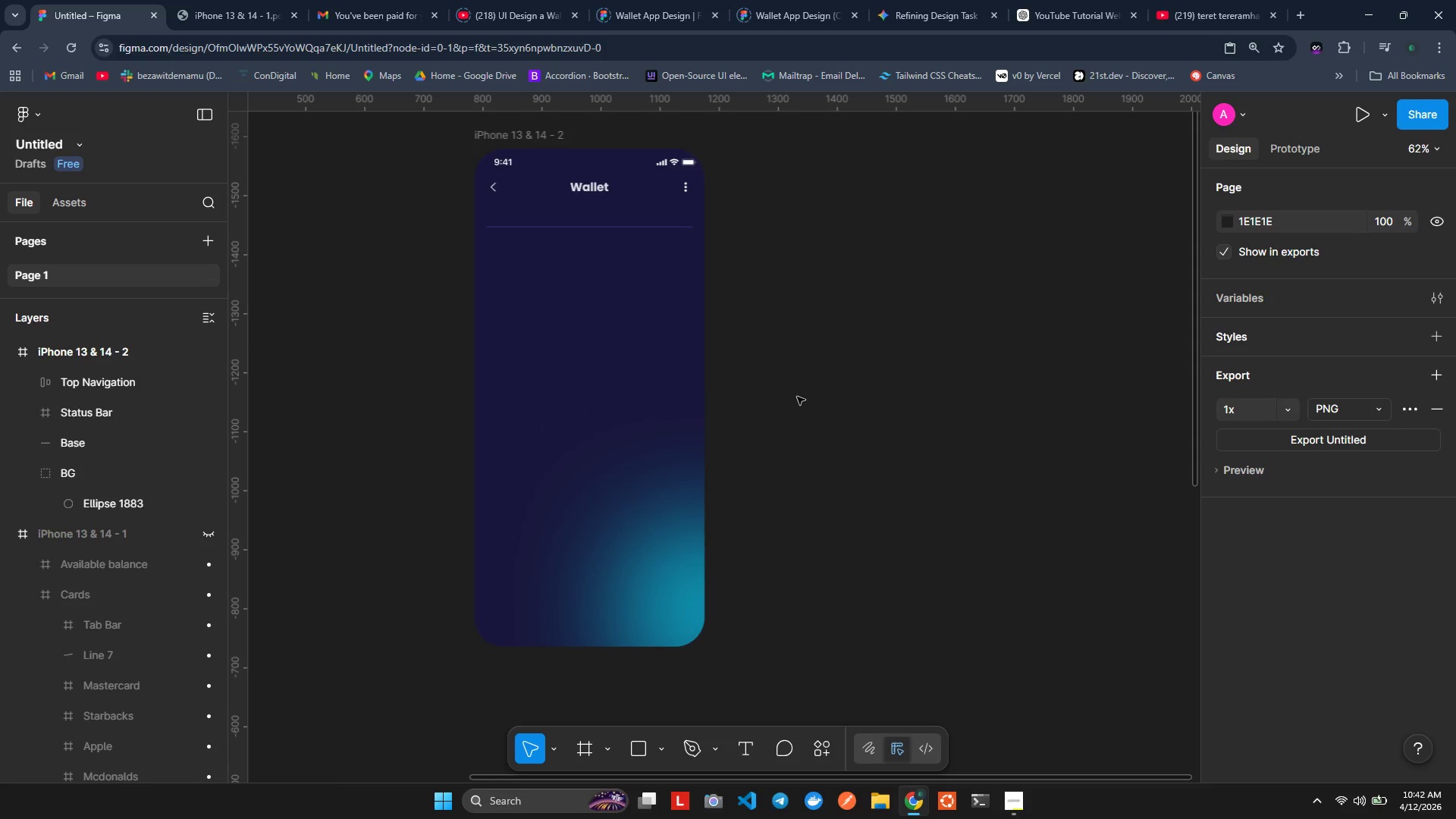 
wait(10.23)
 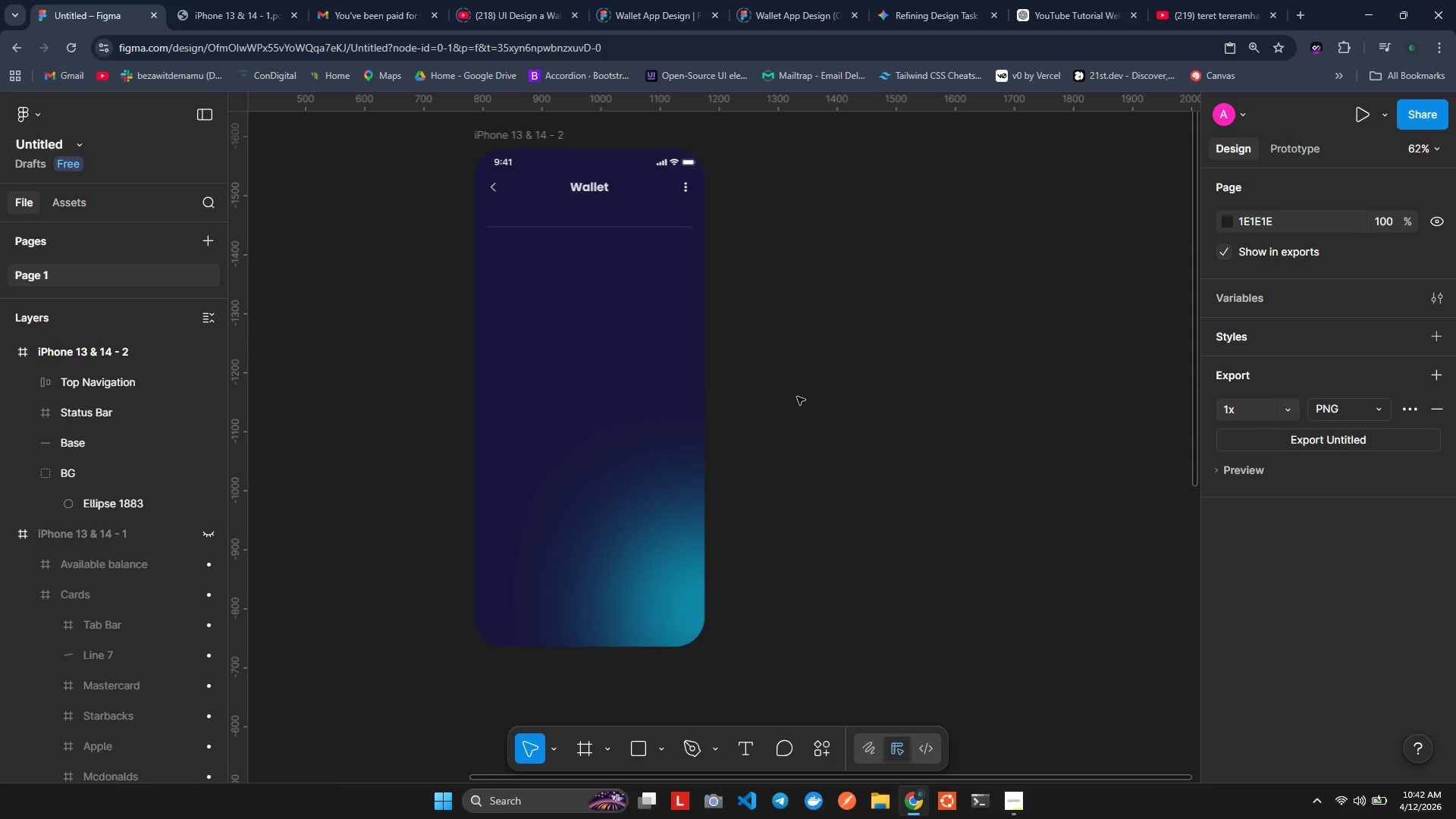 
left_click([602, 227])
 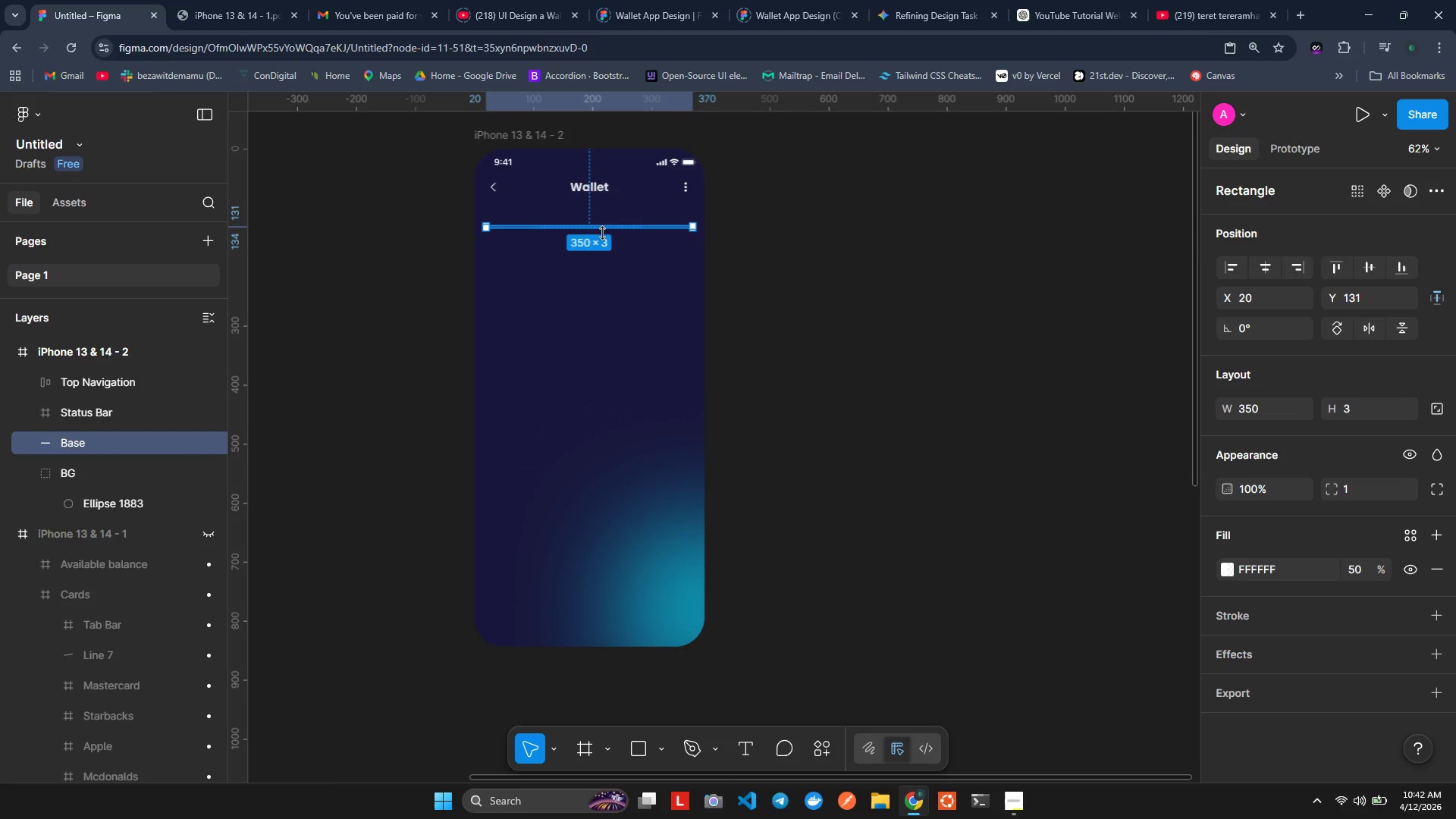 
wait(7.11)
 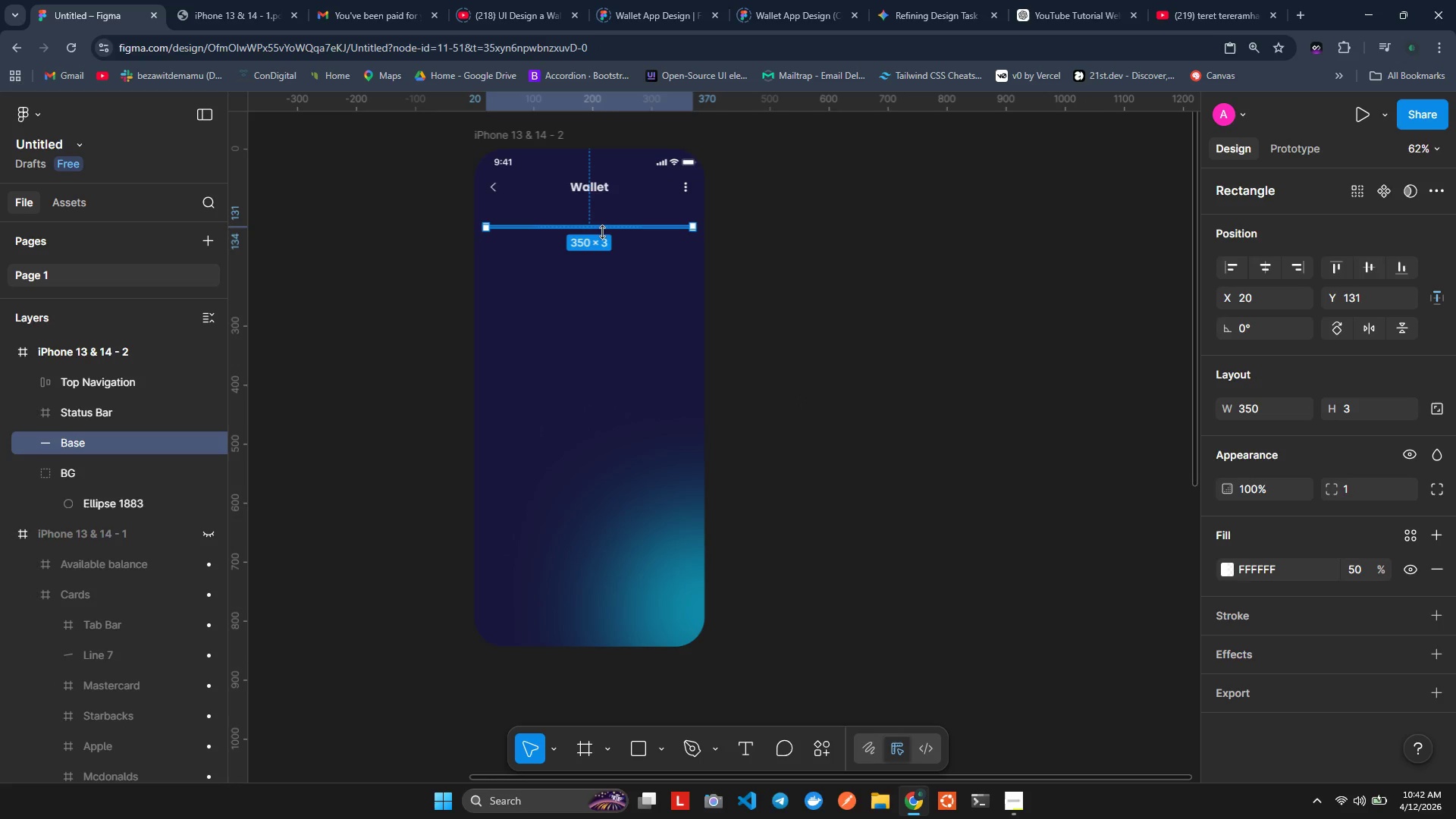 
key(Control+D)
 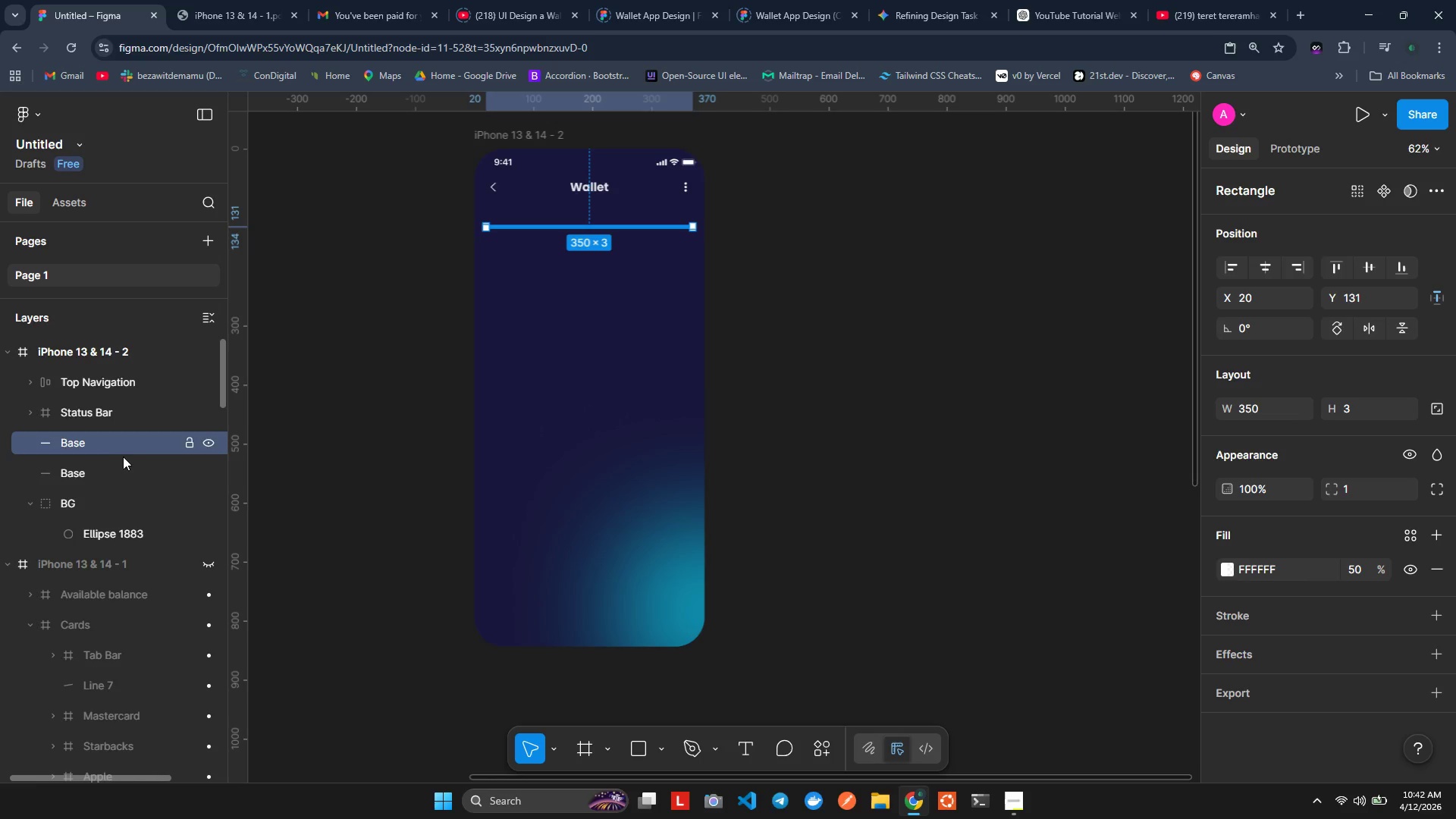 
left_click([105, 465])
 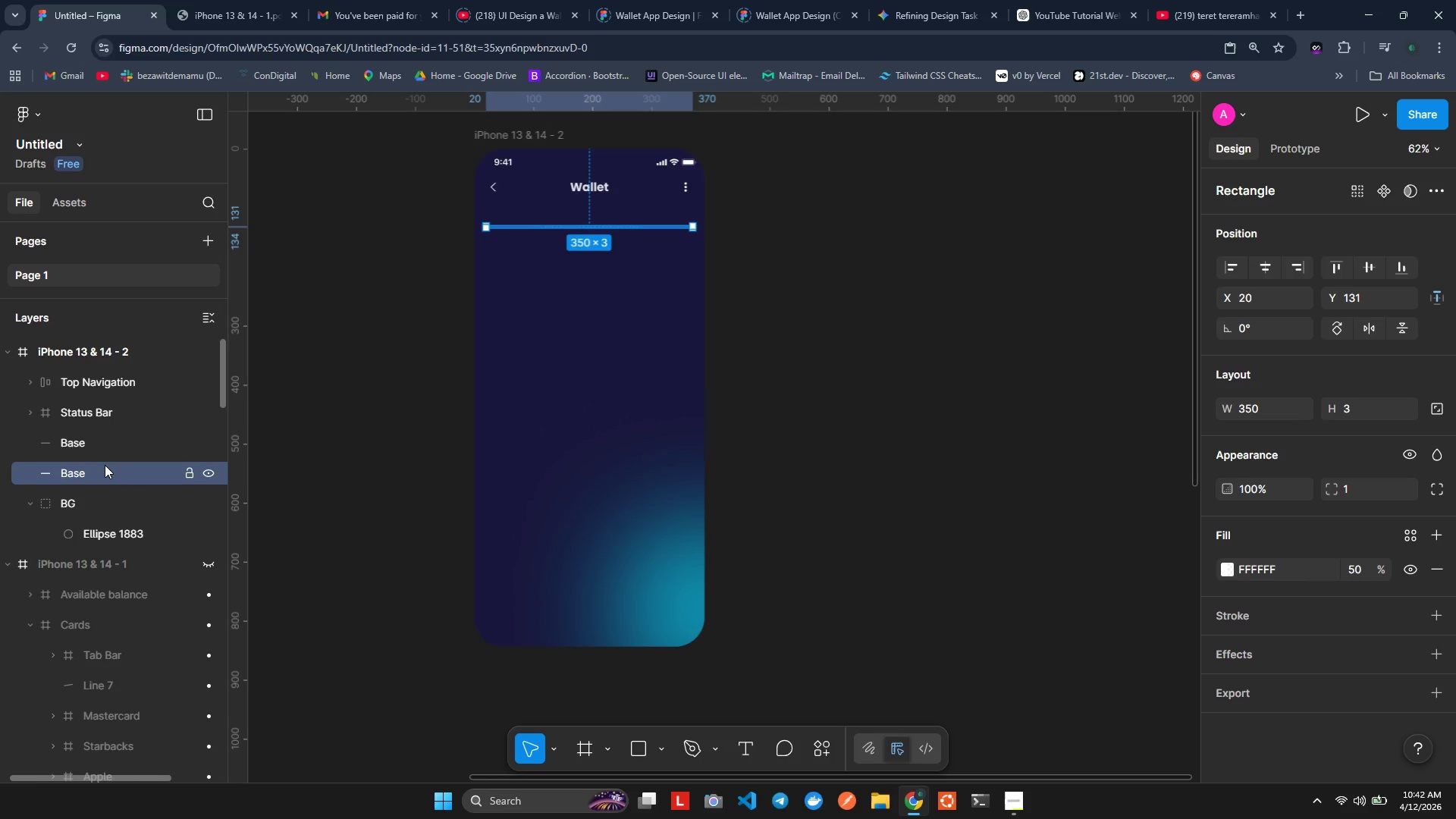 
wait(8.53)
 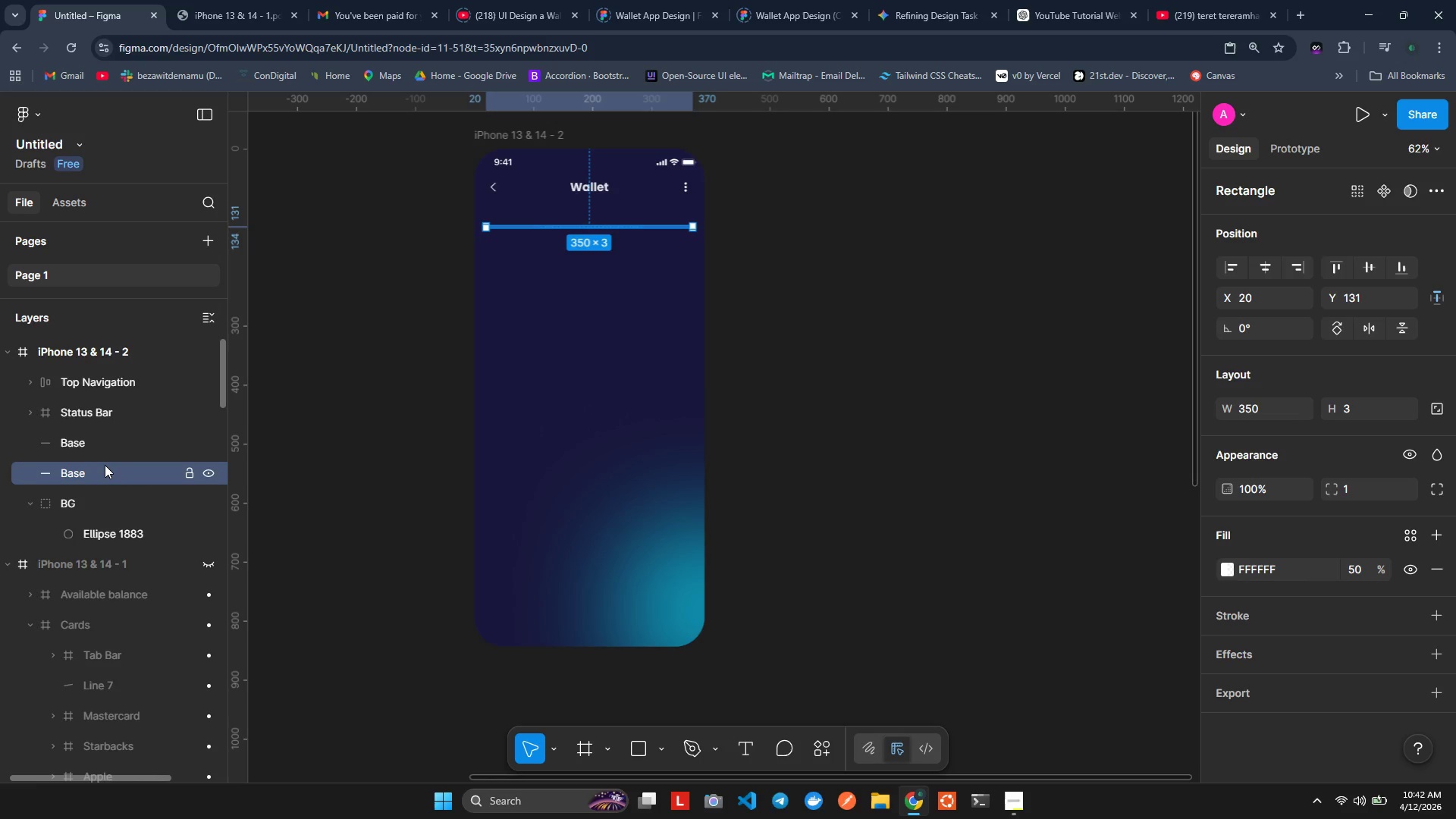 
double_click([71, 446])
 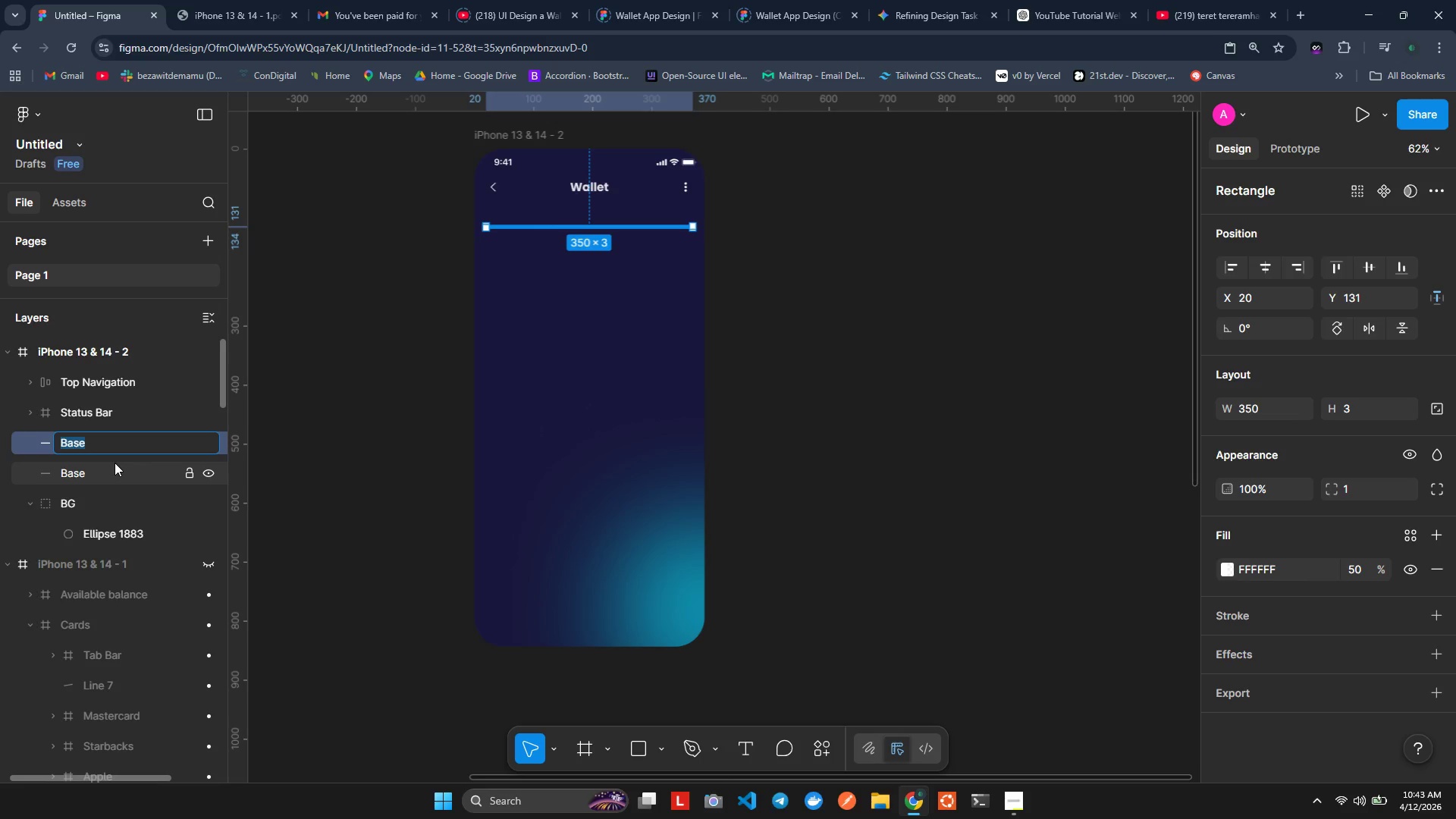 
type(Side left)
 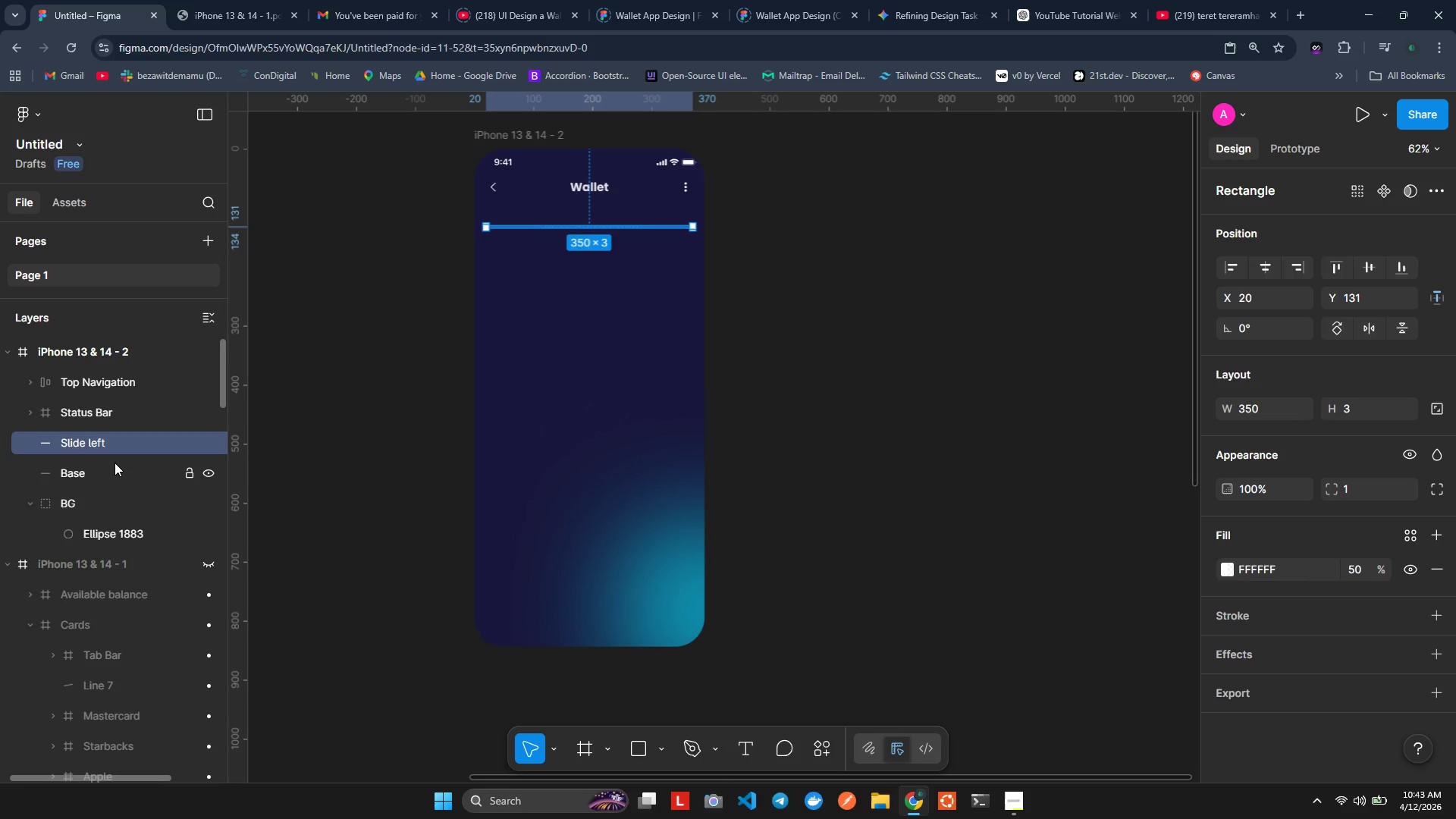 
key(Enter)
 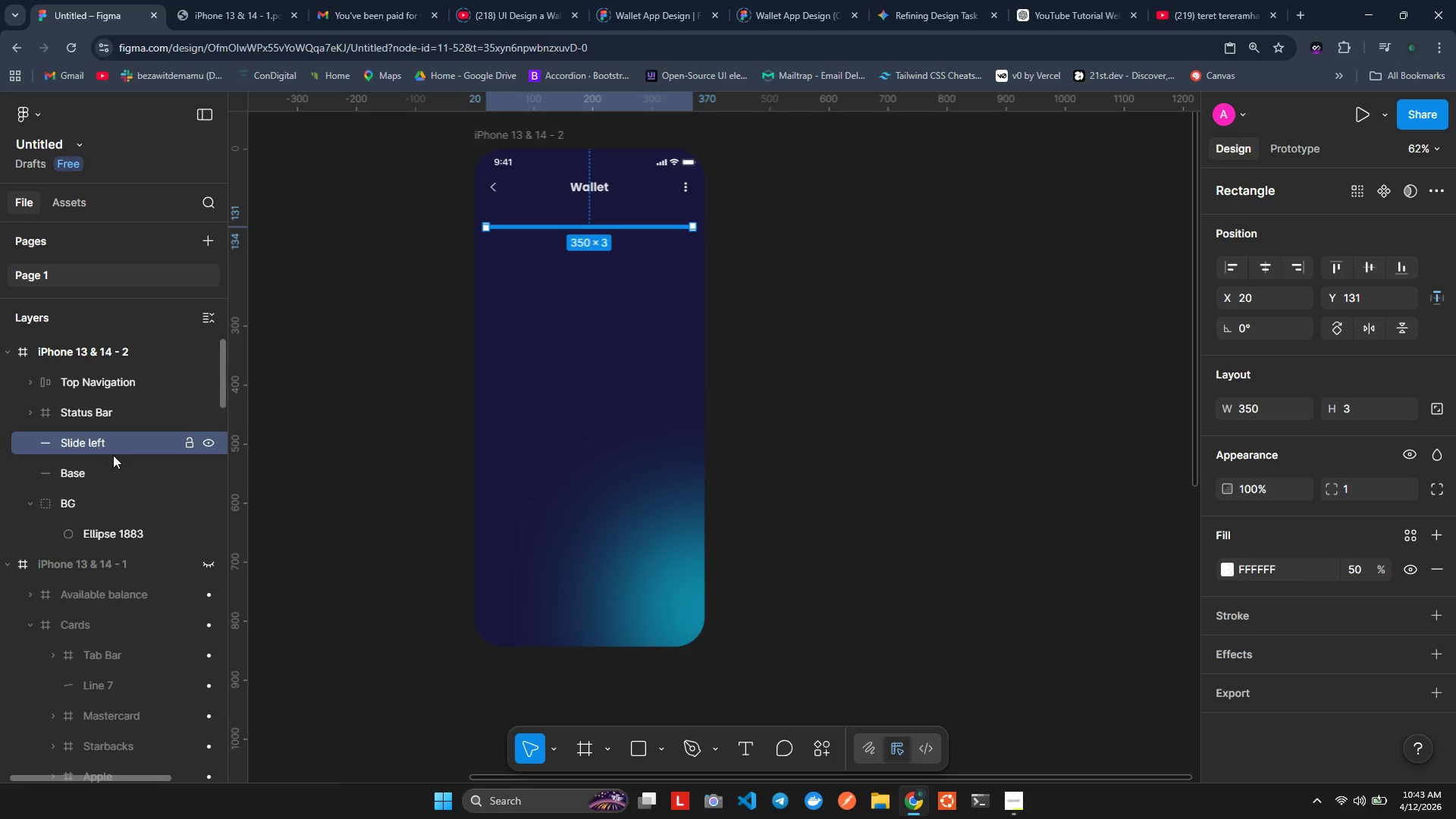 
wait(21.69)
 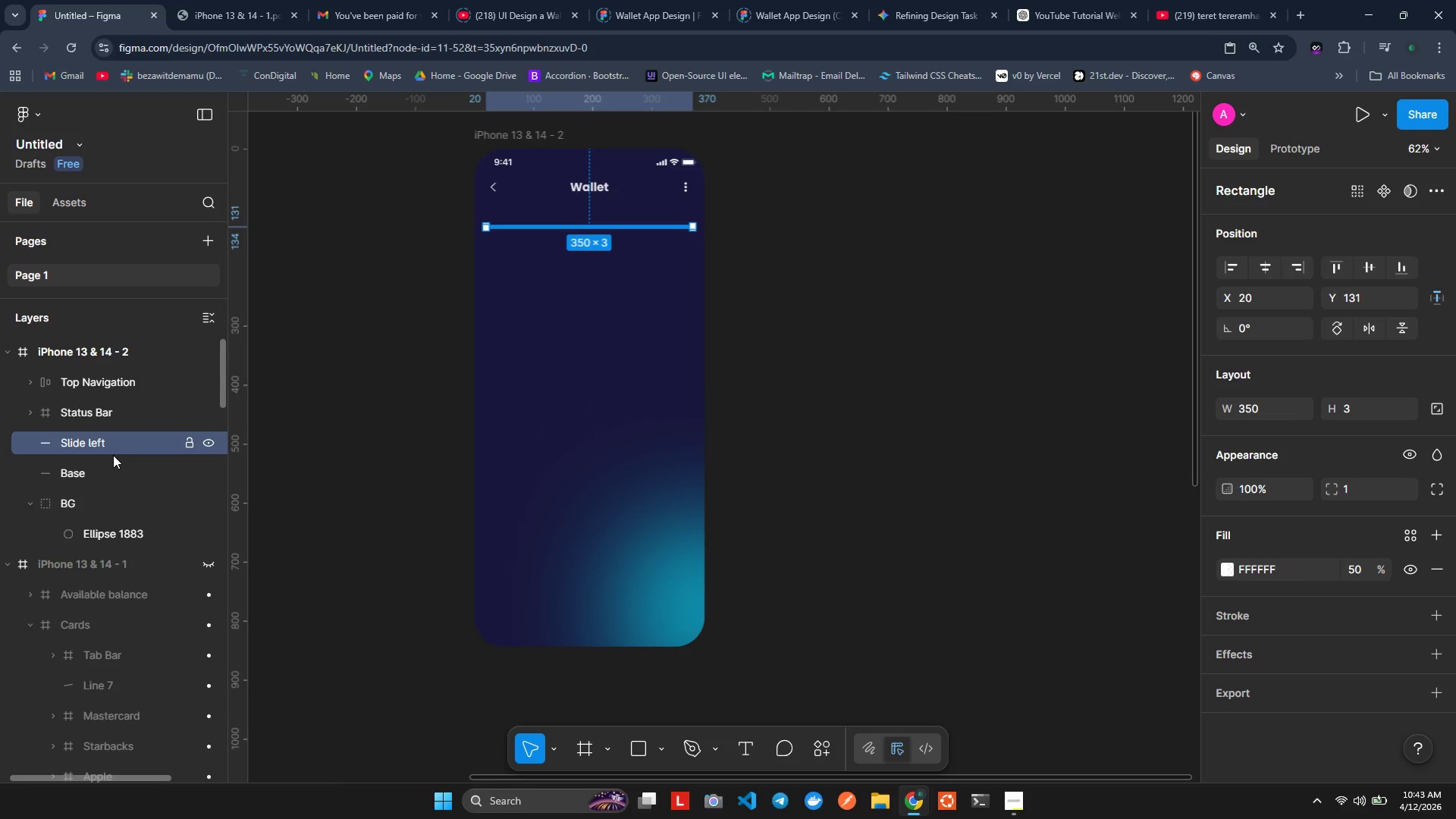 
left_click([513, 300])
 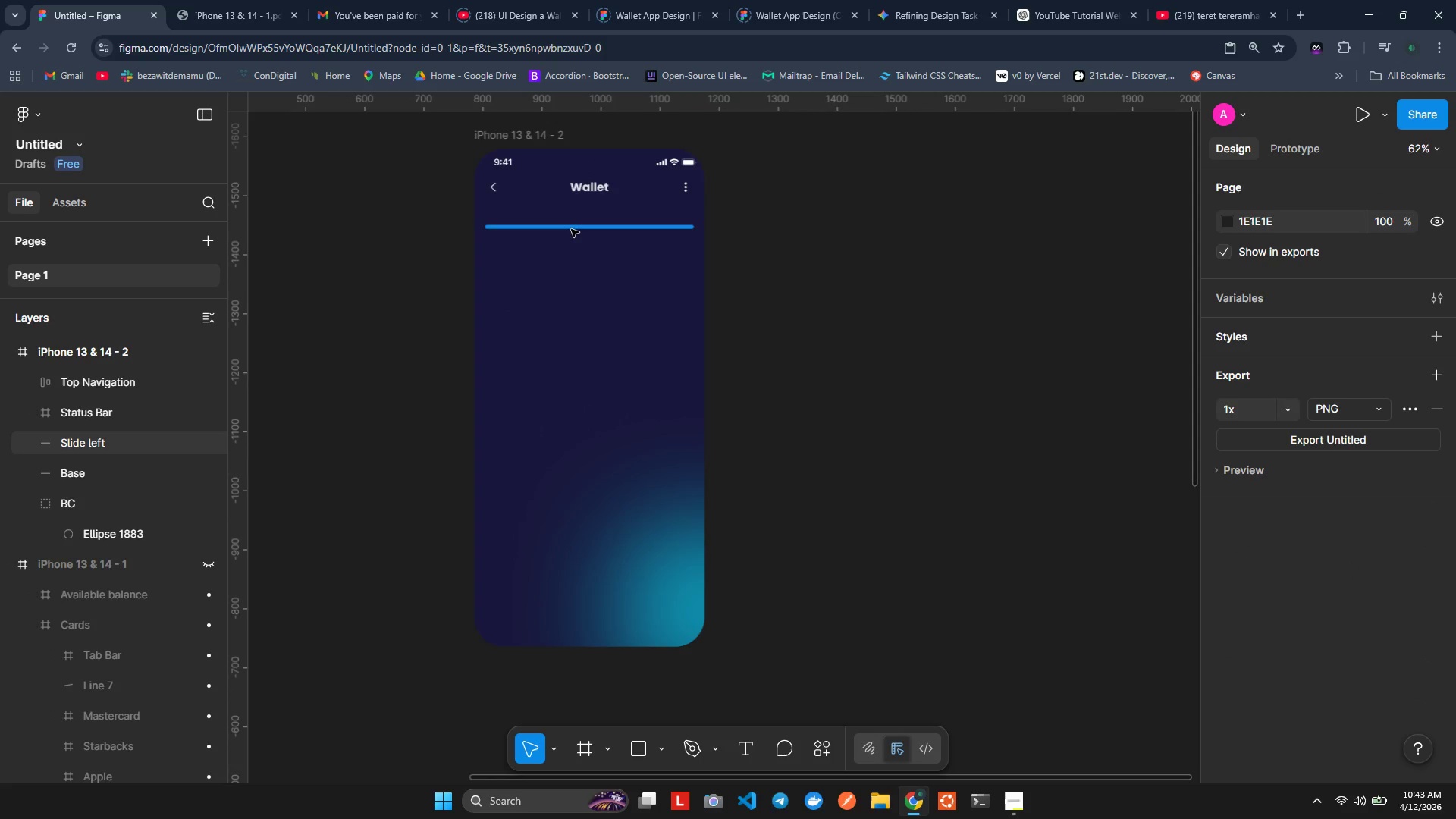 
left_click([571, 228])
 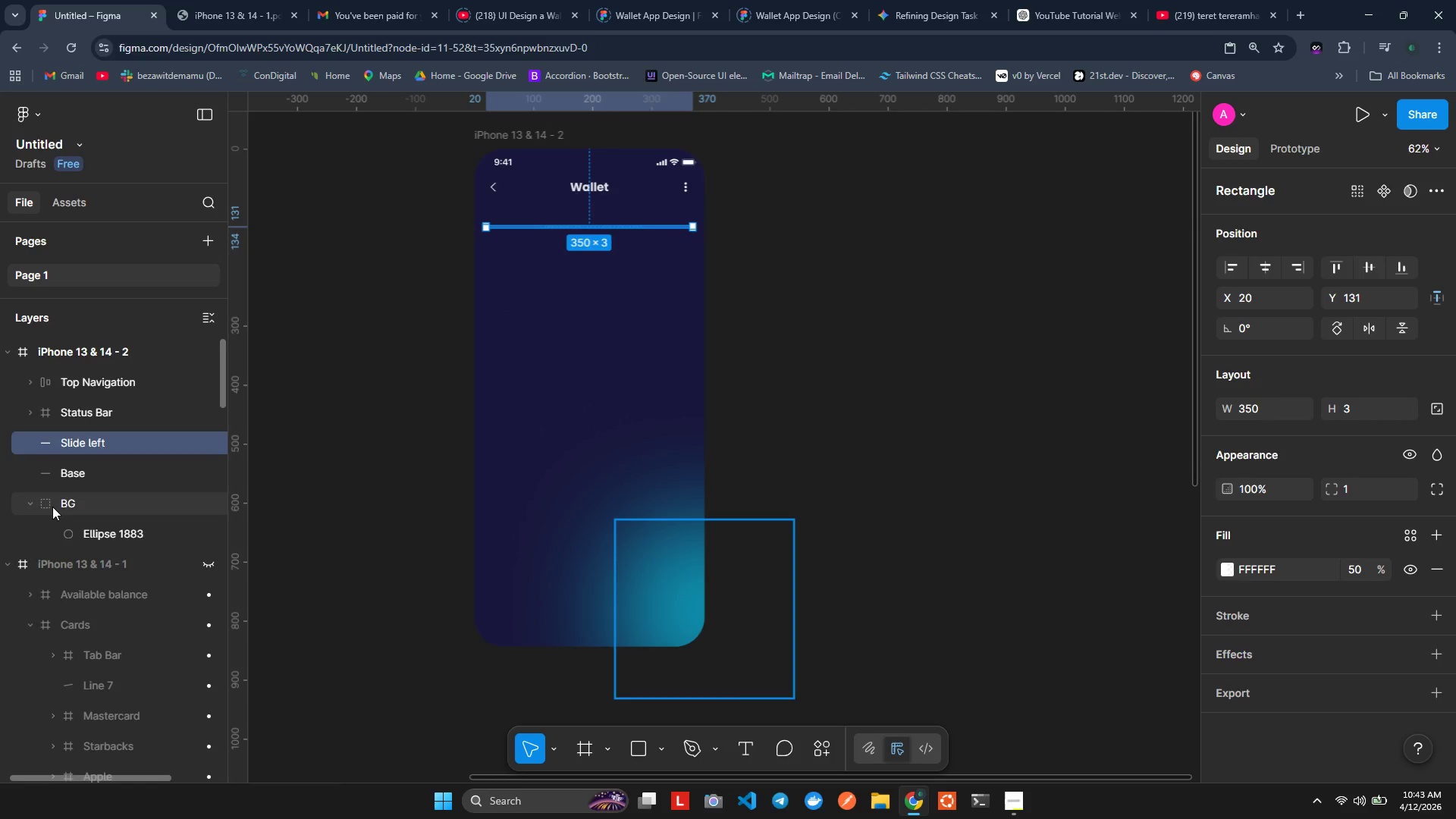 
left_click([63, 474])
 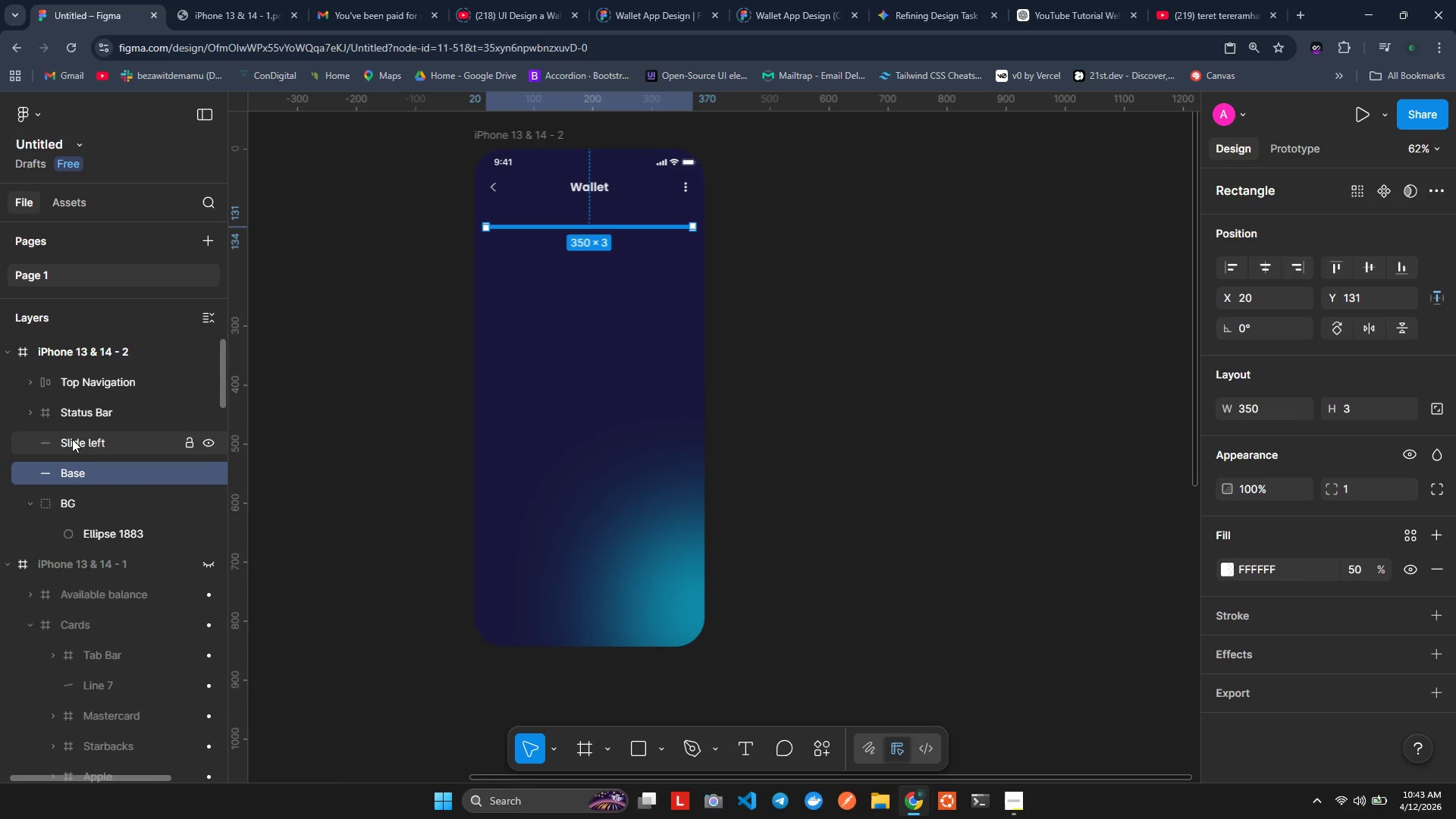 
wait(30.3)
 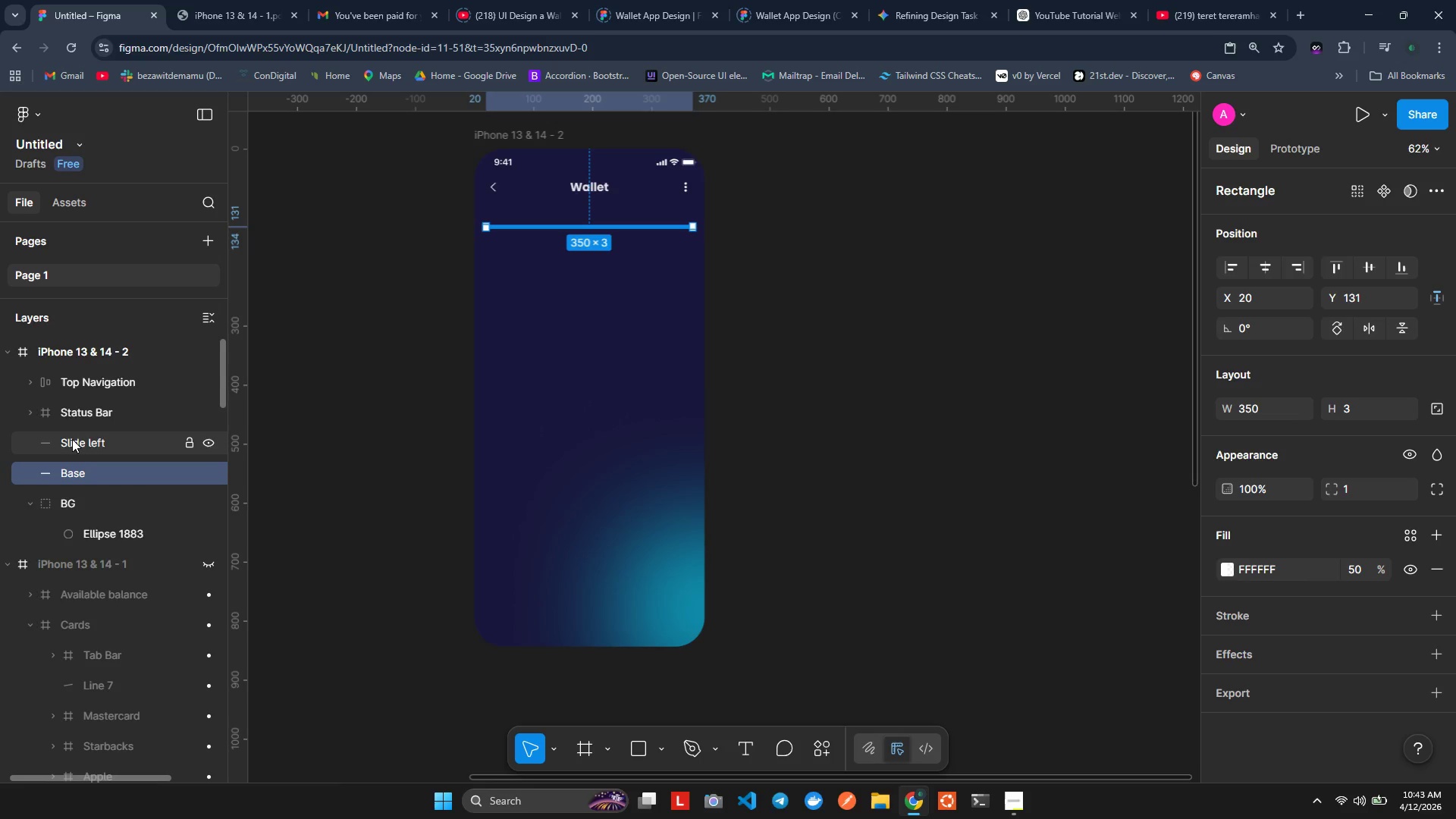 
left_click([80, 450])
 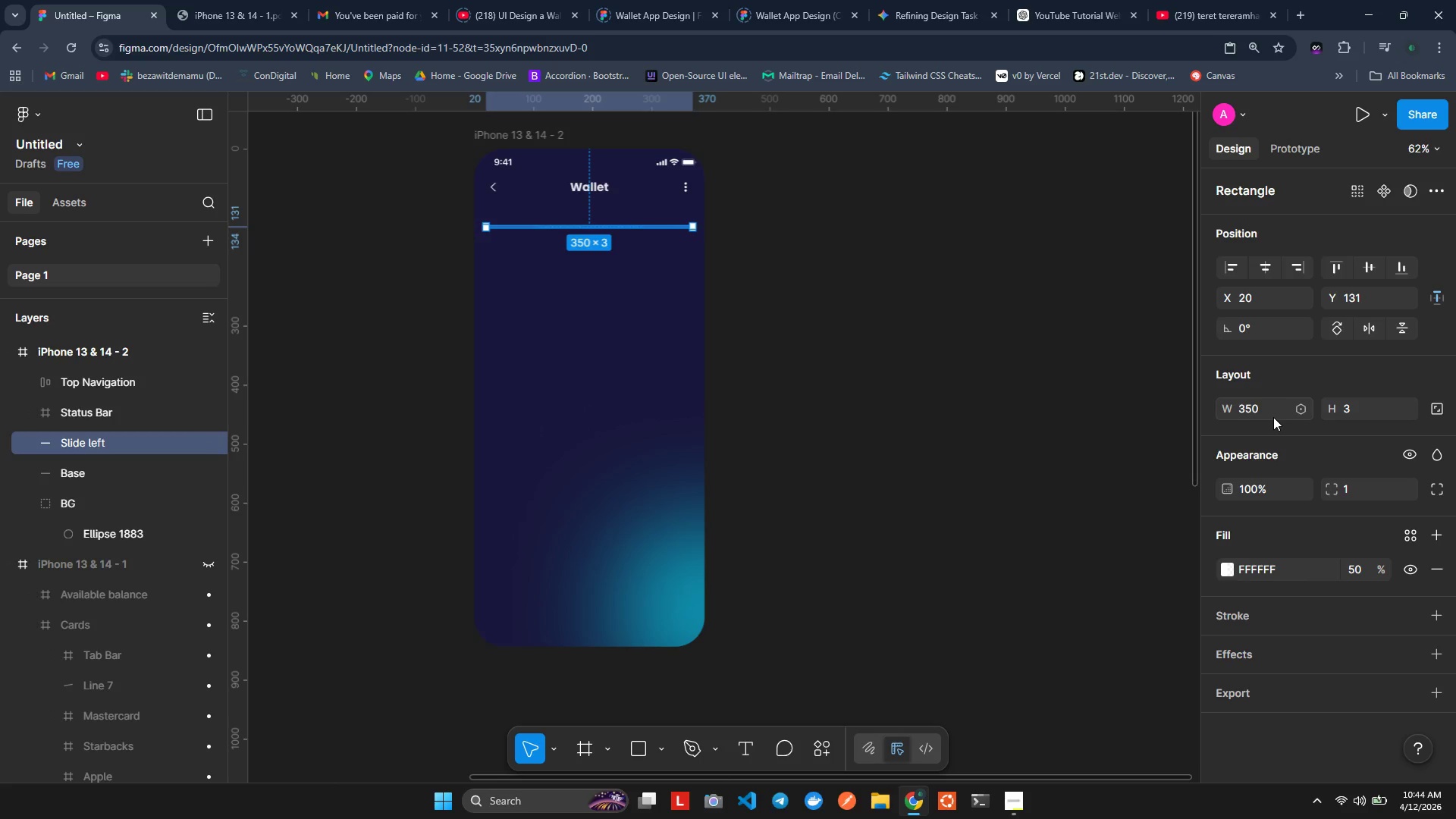 
left_click([1265, 413])
 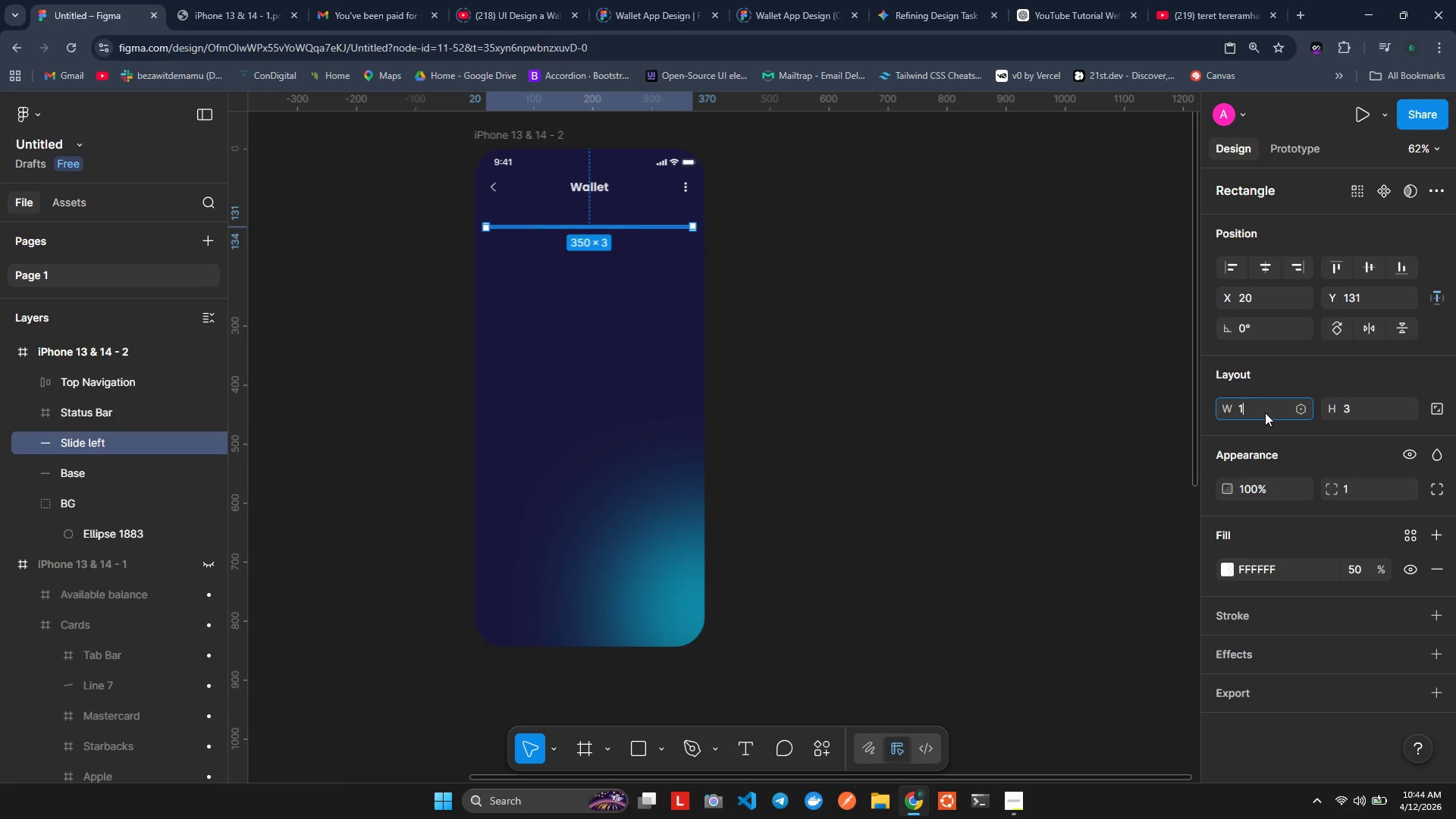 
type(175)
 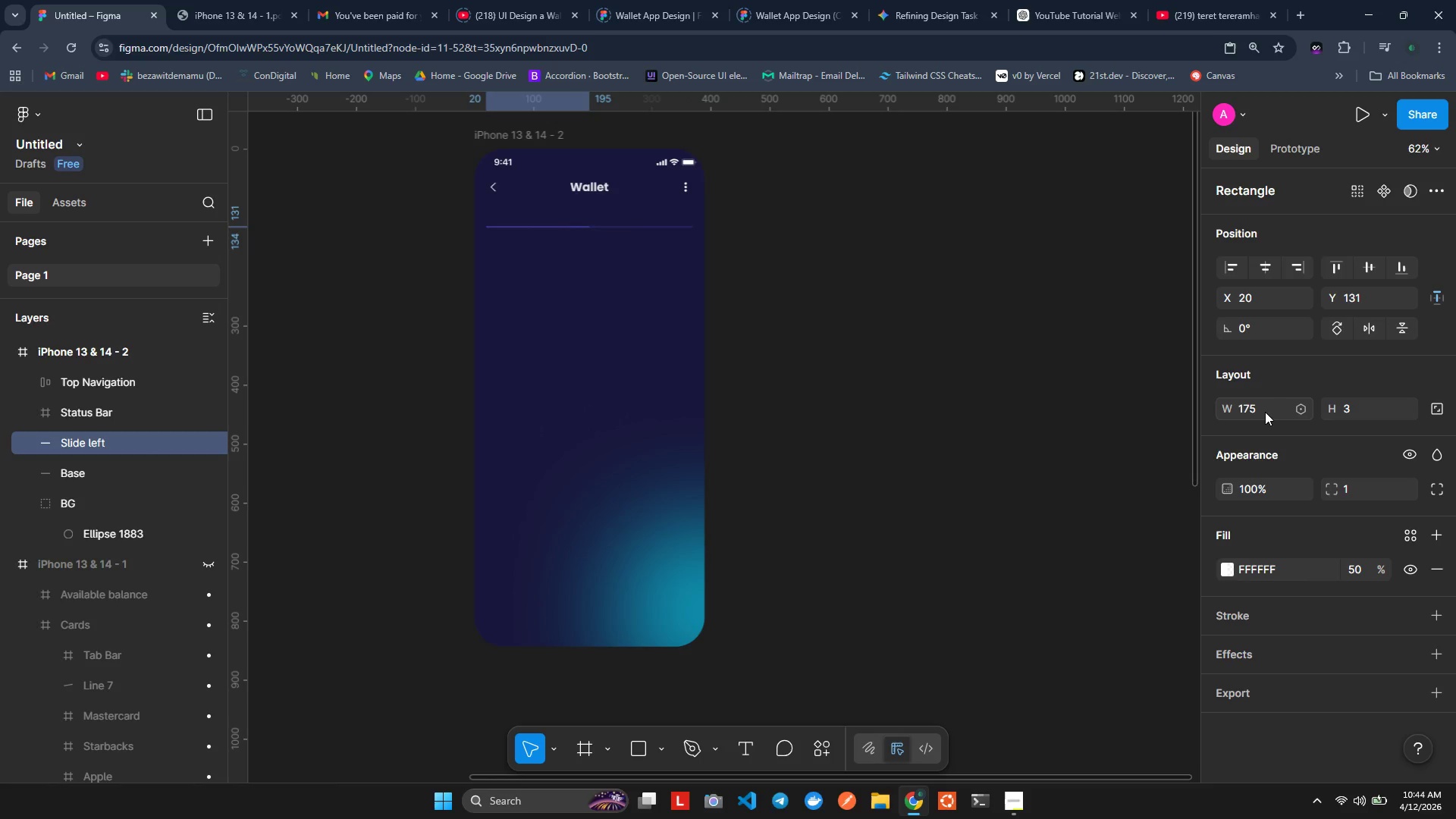 
key(Enter)
 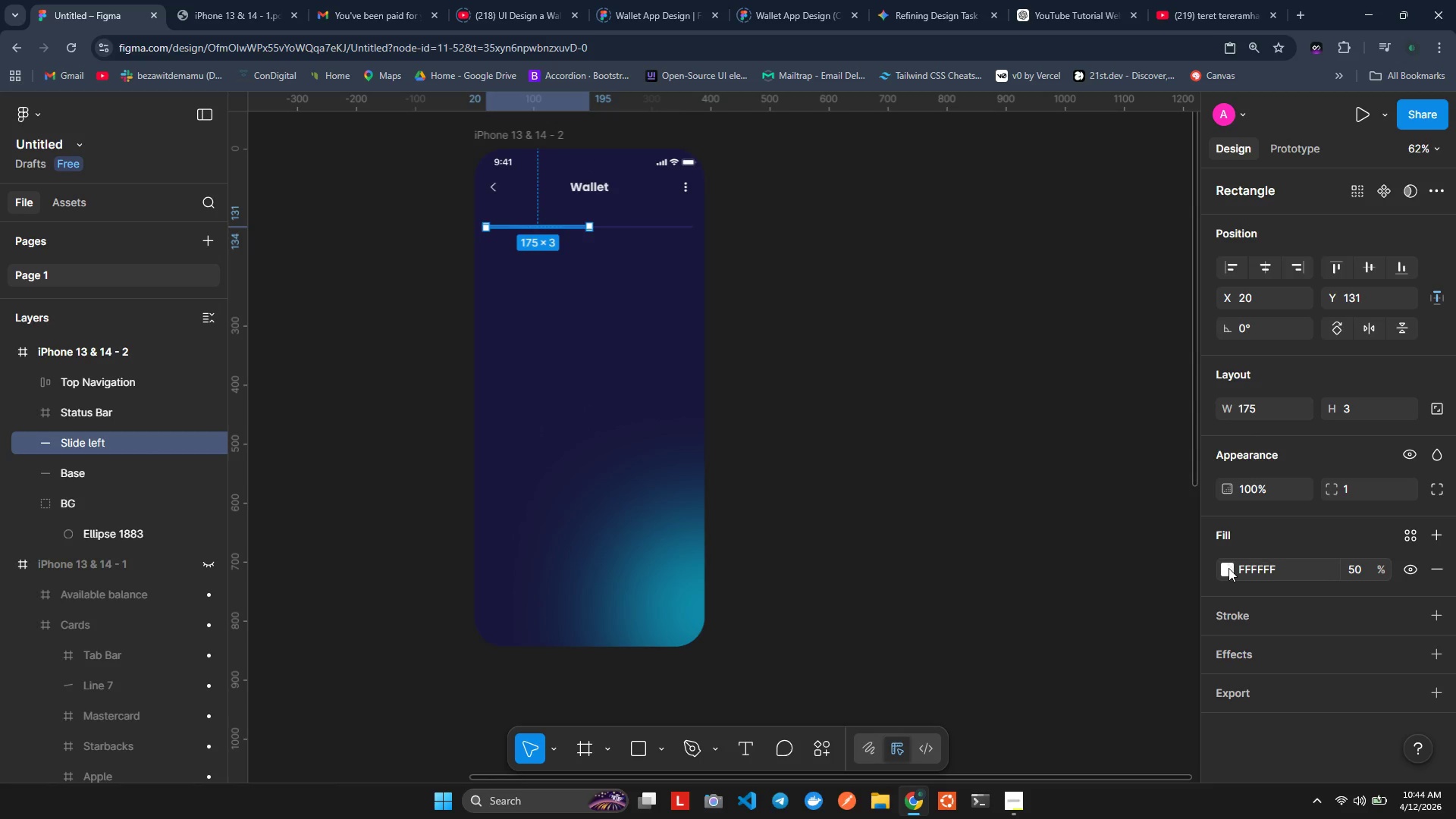 
wait(9.61)
 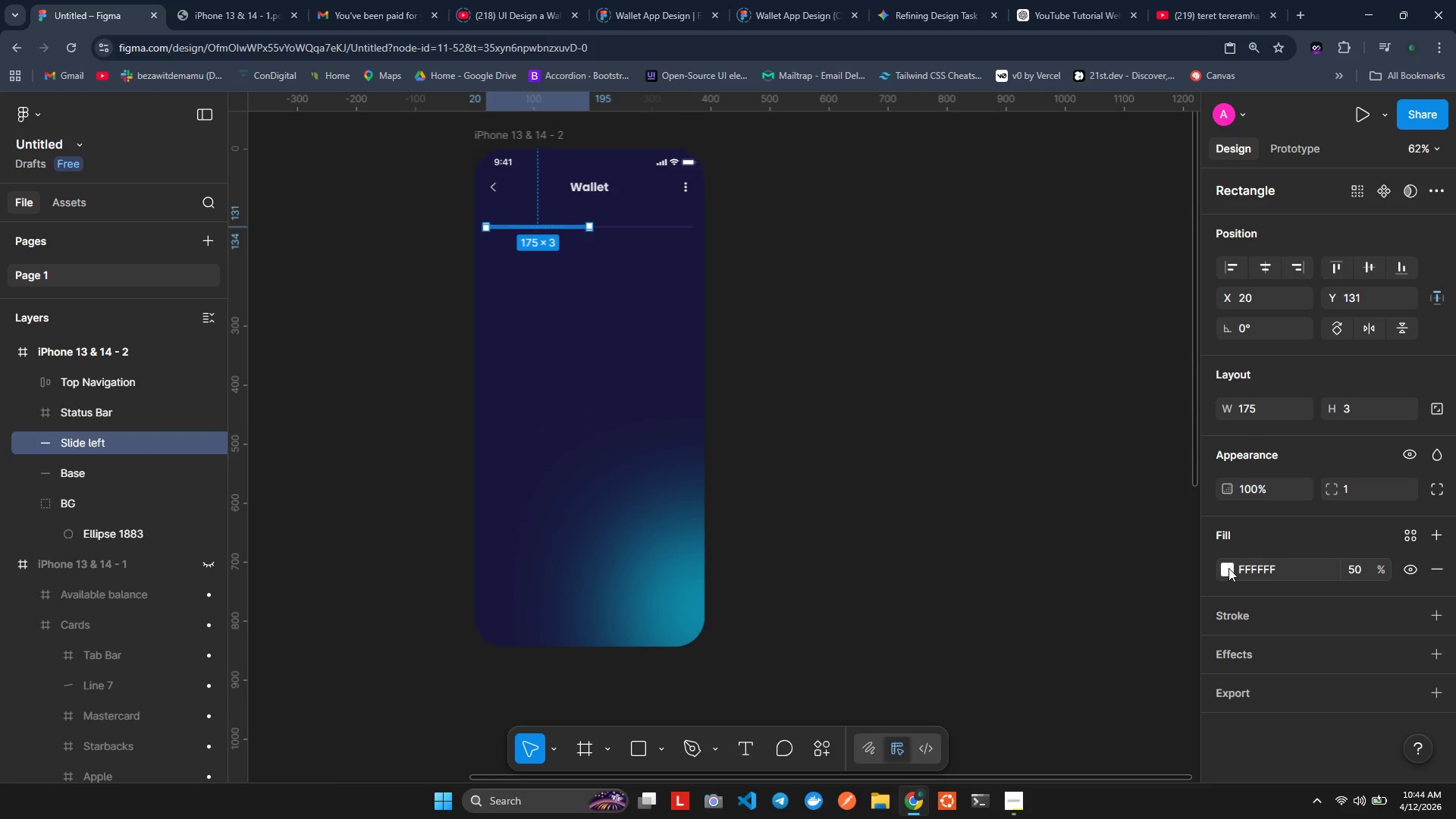 
double_click([1231, 570])
 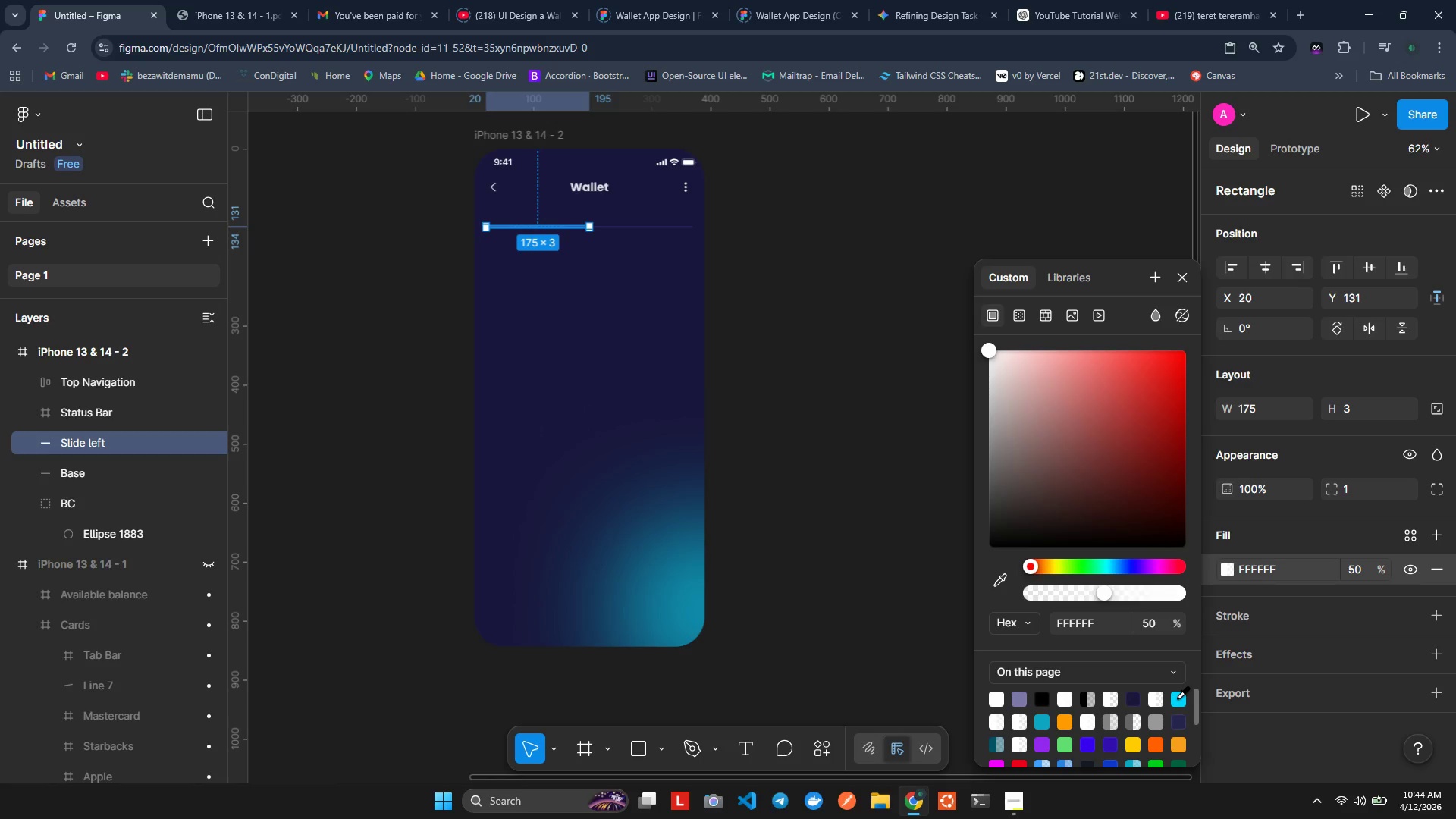 
double_click([1177, 698])
 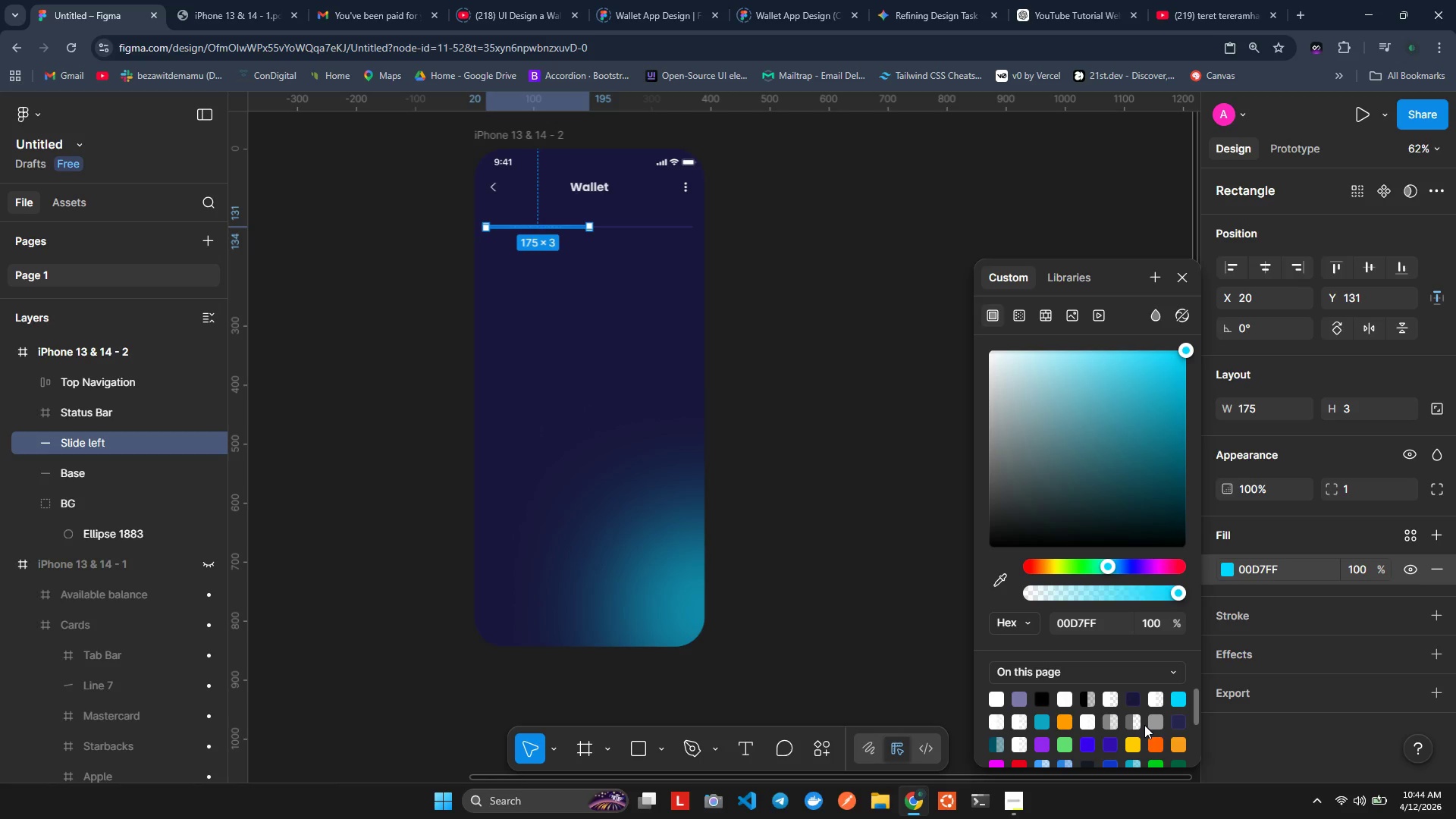 
scroll: coordinate [1142, 723], scroll_direction: none, amount: 0.0
 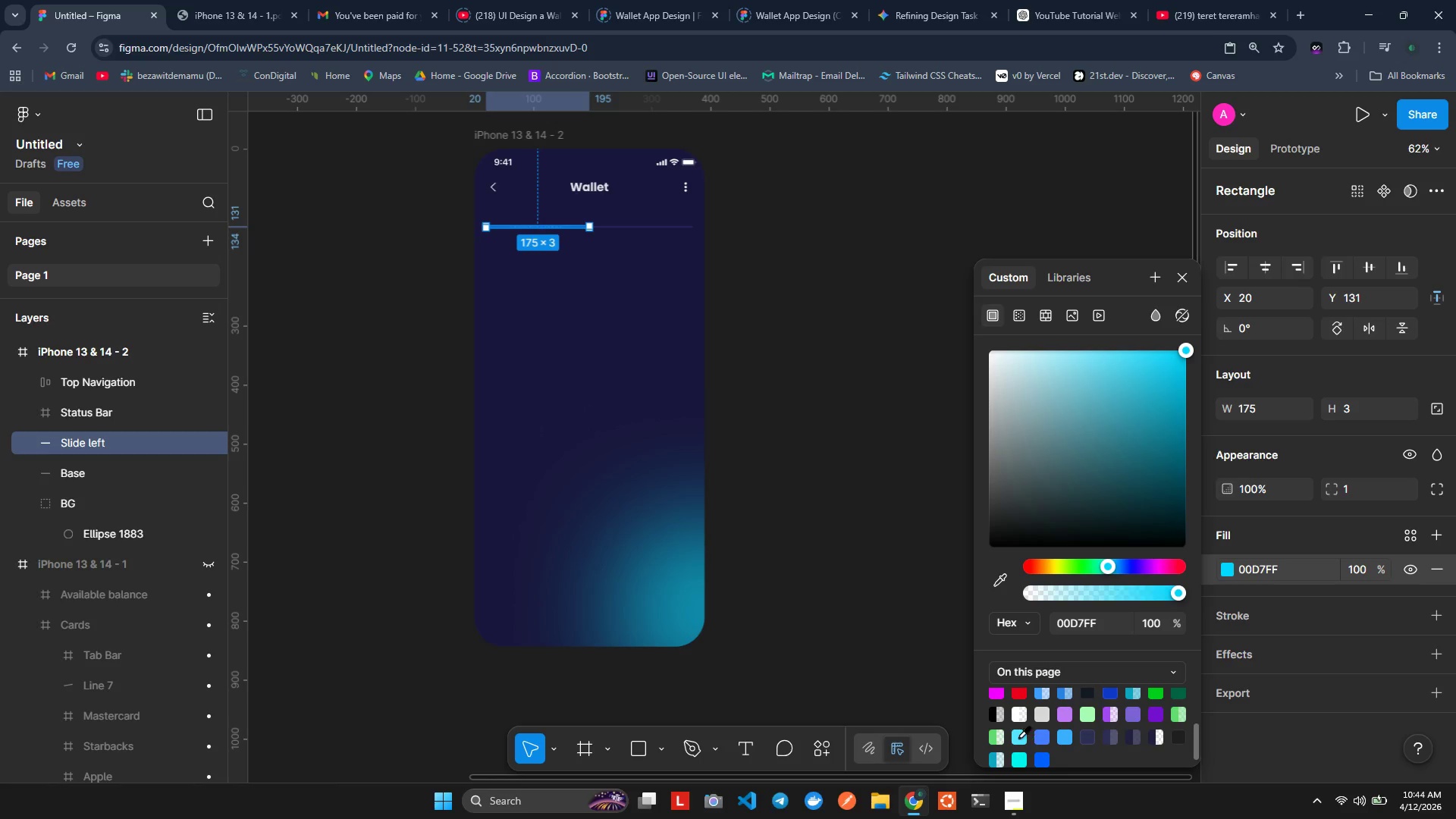 
left_click([1018, 737])
 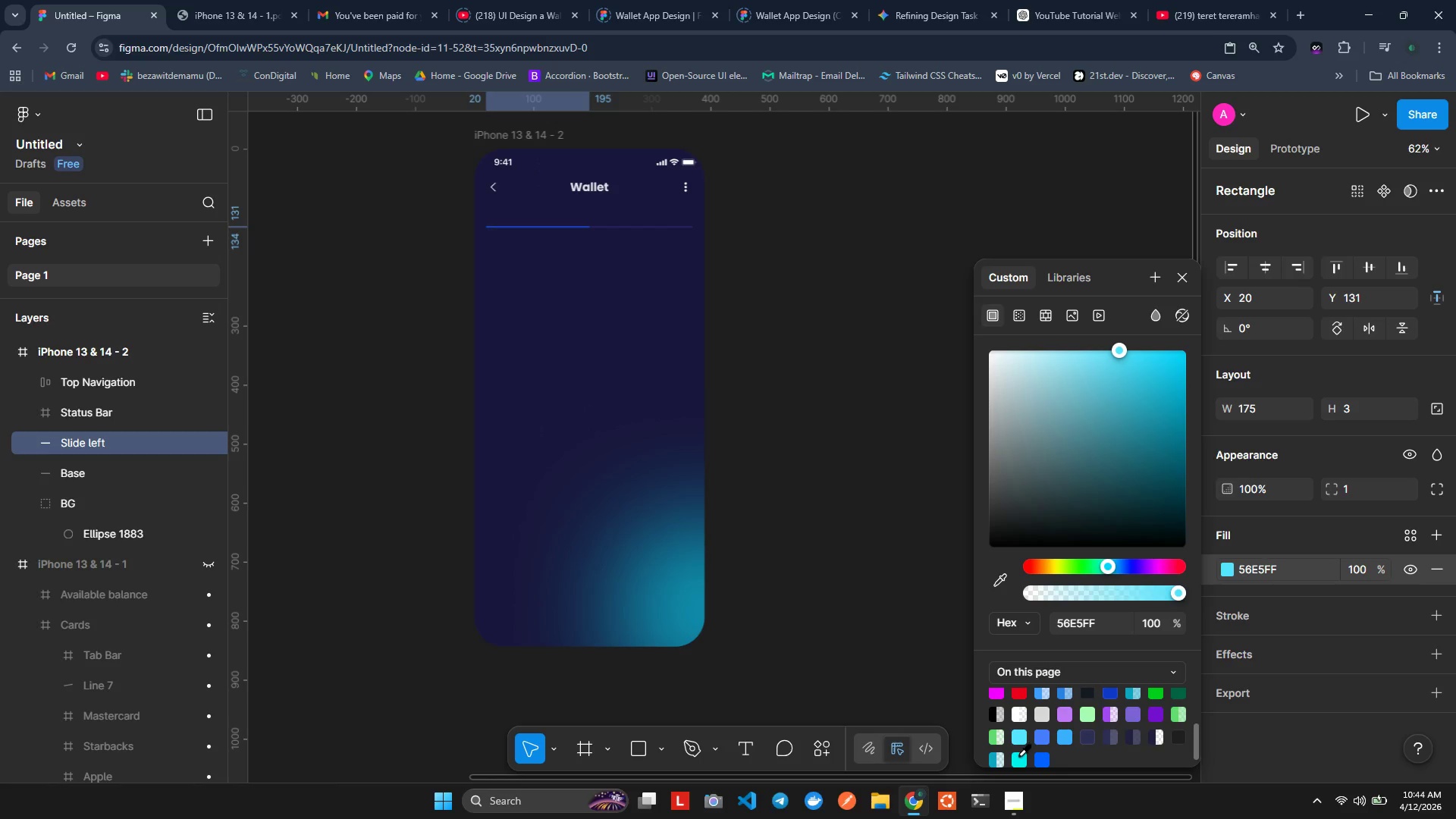 
left_click([1018, 755])
 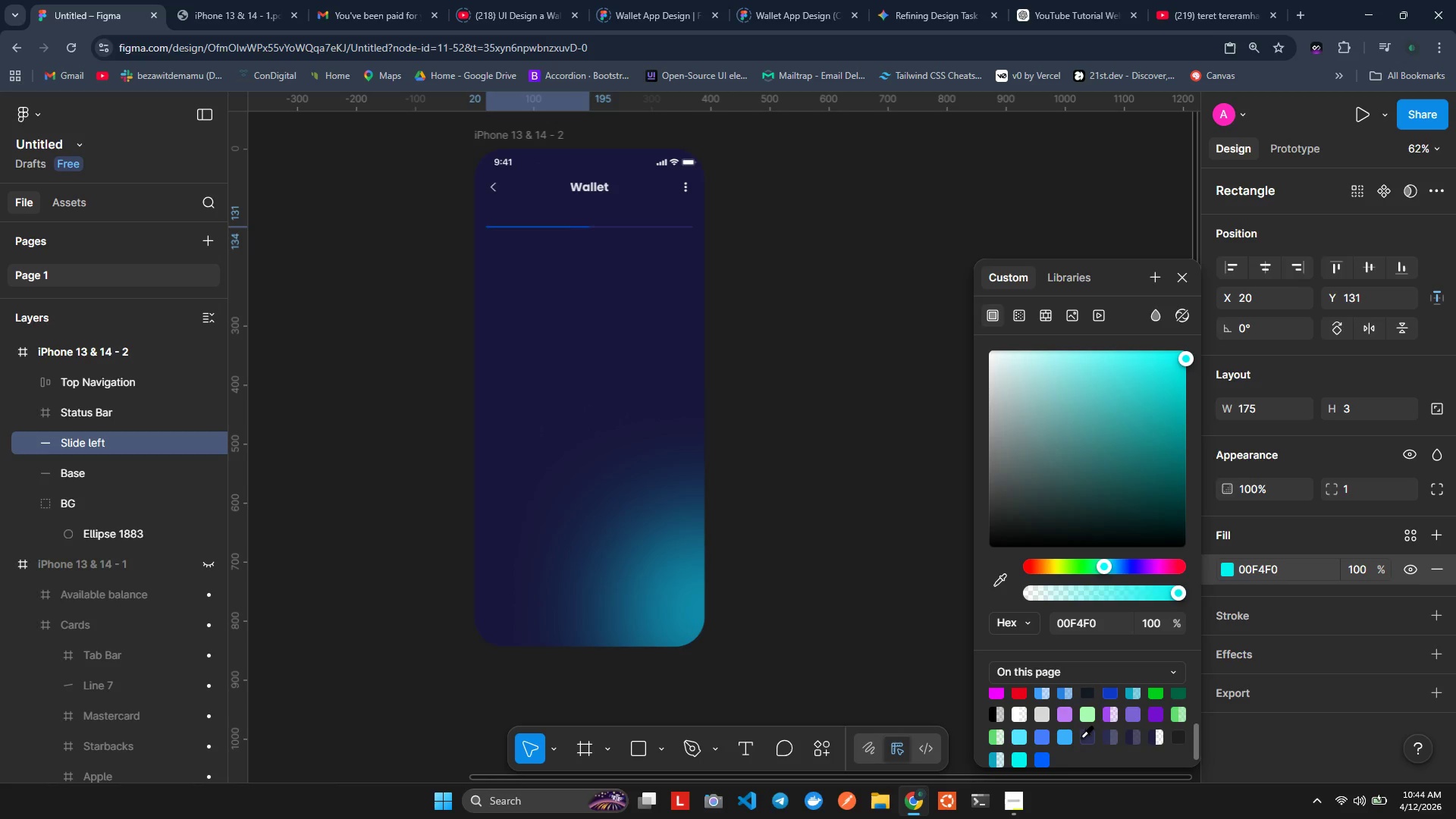 
left_click([1070, 739])
 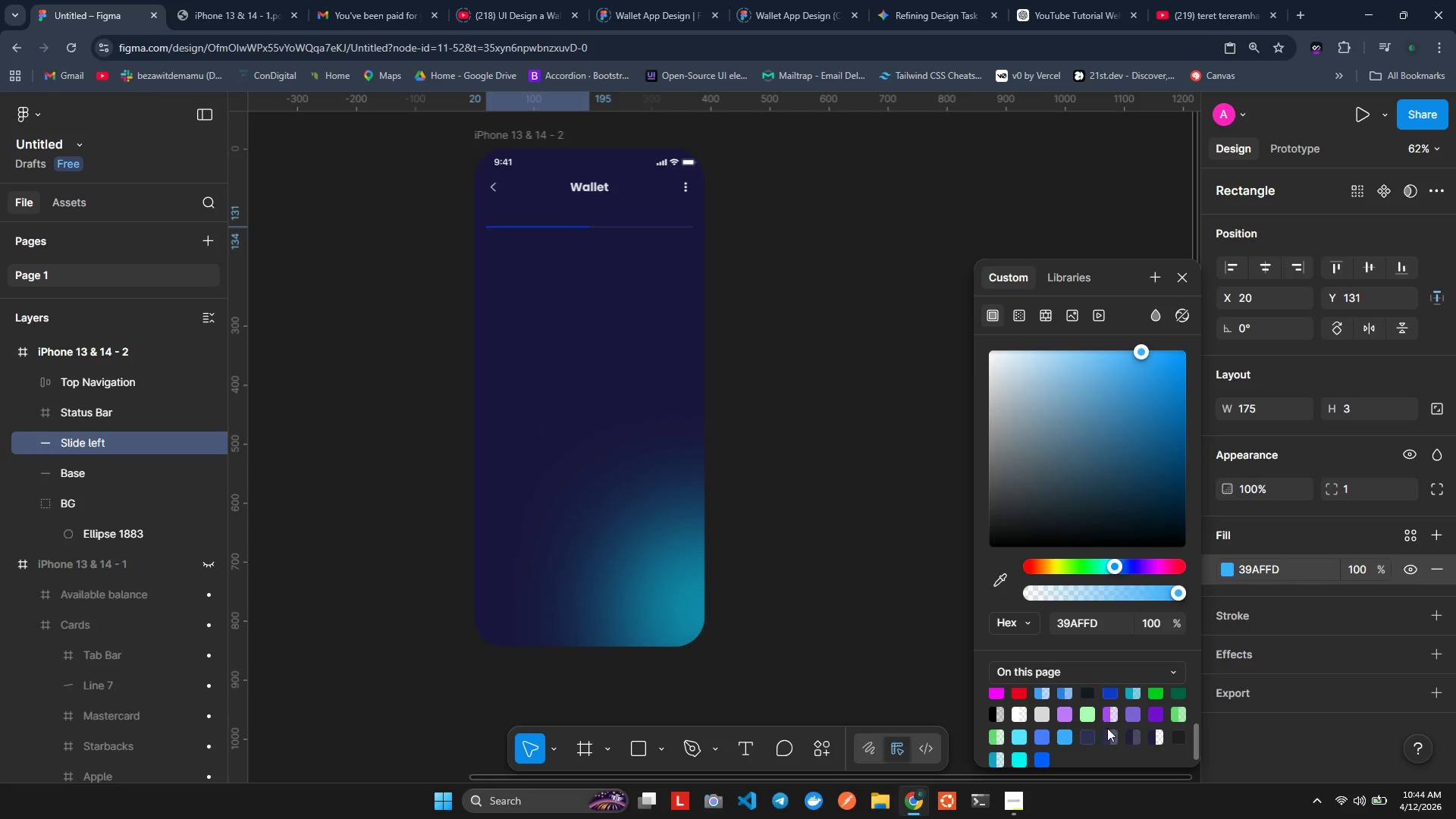 
scroll: coordinate [1107, 728], scroll_direction: up, amount: 1.0
 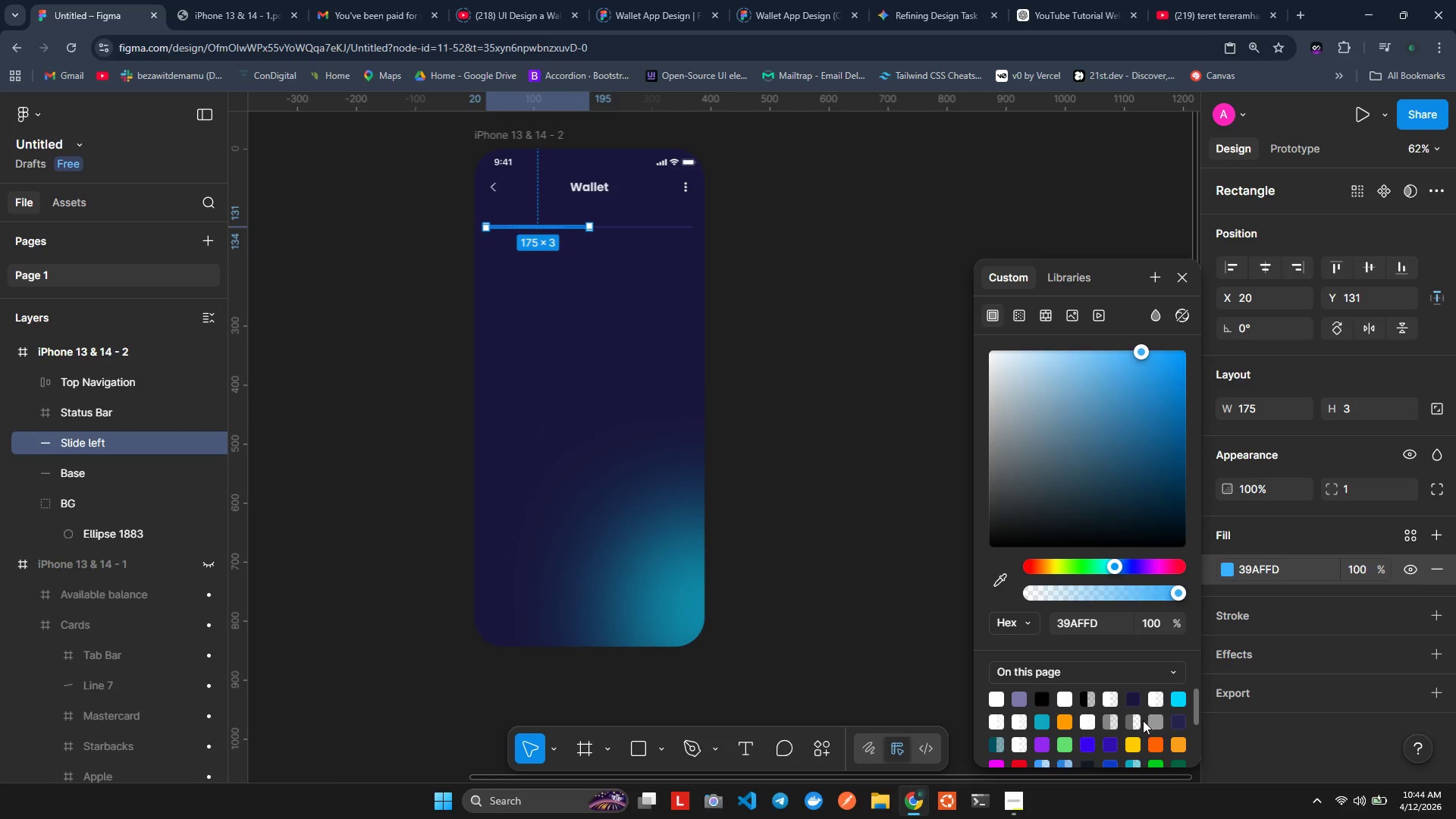 
scroll: coordinate [1143, 730], scroll_direction: none, amount: 0.0
 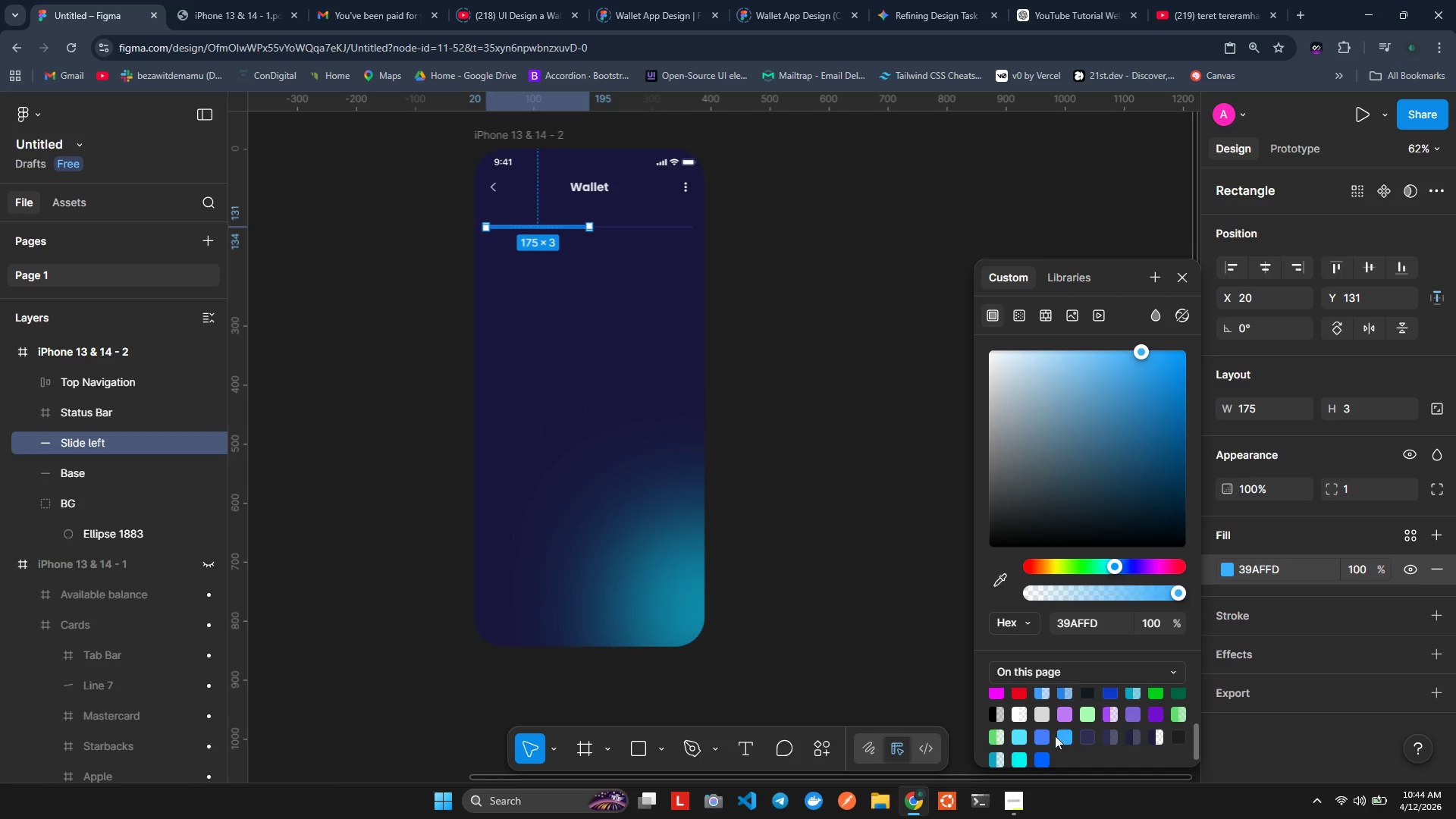 
double_click([1044, 735])
 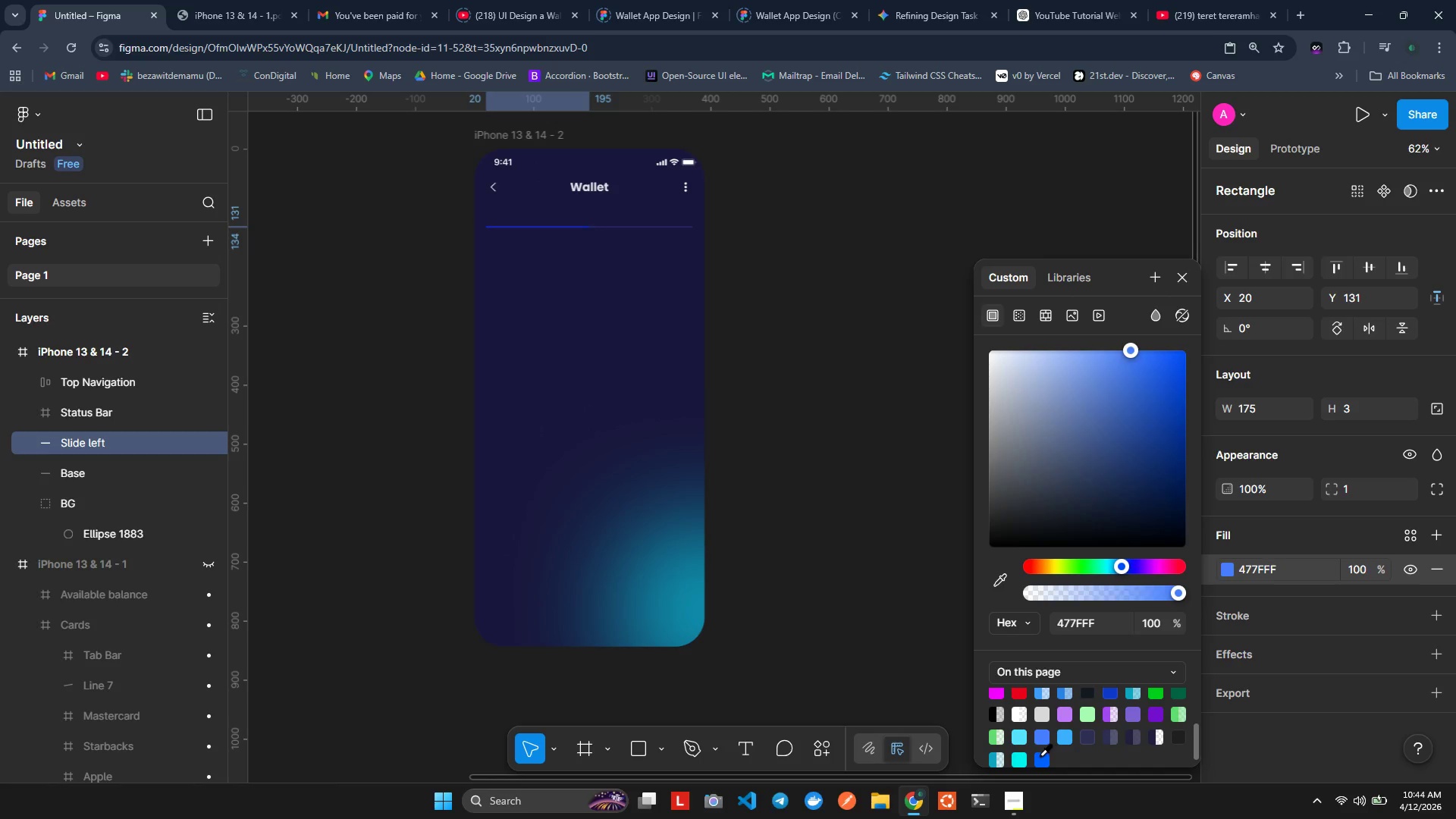 
left_click([1040, 755])
 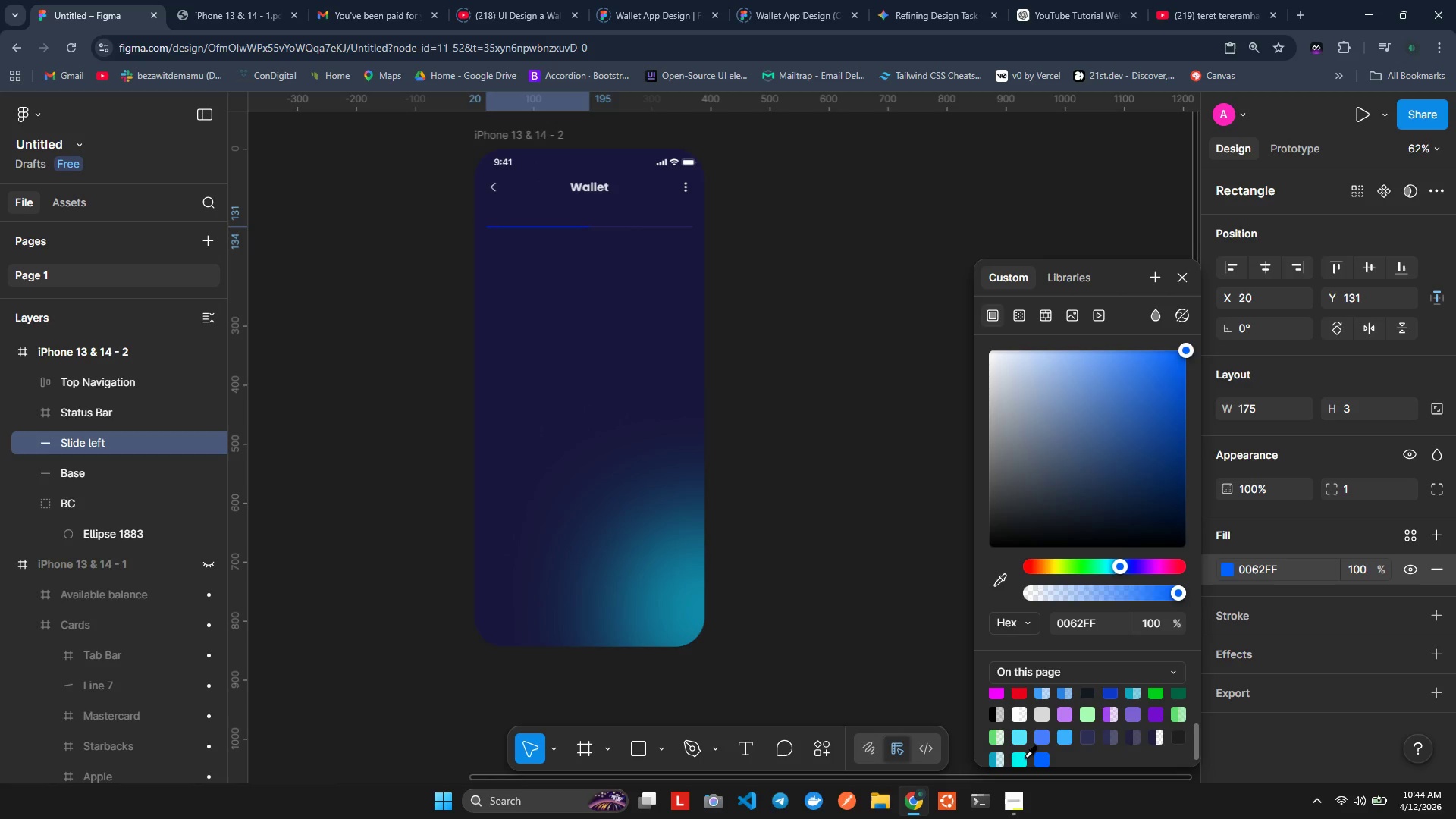 
double_click([1023, 757])
 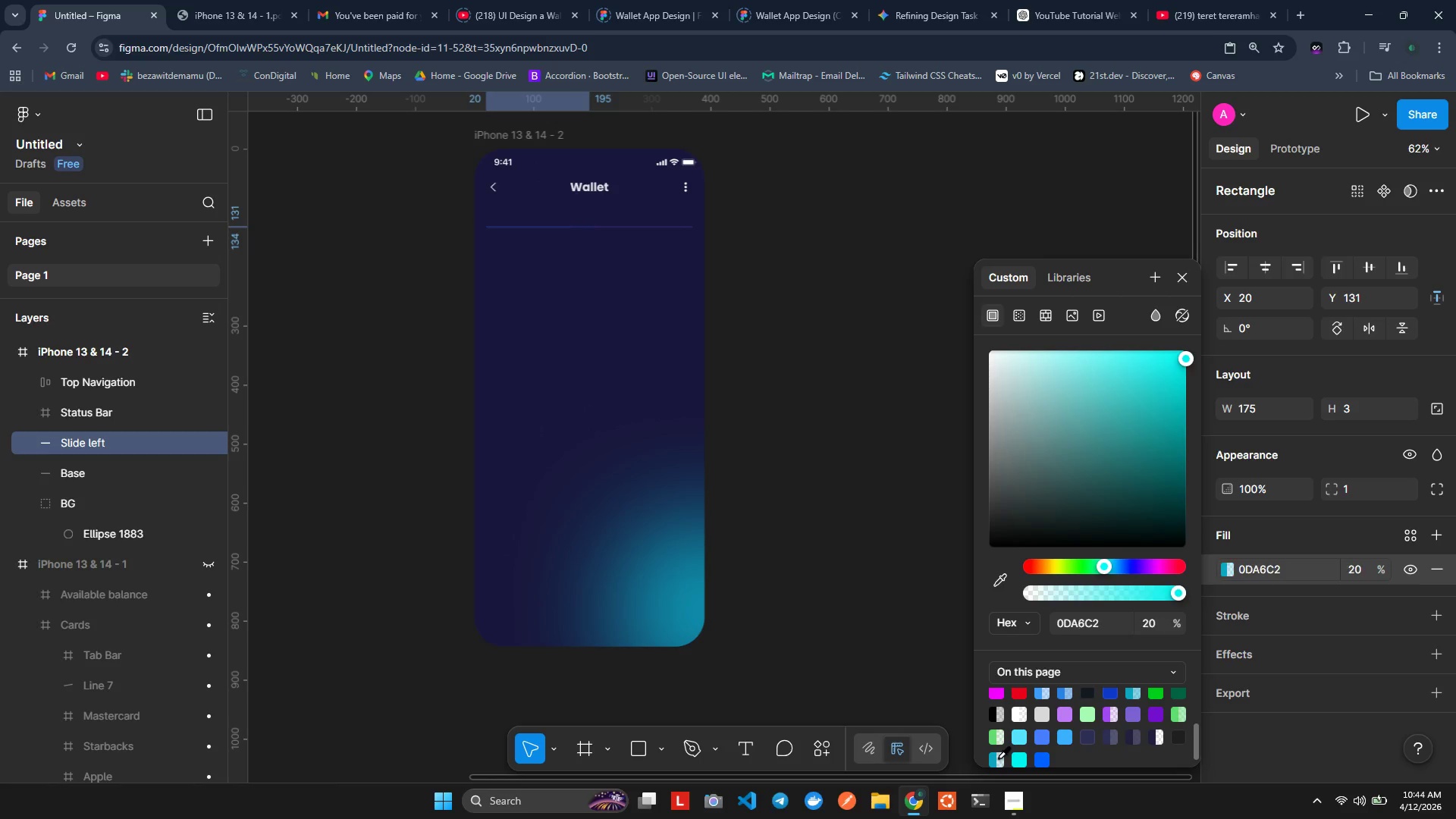 
triple_click([998, 758])
 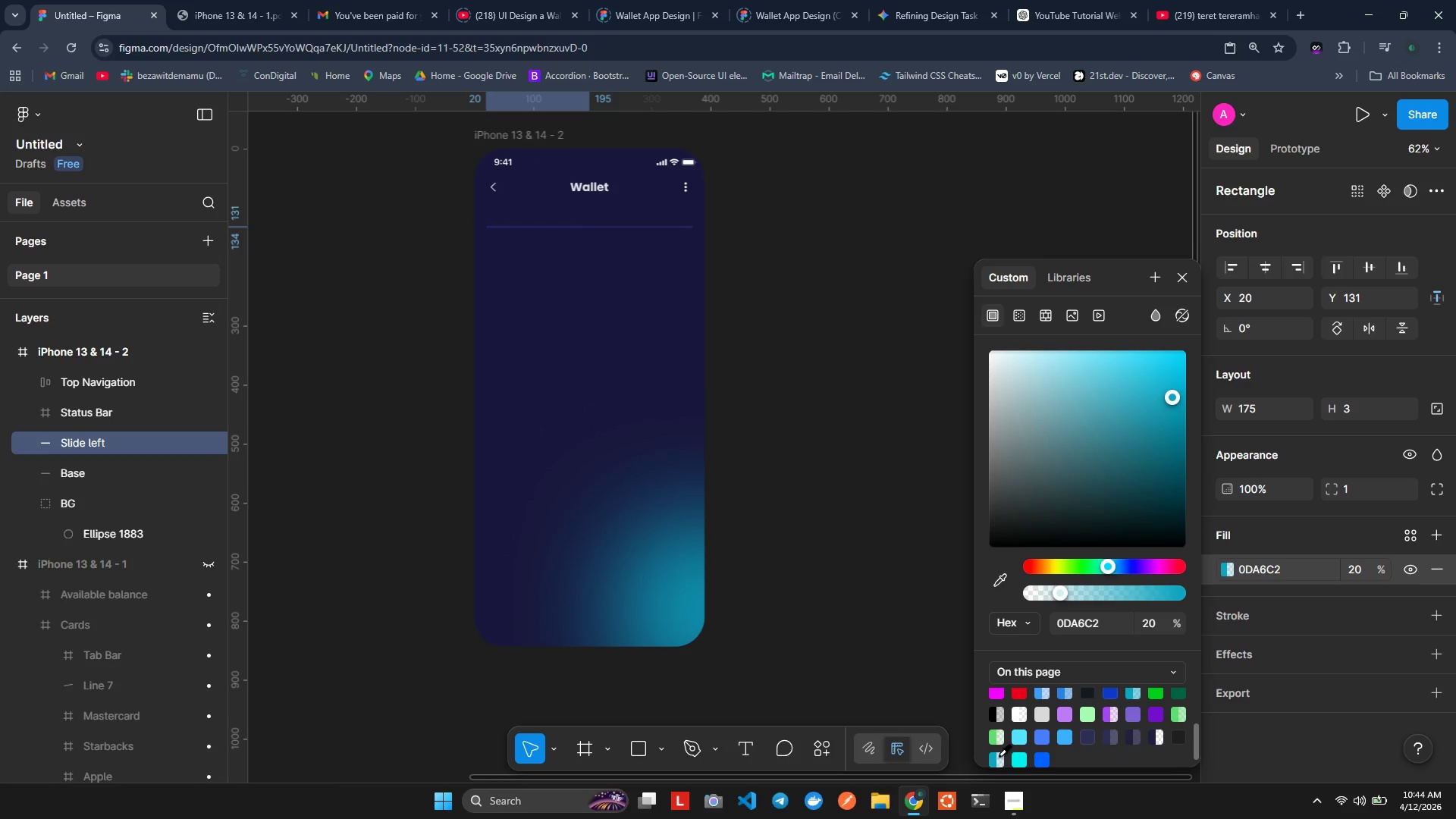 
left_click_drag(start_coordinate=[997, 758], to_coordinate=[1000, 754])
 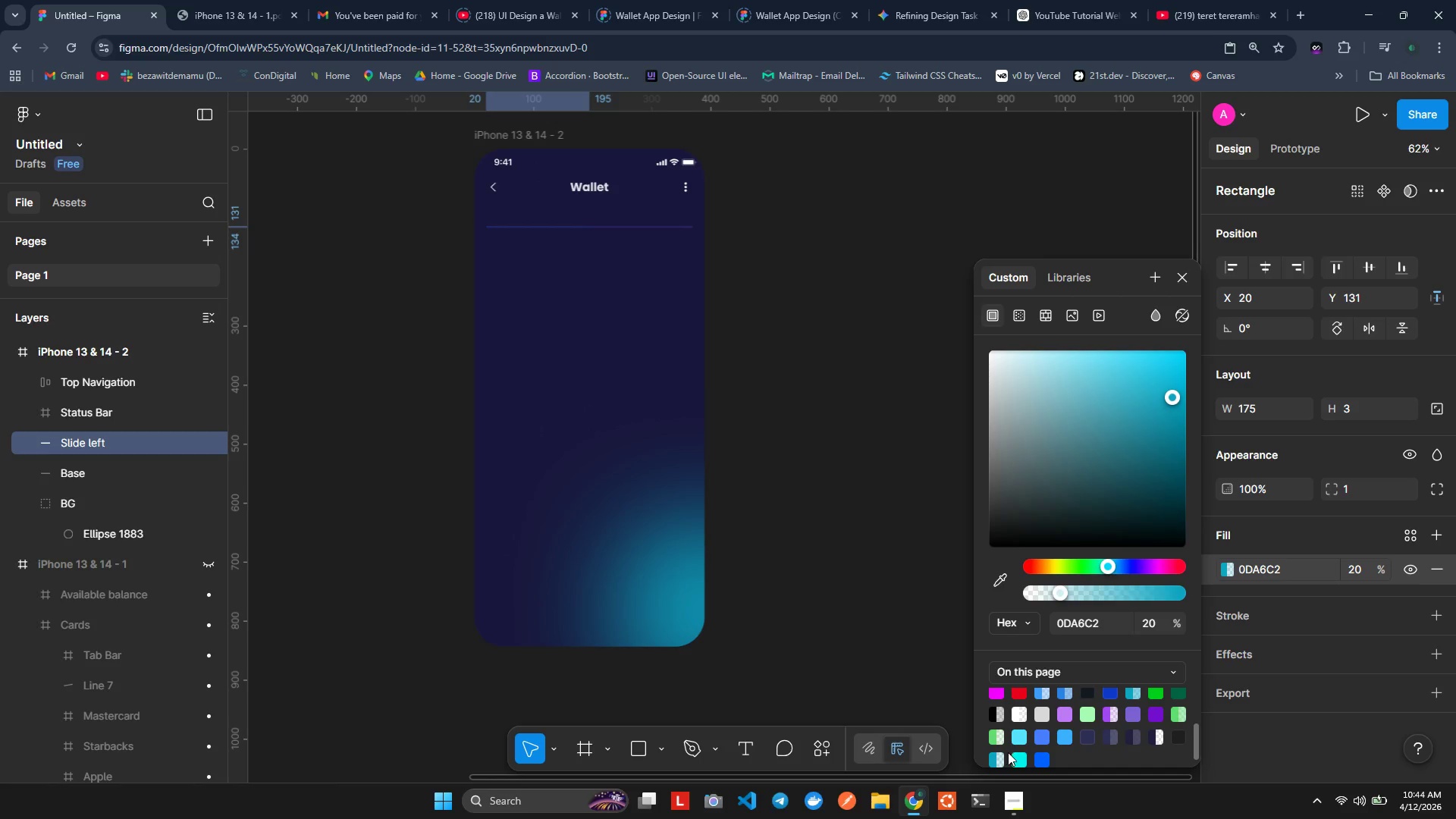 
left_click_drag(start_coordinate=[1004, 752], to_coordinate=[1009, 752])
 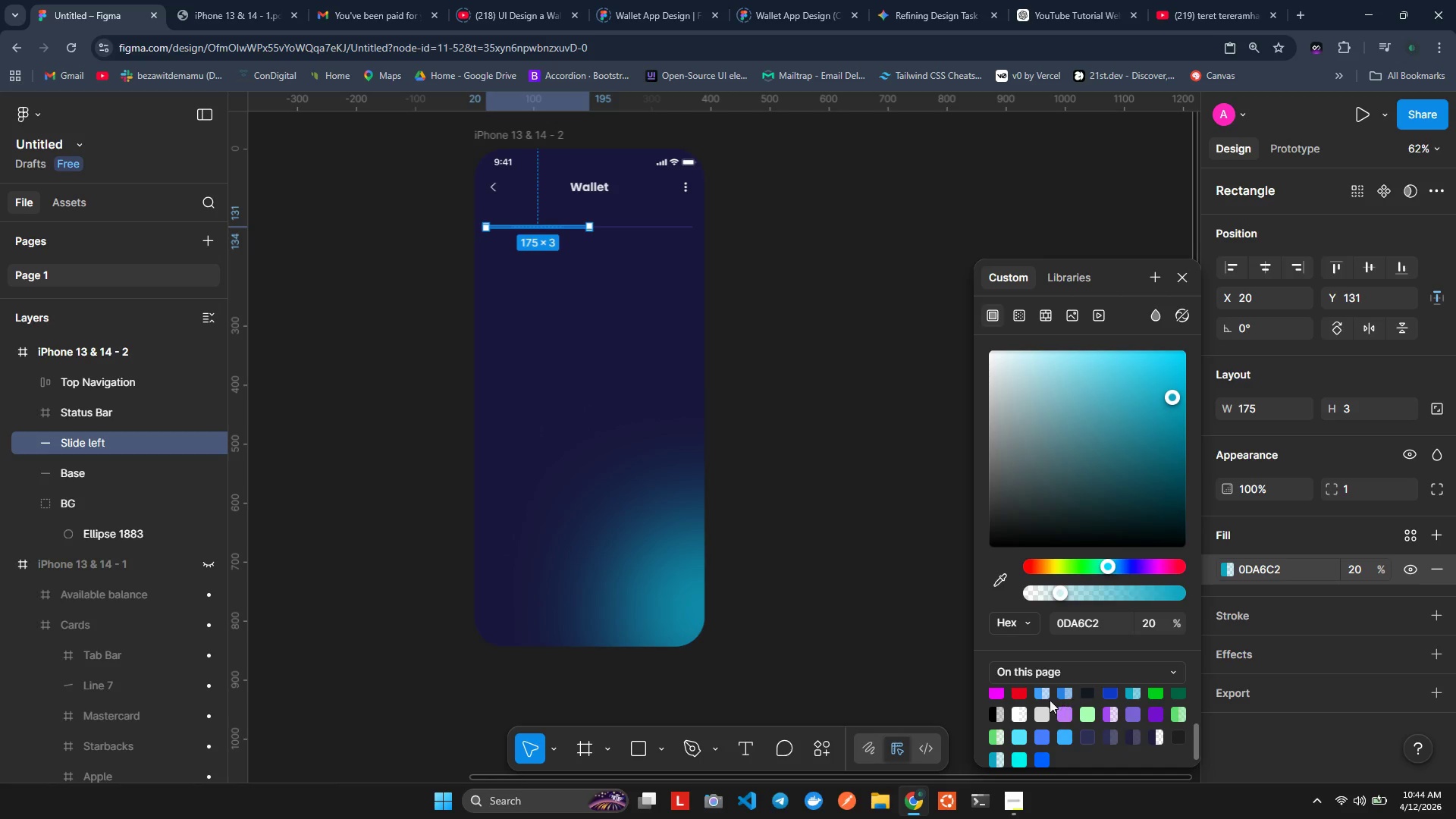 
scroll: coordinate [1046, 710], scroll_direction: up, amount: 1.0
 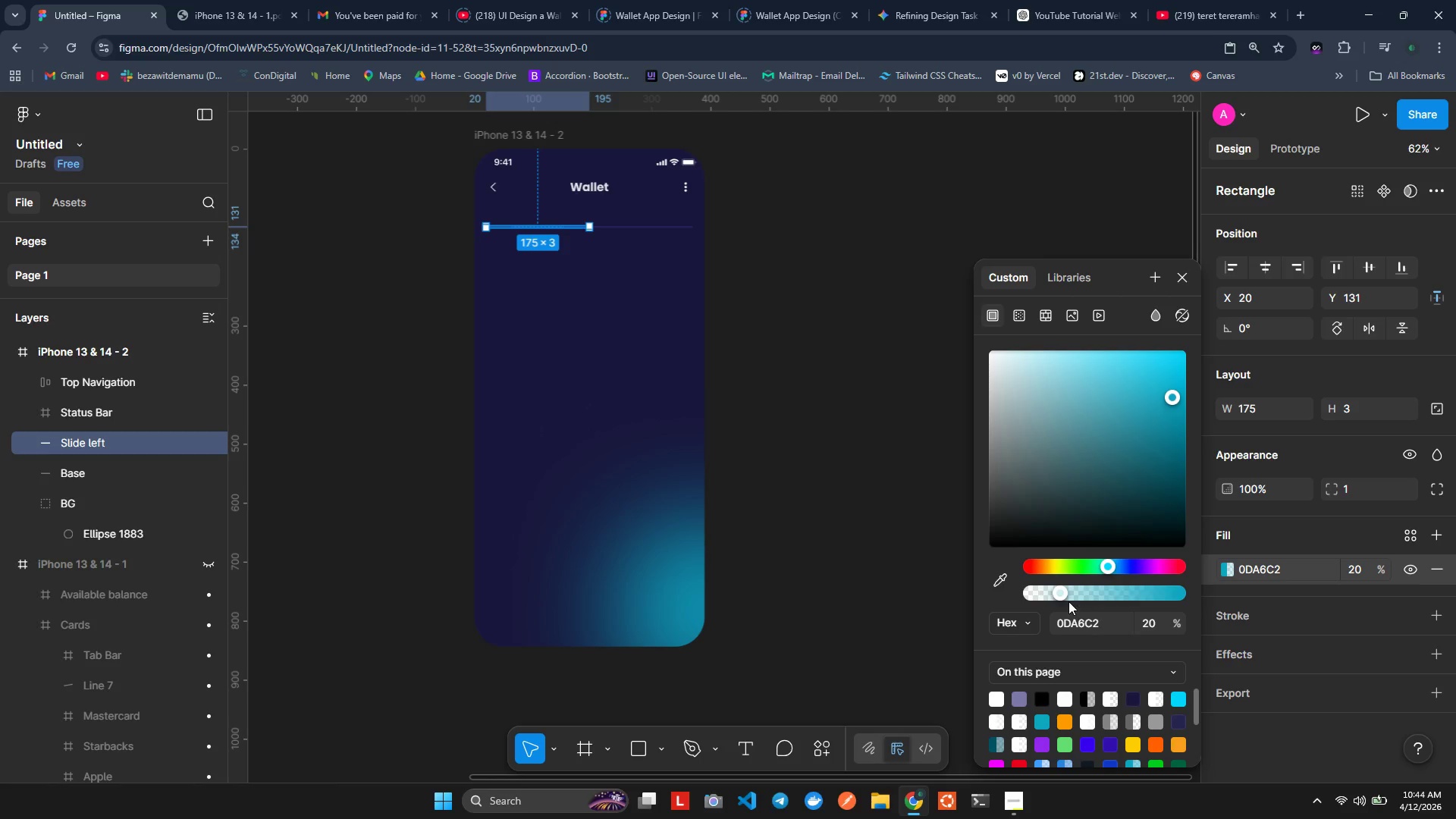 
left_click_drag(start_coordinate=[1060, 593], to_coordinate=[1211, 576])
 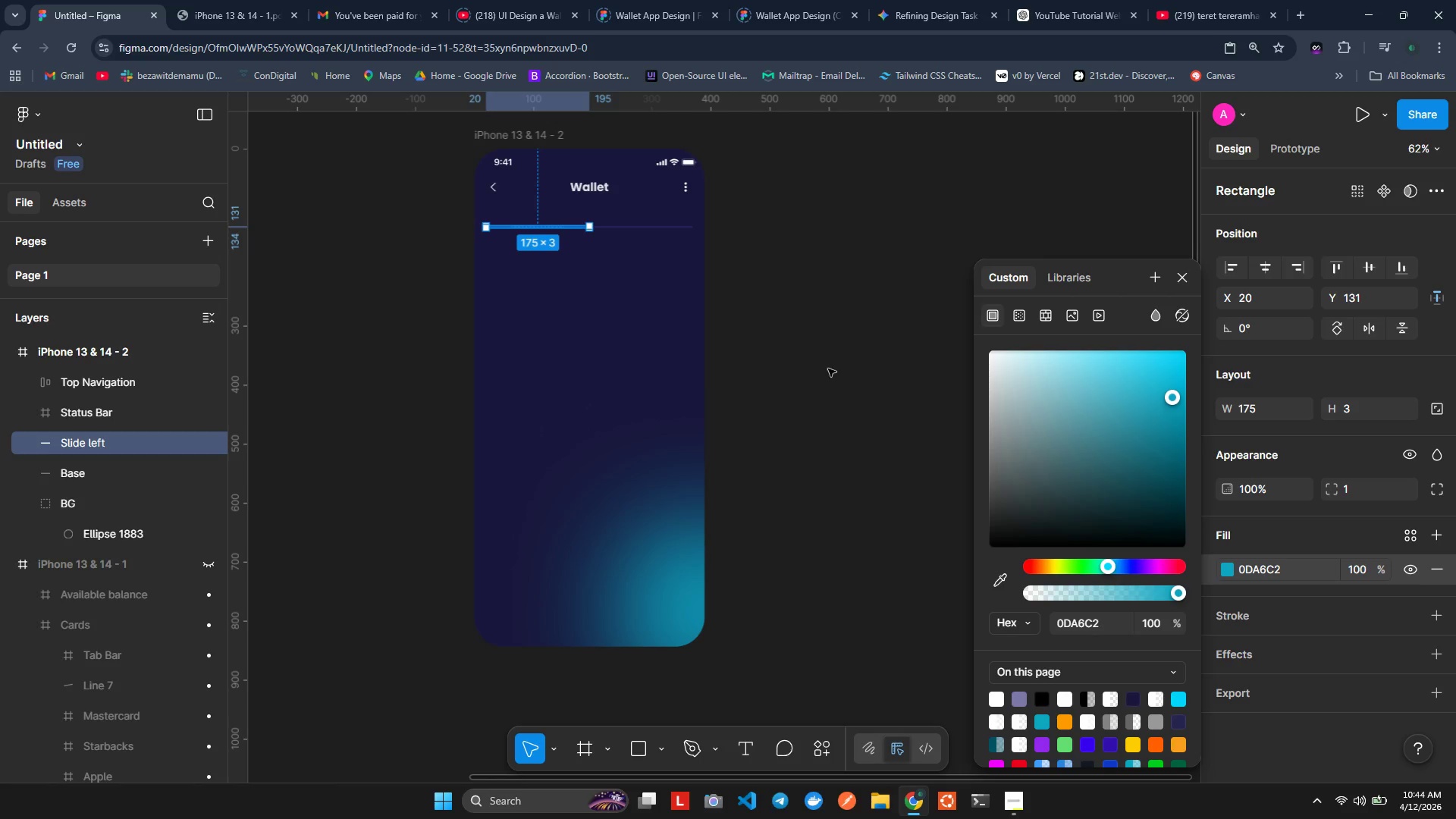 
left_click([851, 350])
 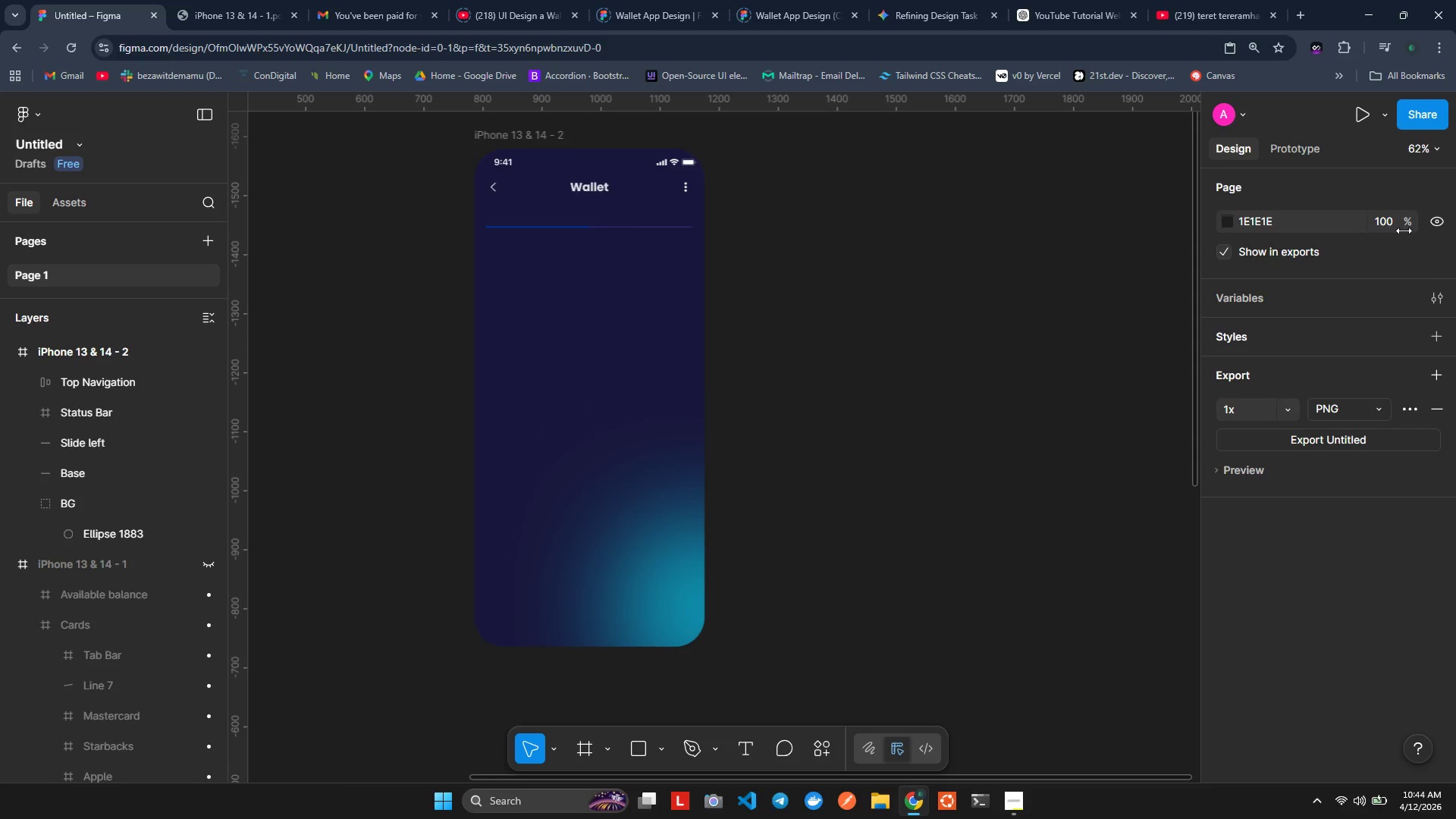 
wait(14.92)
 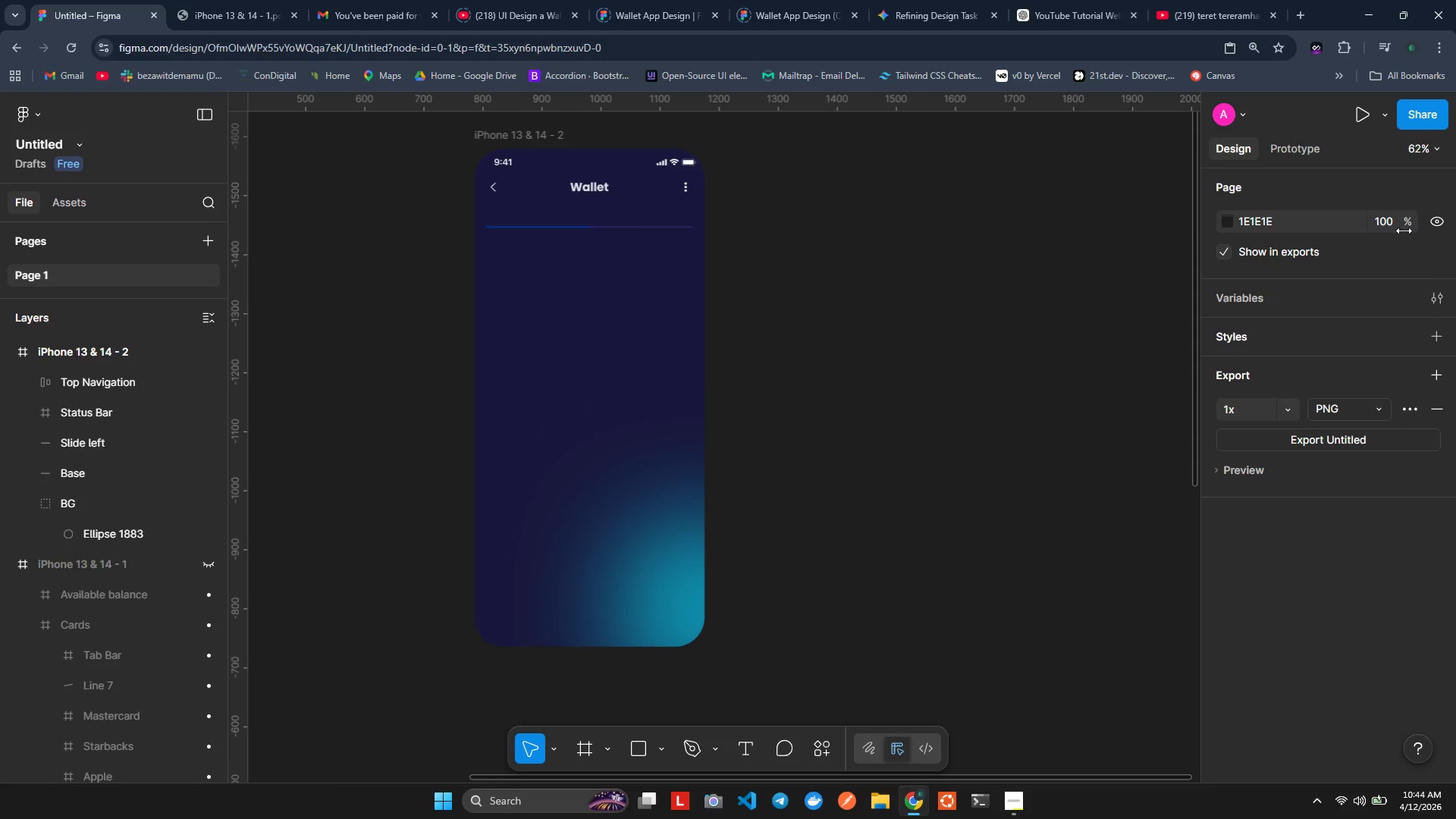 
left_click([529, 229])
 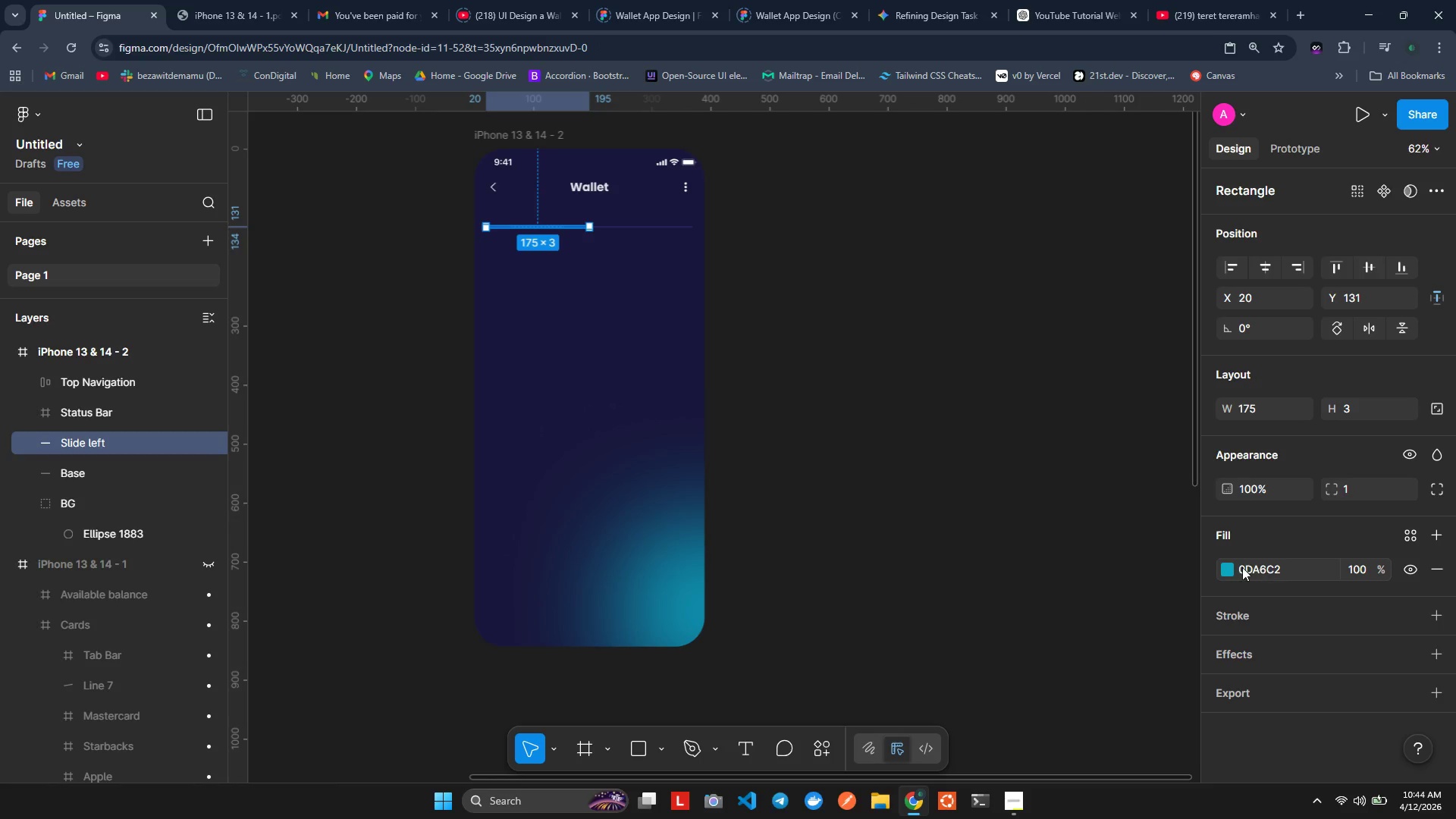 
double_click([1227, 566])
 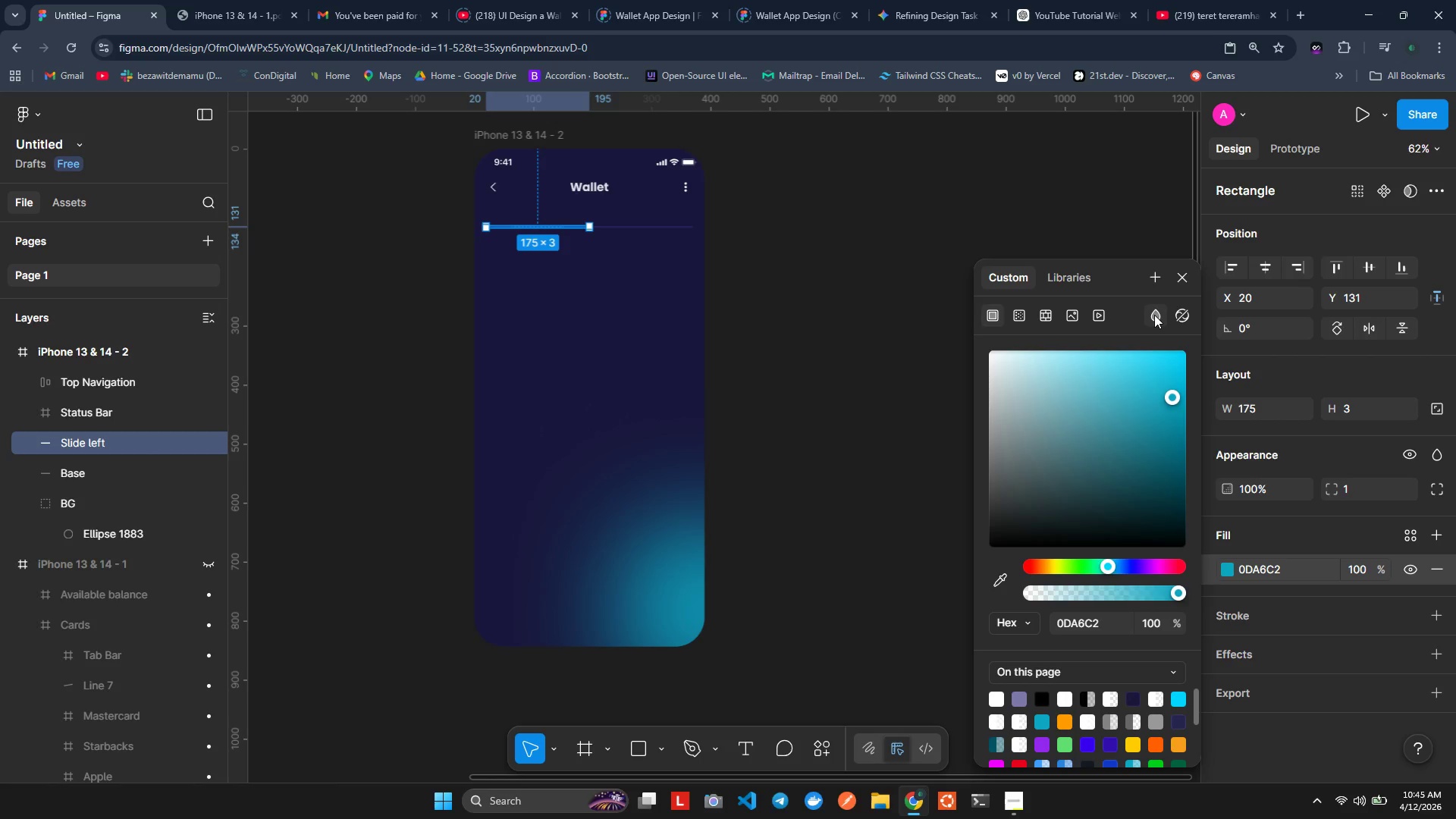 
left_click([1153, 314])
 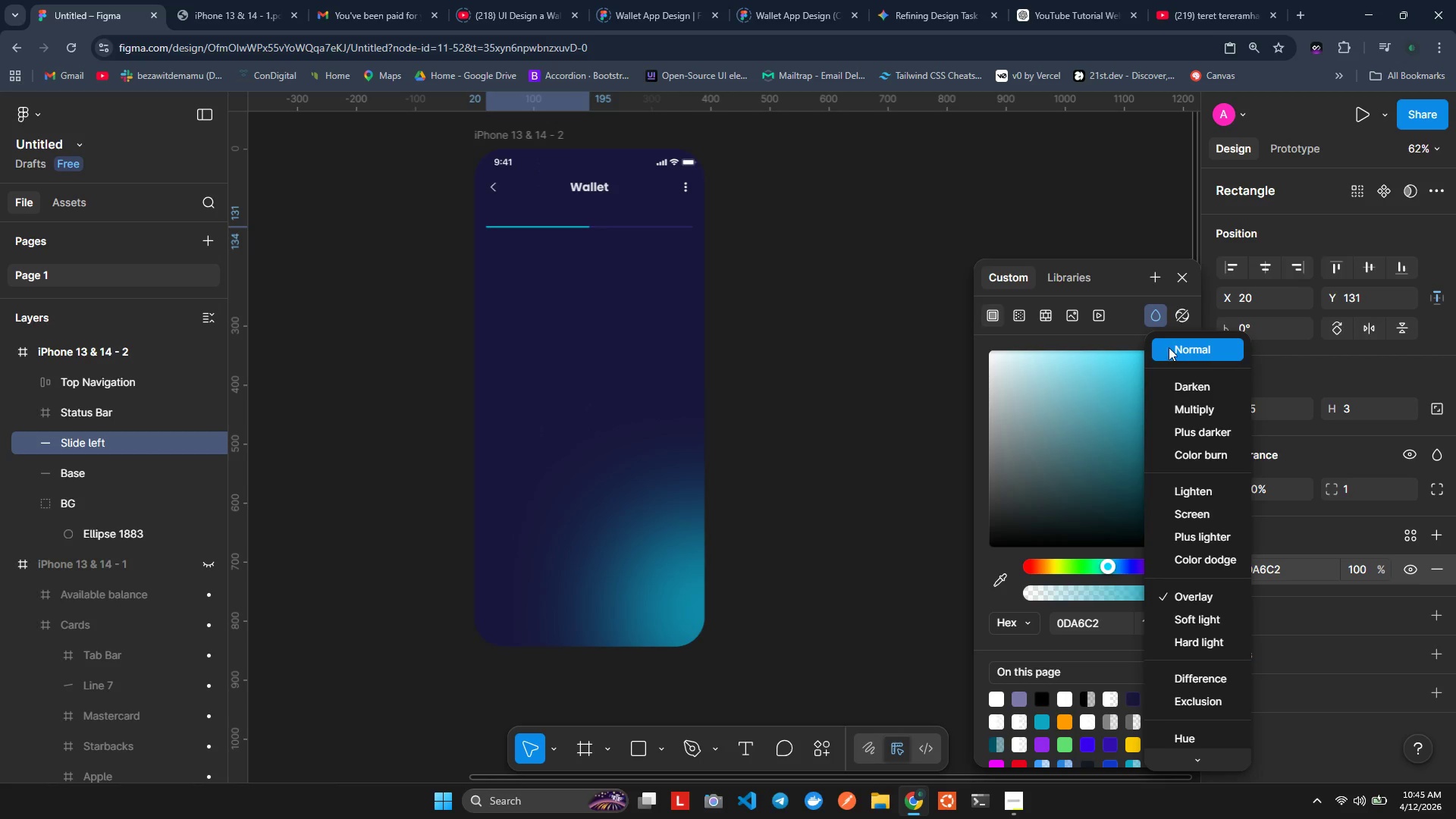 
left_click([1169, 347])
 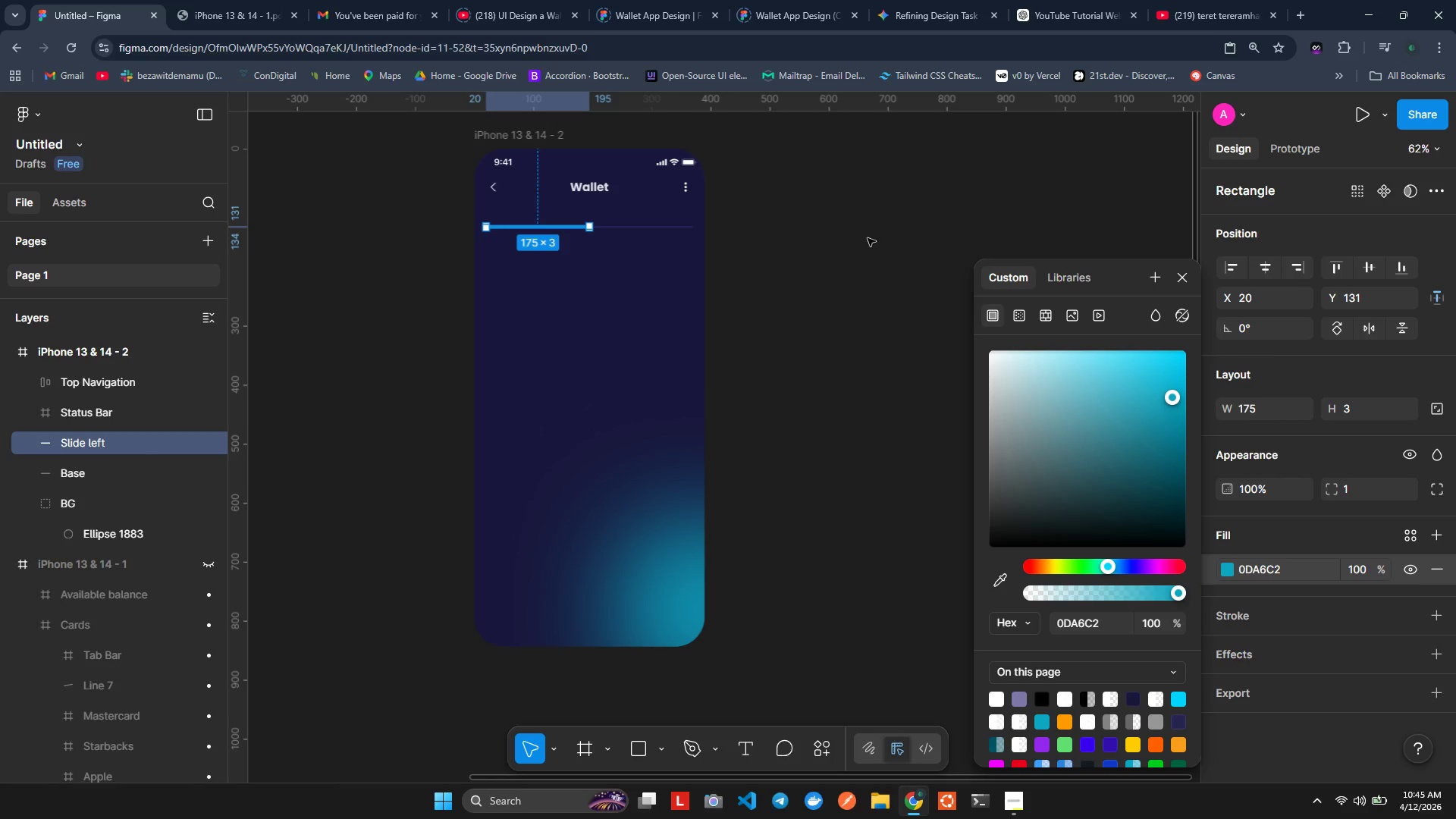 
left_click([870, 236])
 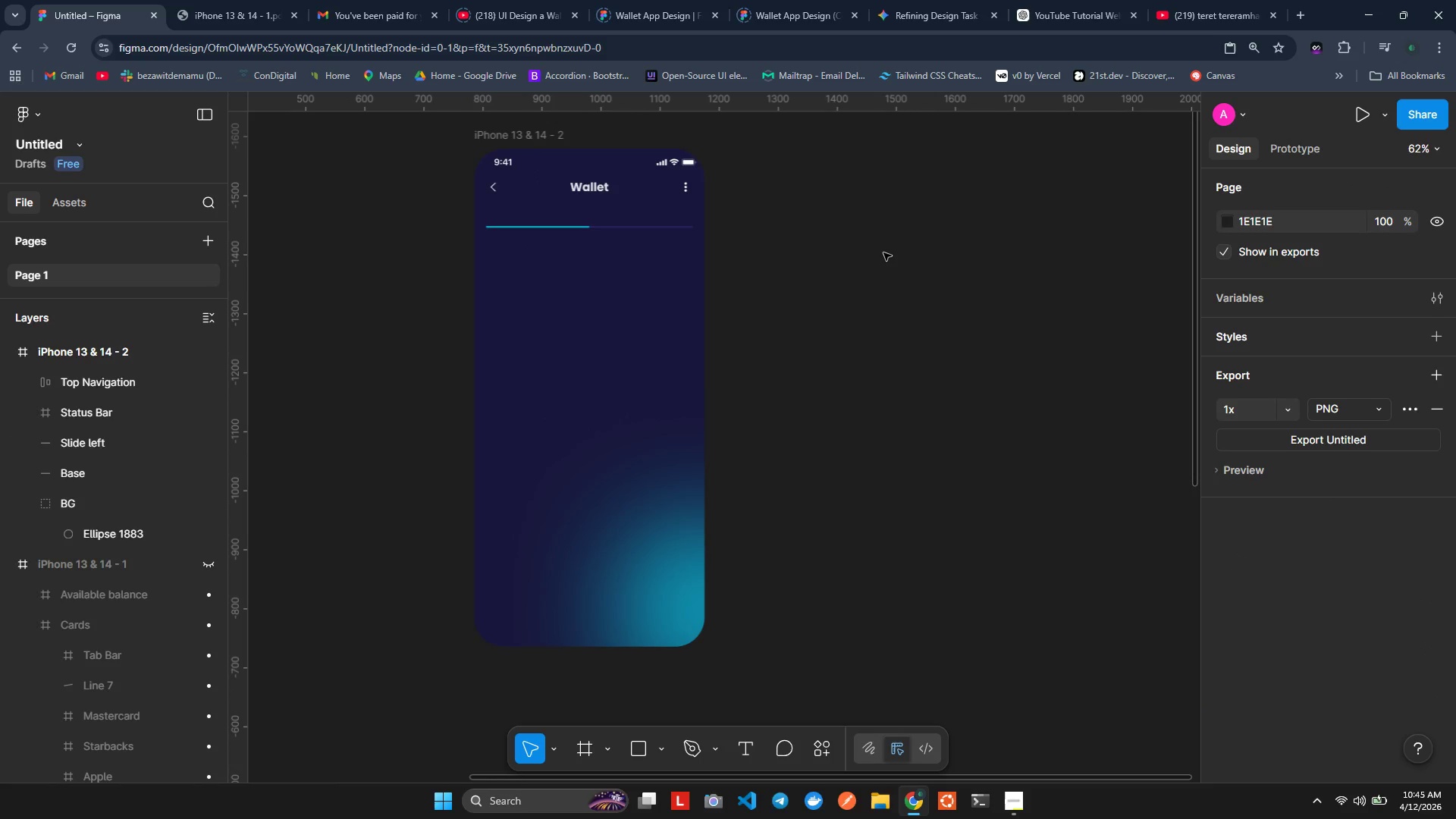 
wait(9.48)
 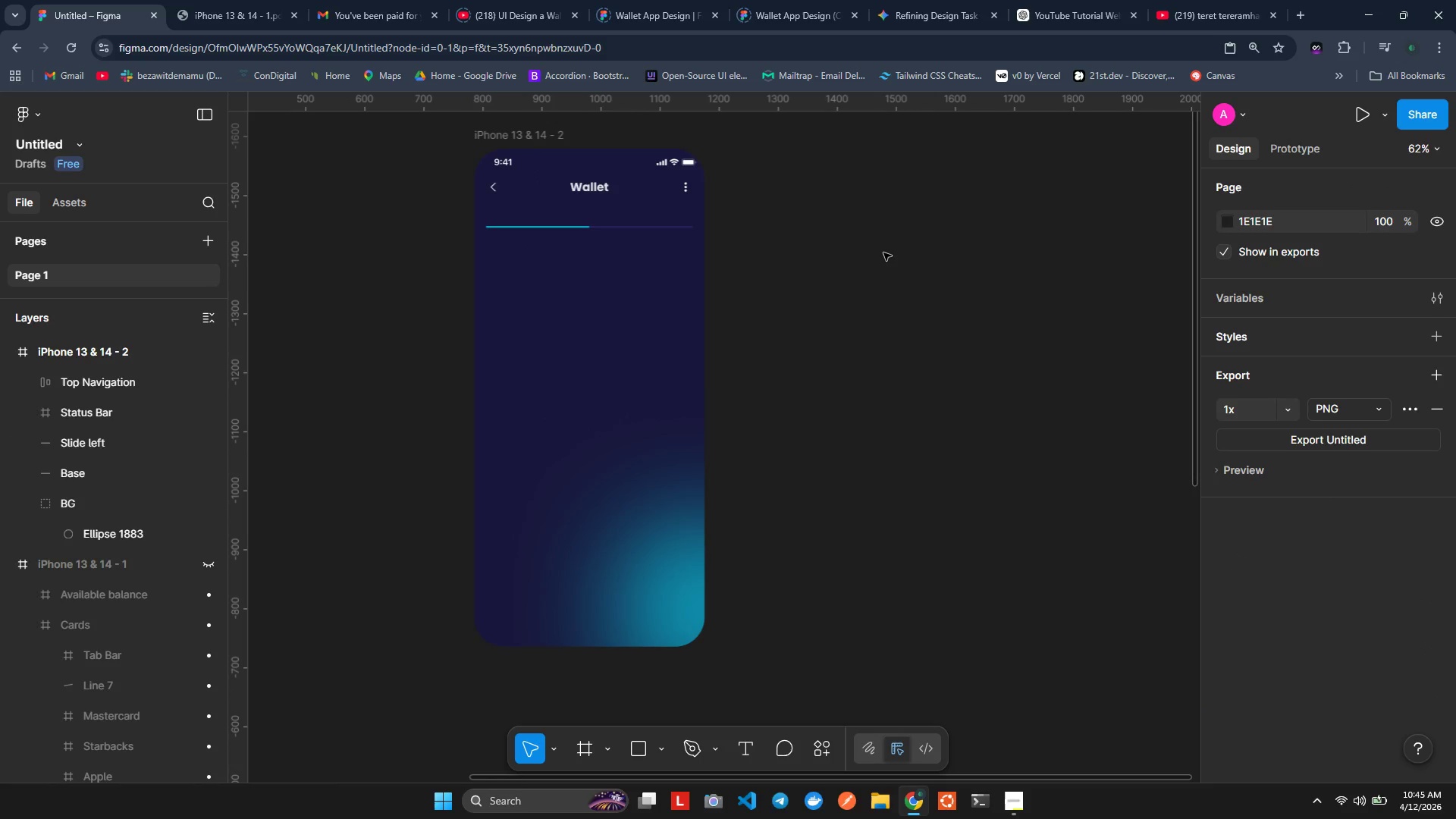 
left_click([104, 411])
 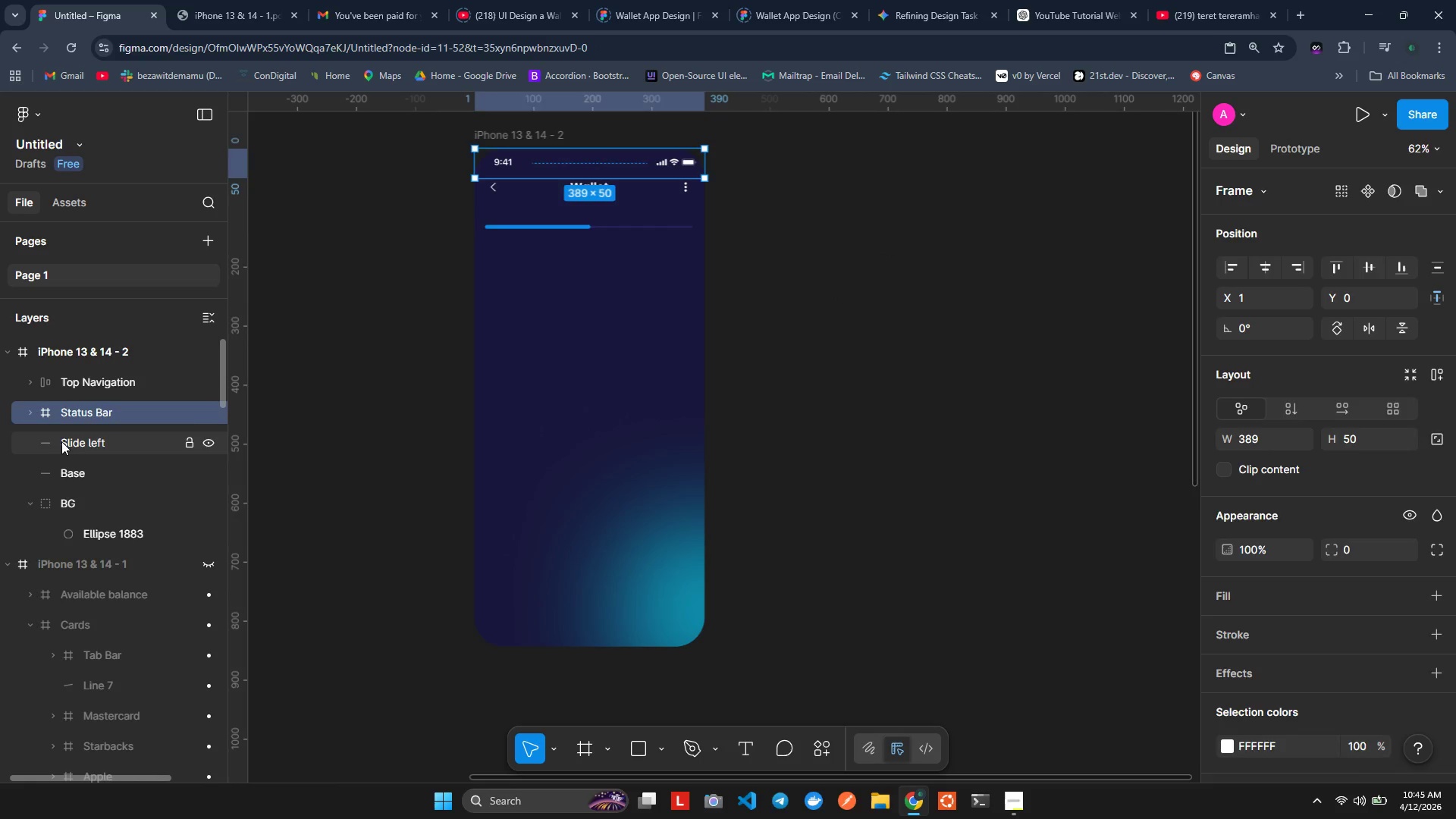 
key(Control+D)
 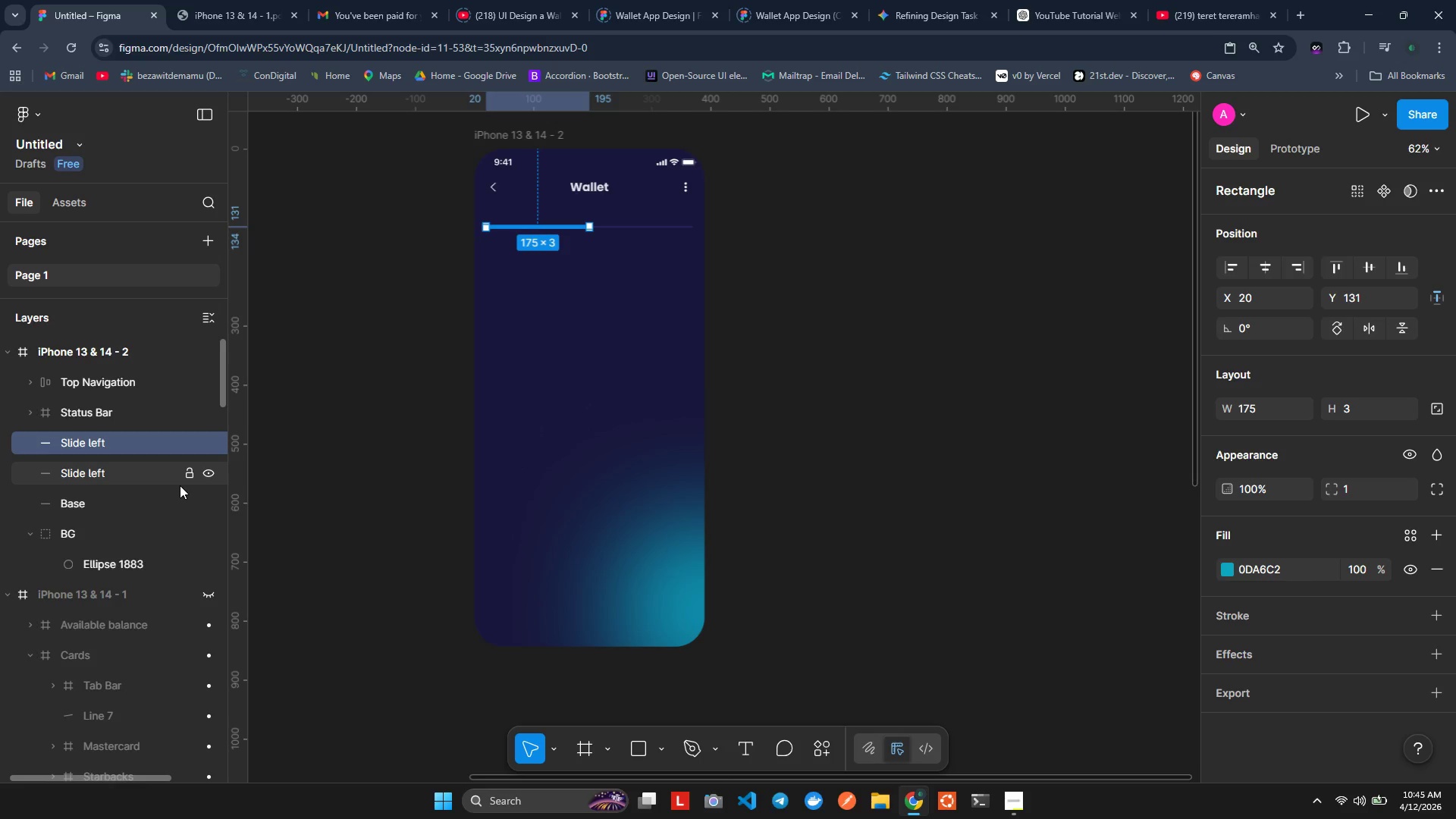 
wait(10.25)
 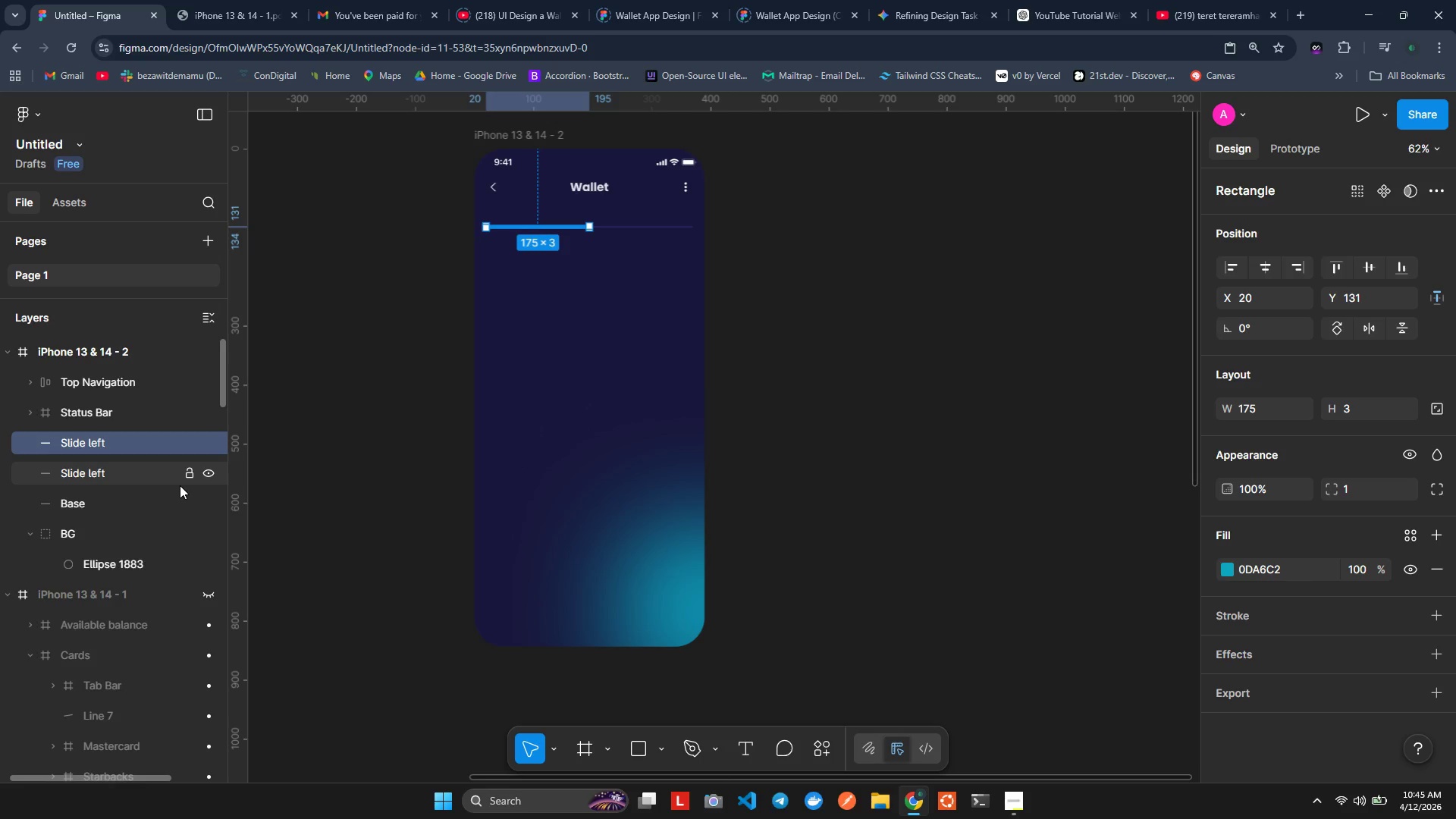 
left_click([86, 469])
 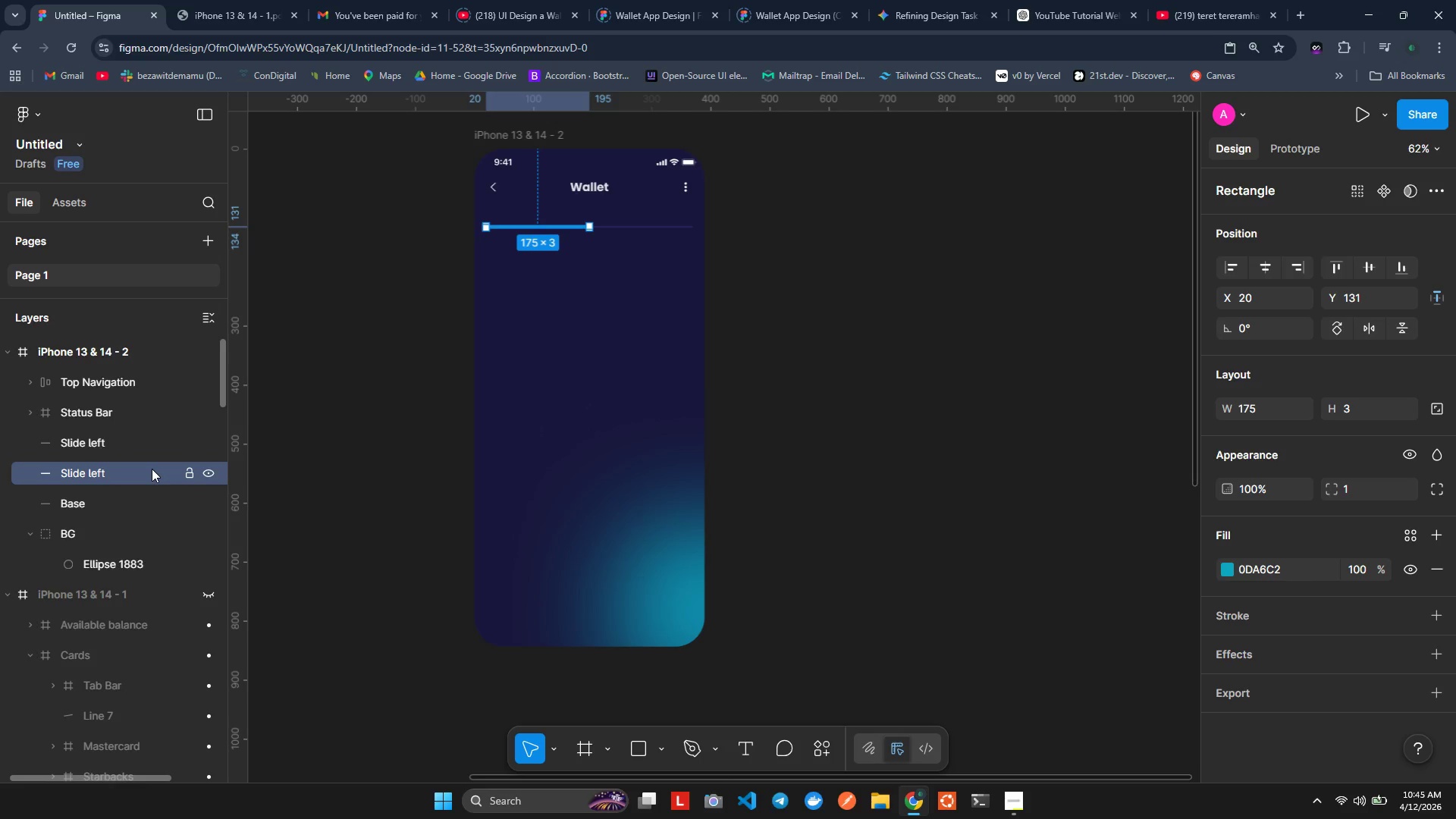 
double_click([152, 469])
 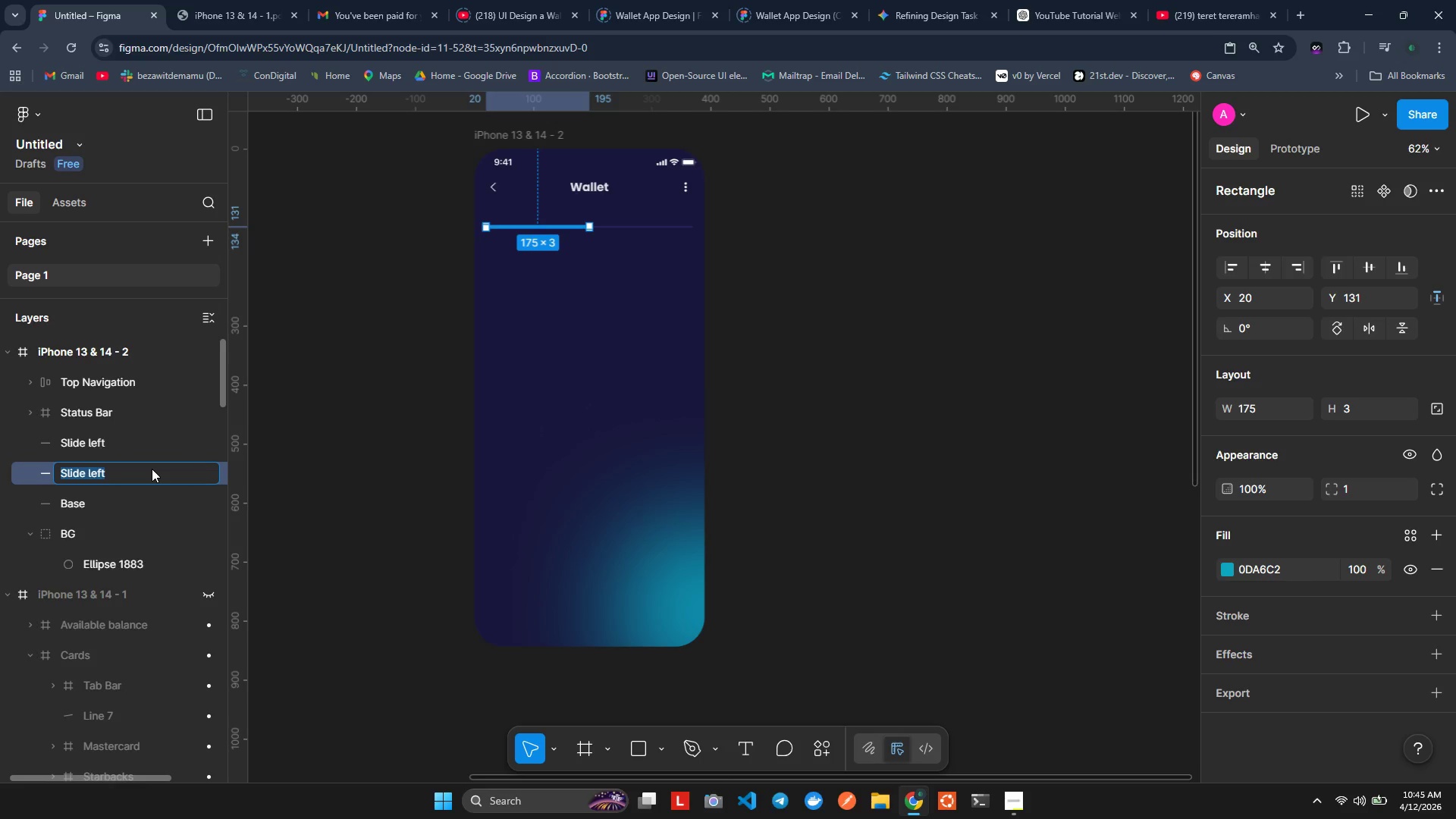 
type(Glow)
 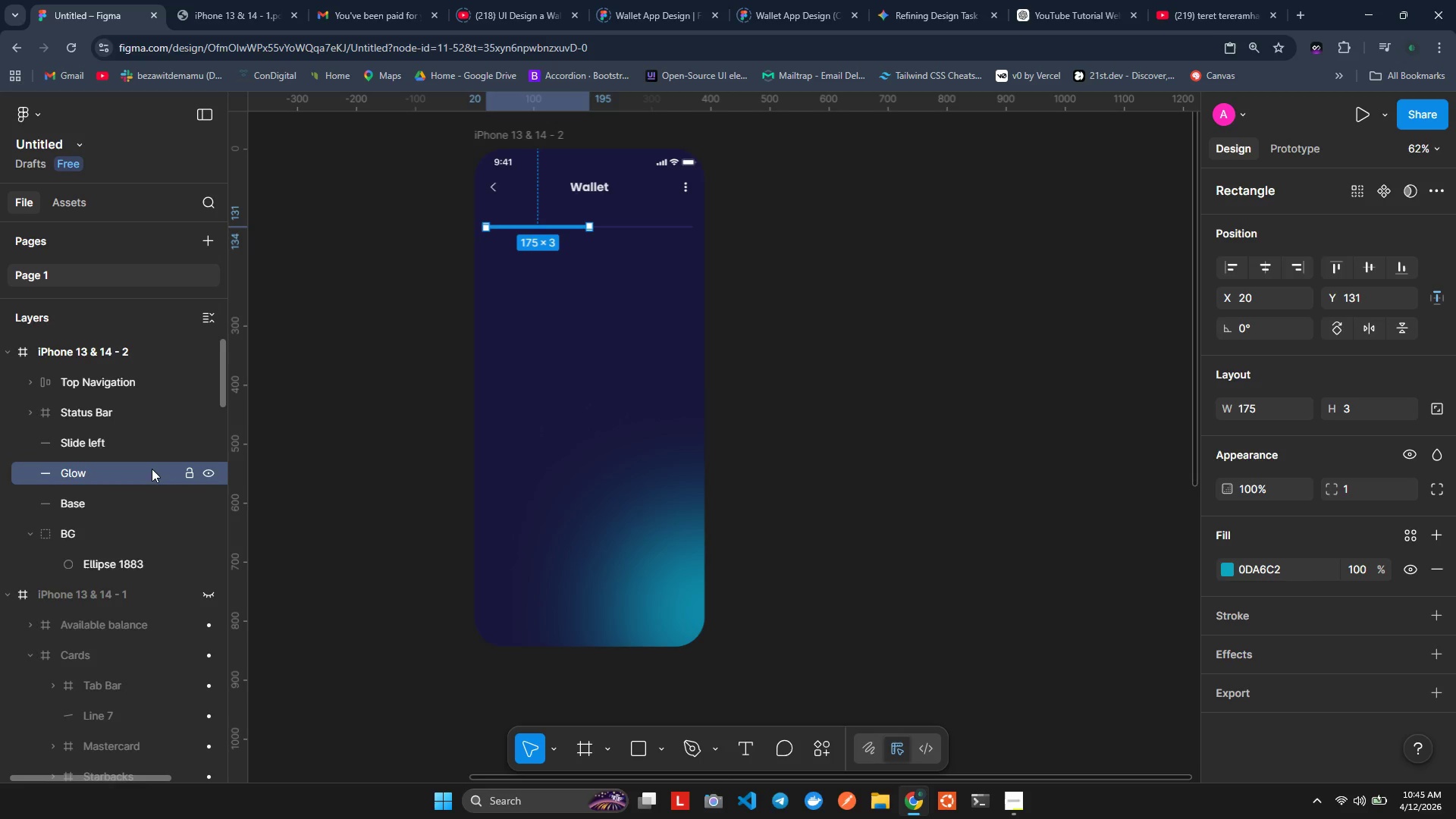 
key(Enter)
 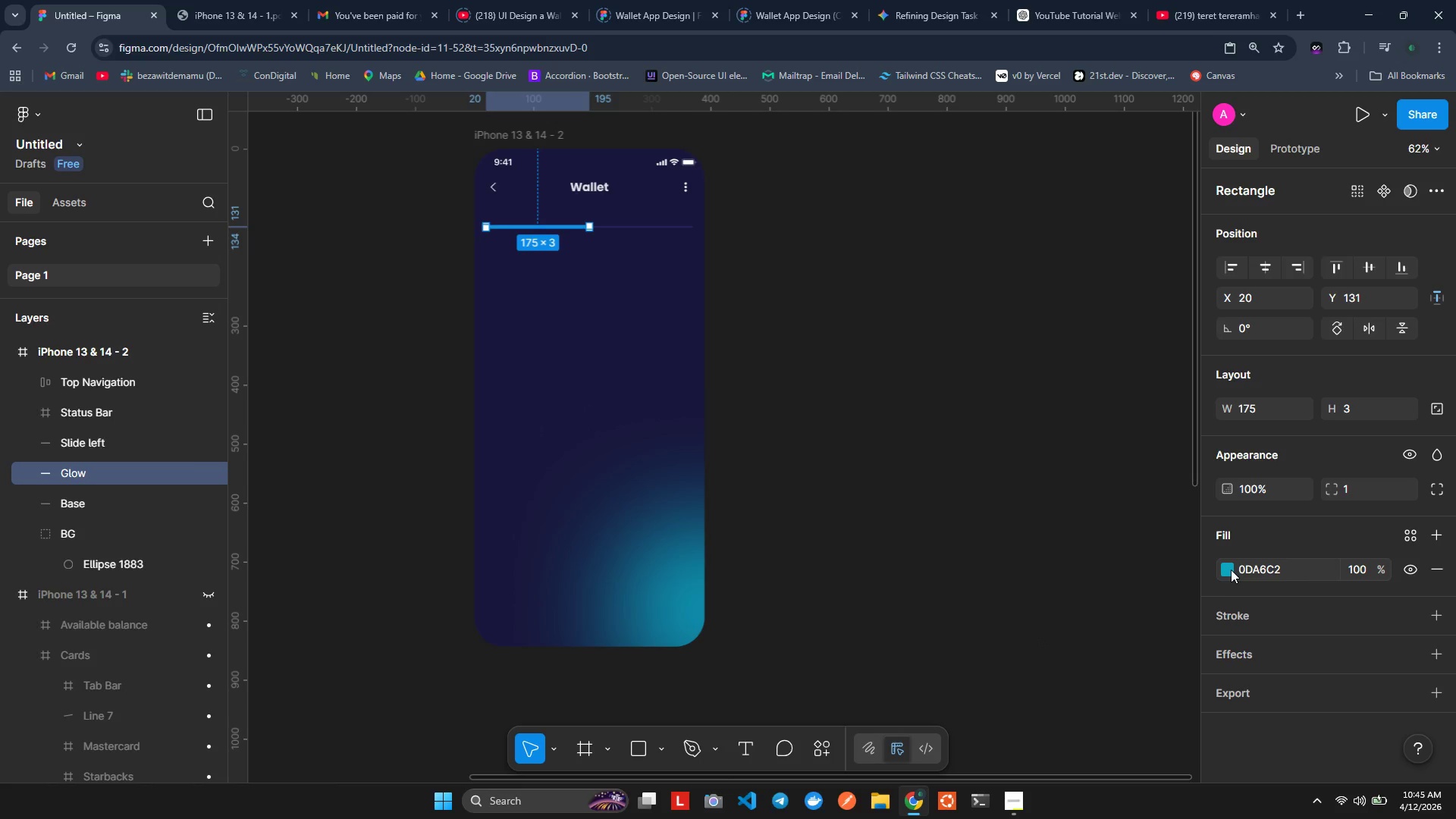 
wait(5.3)
 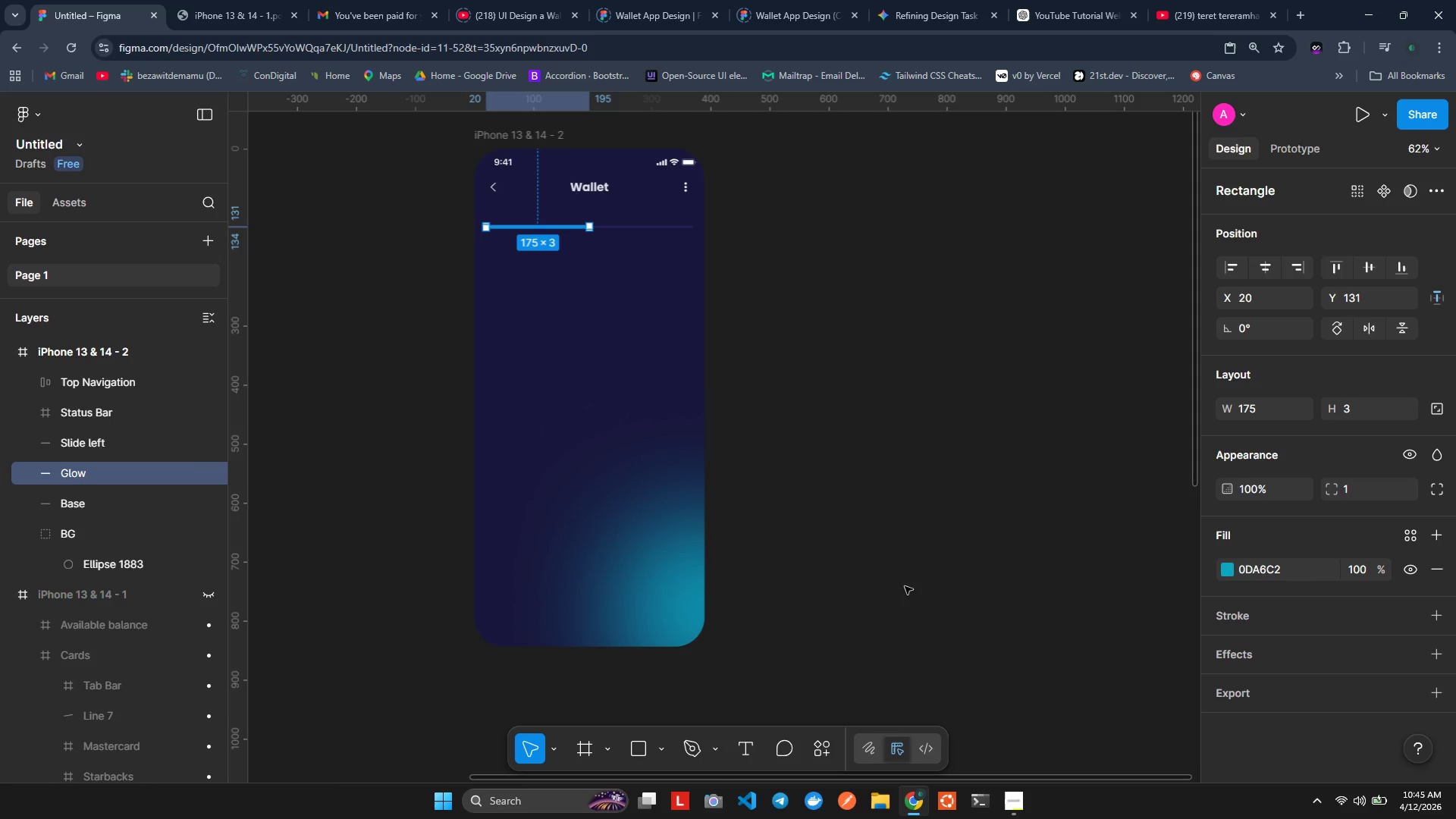 
left_click([1363, 568])
 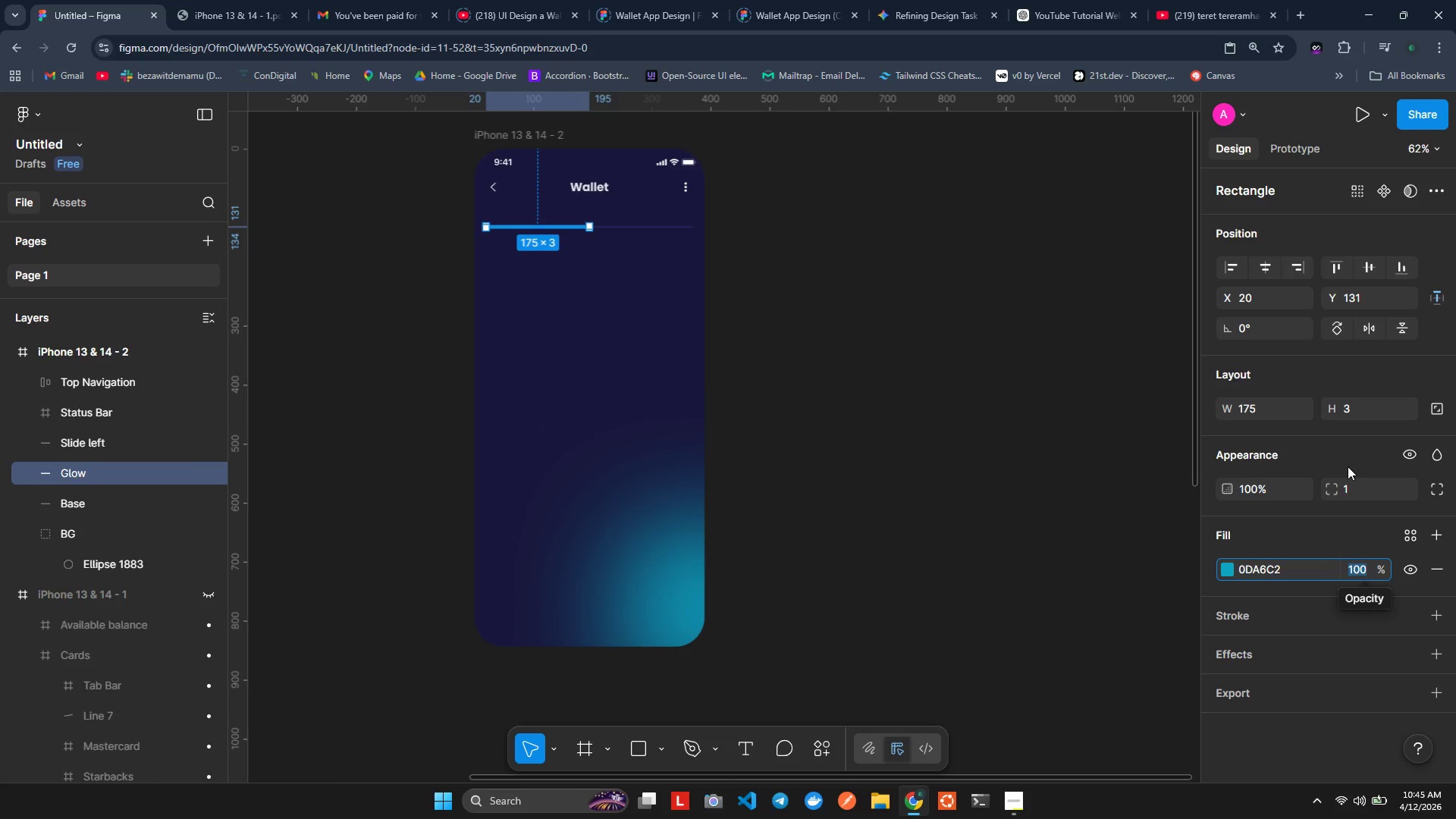 
type(60)
 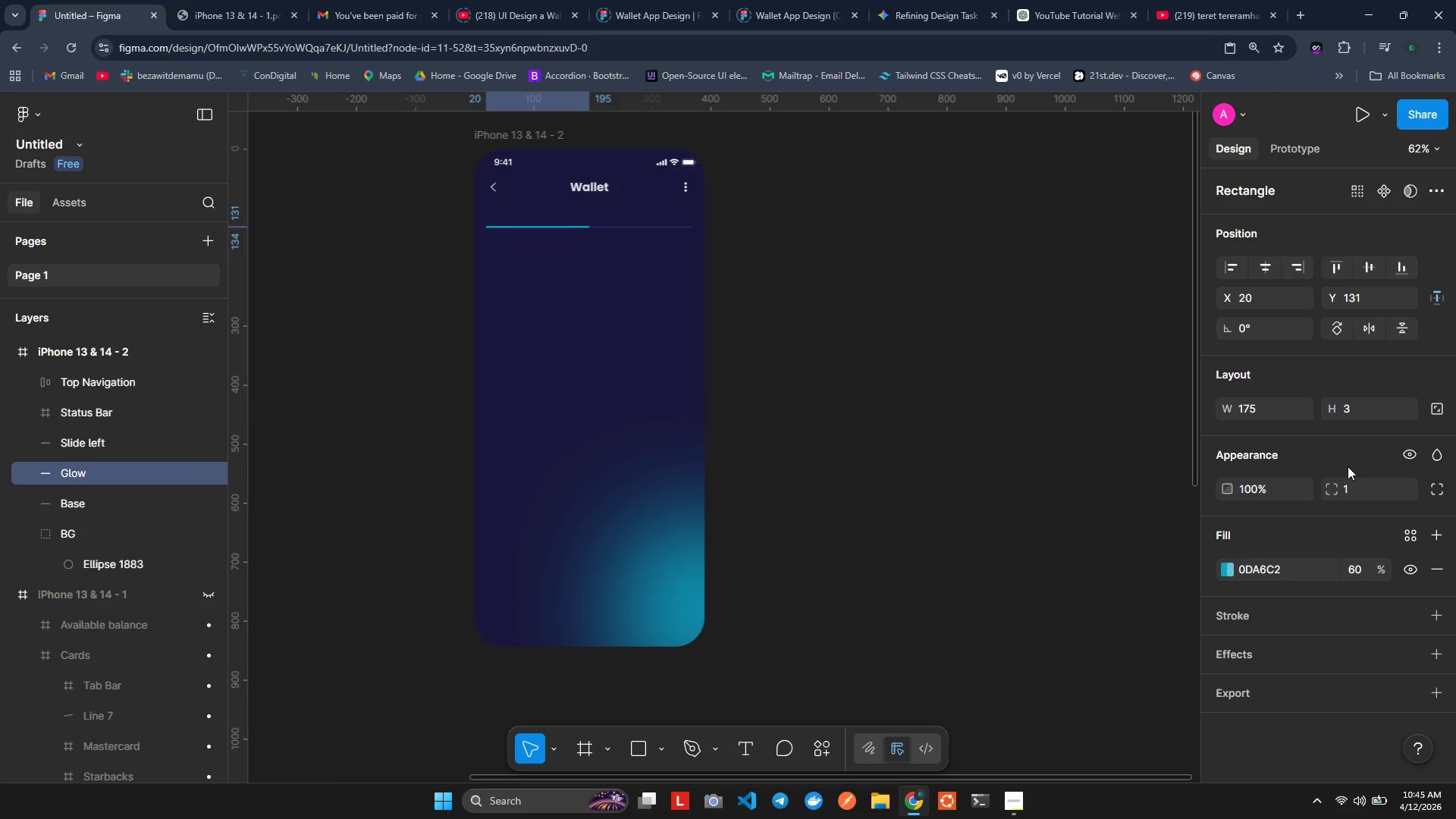 
key(Enter)
 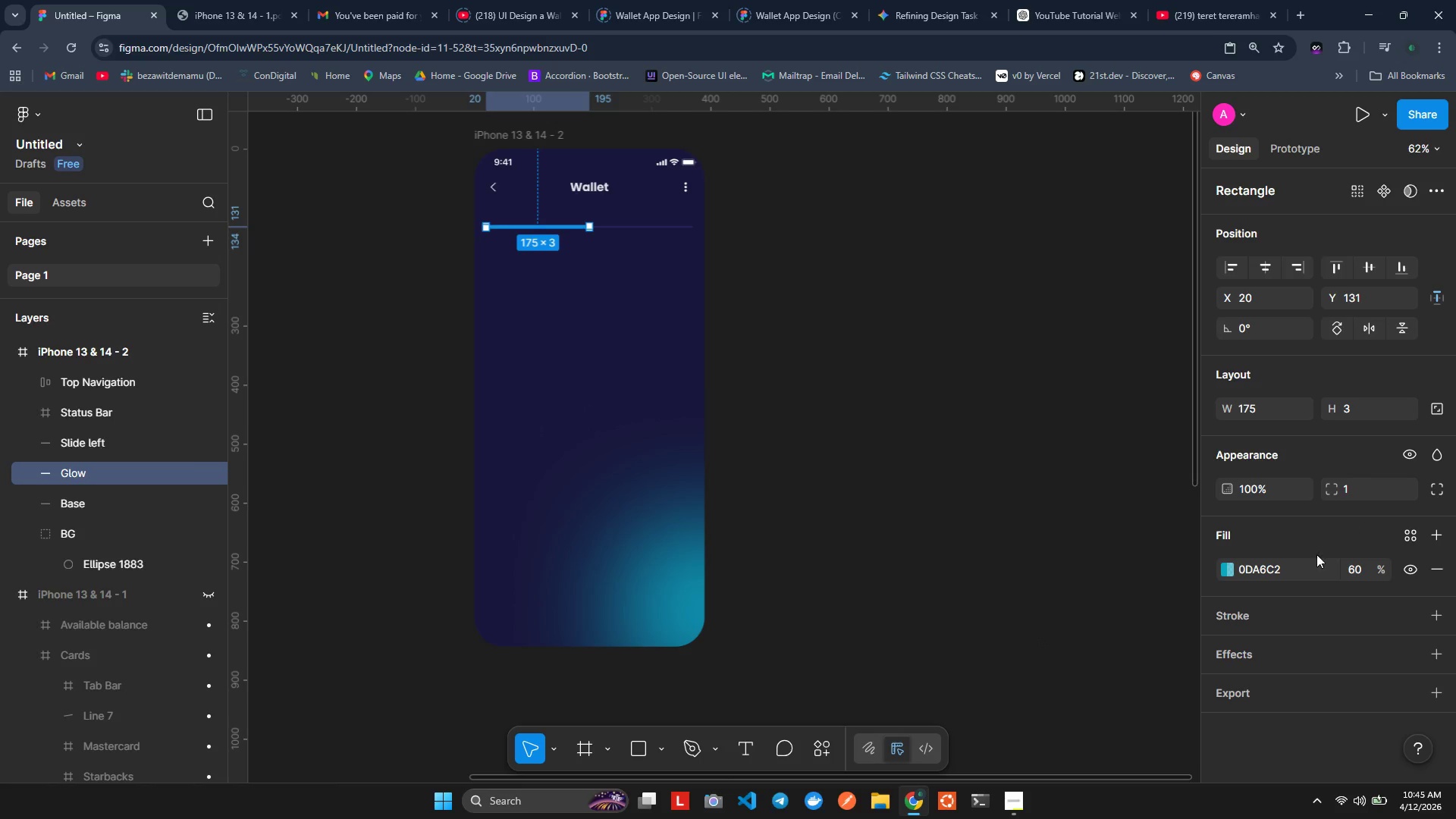 
left_click([1241, 655])
 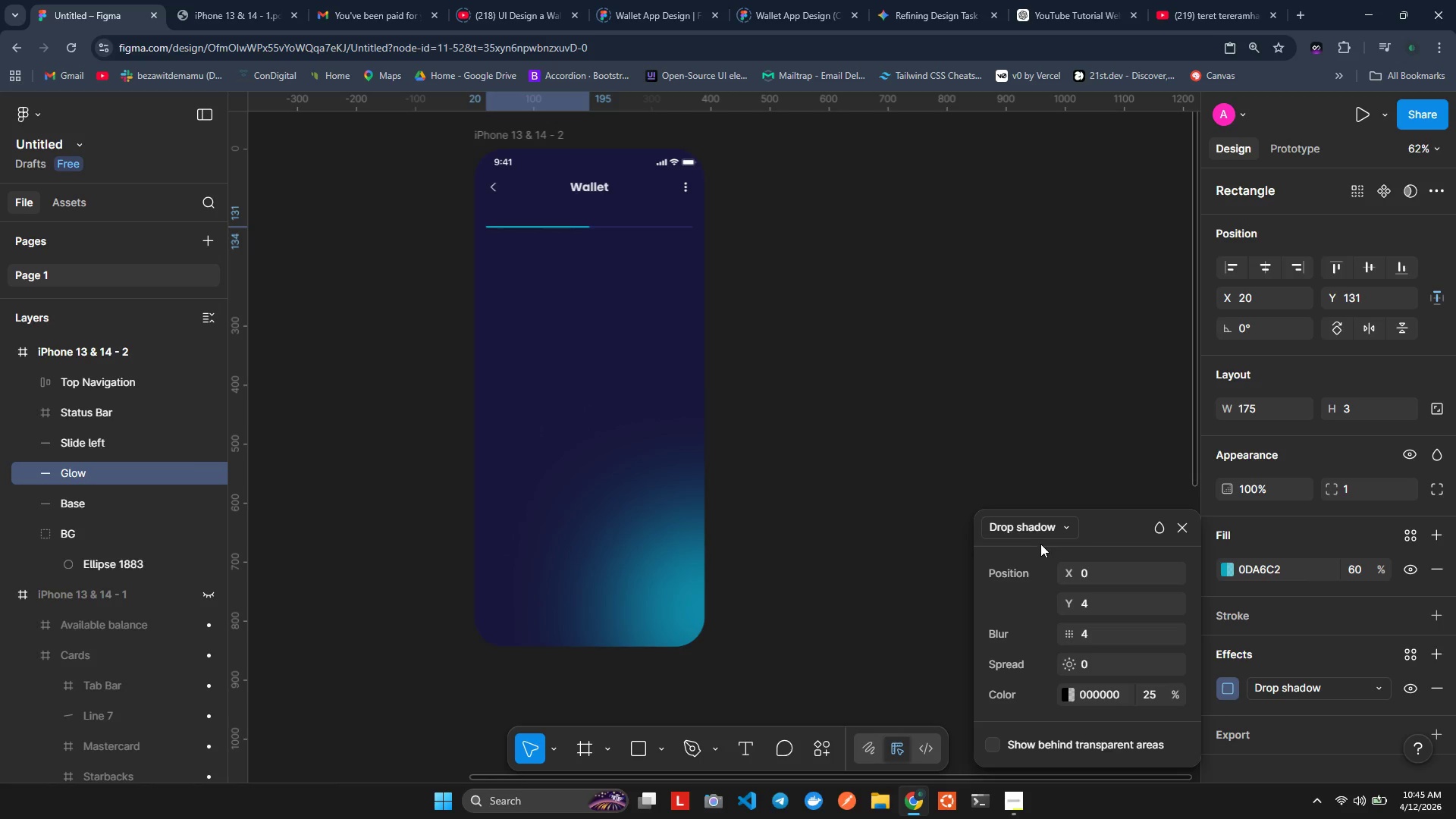 
double_click([1037, 533])
 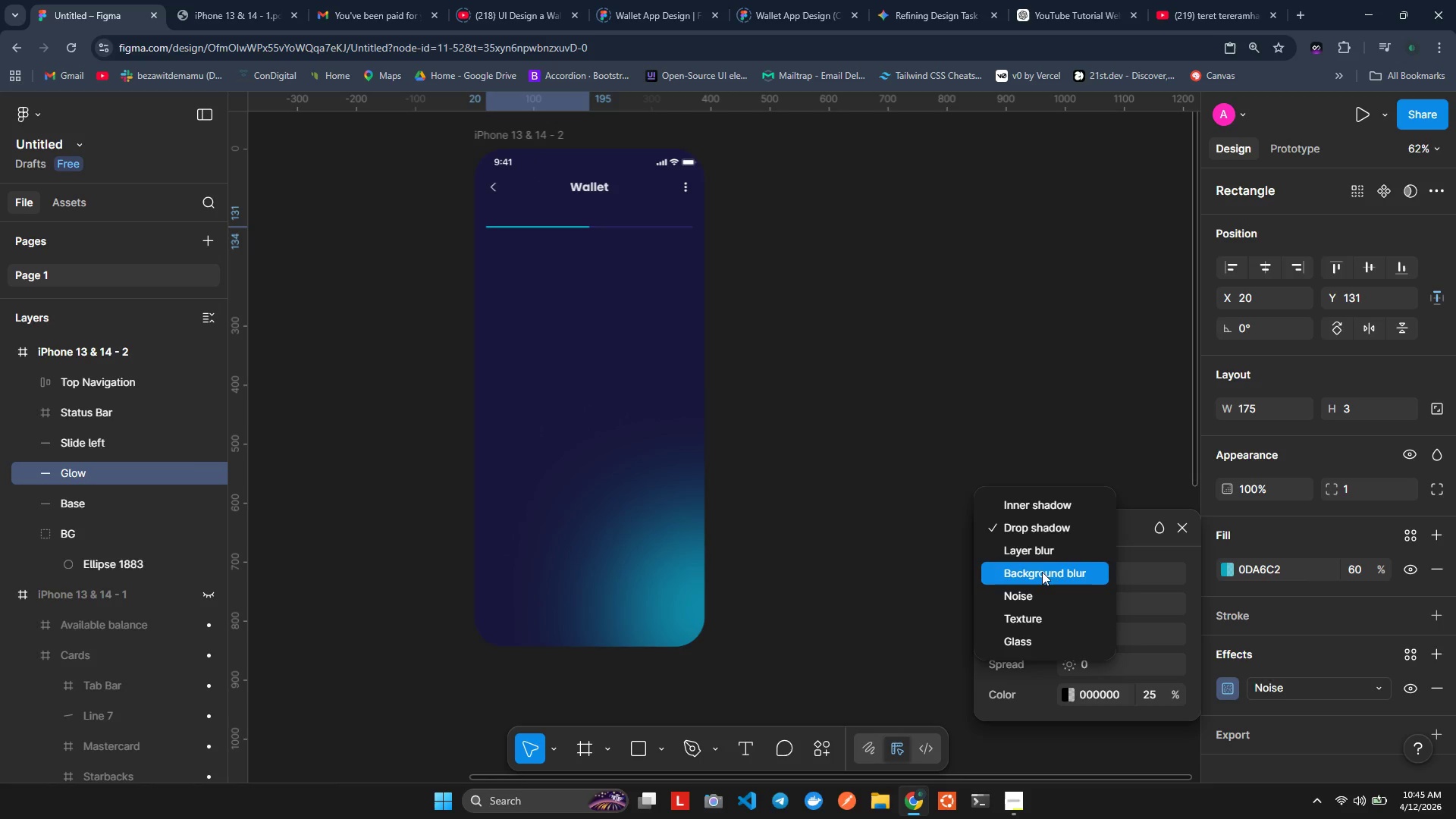 
left_click([1039, 549])
 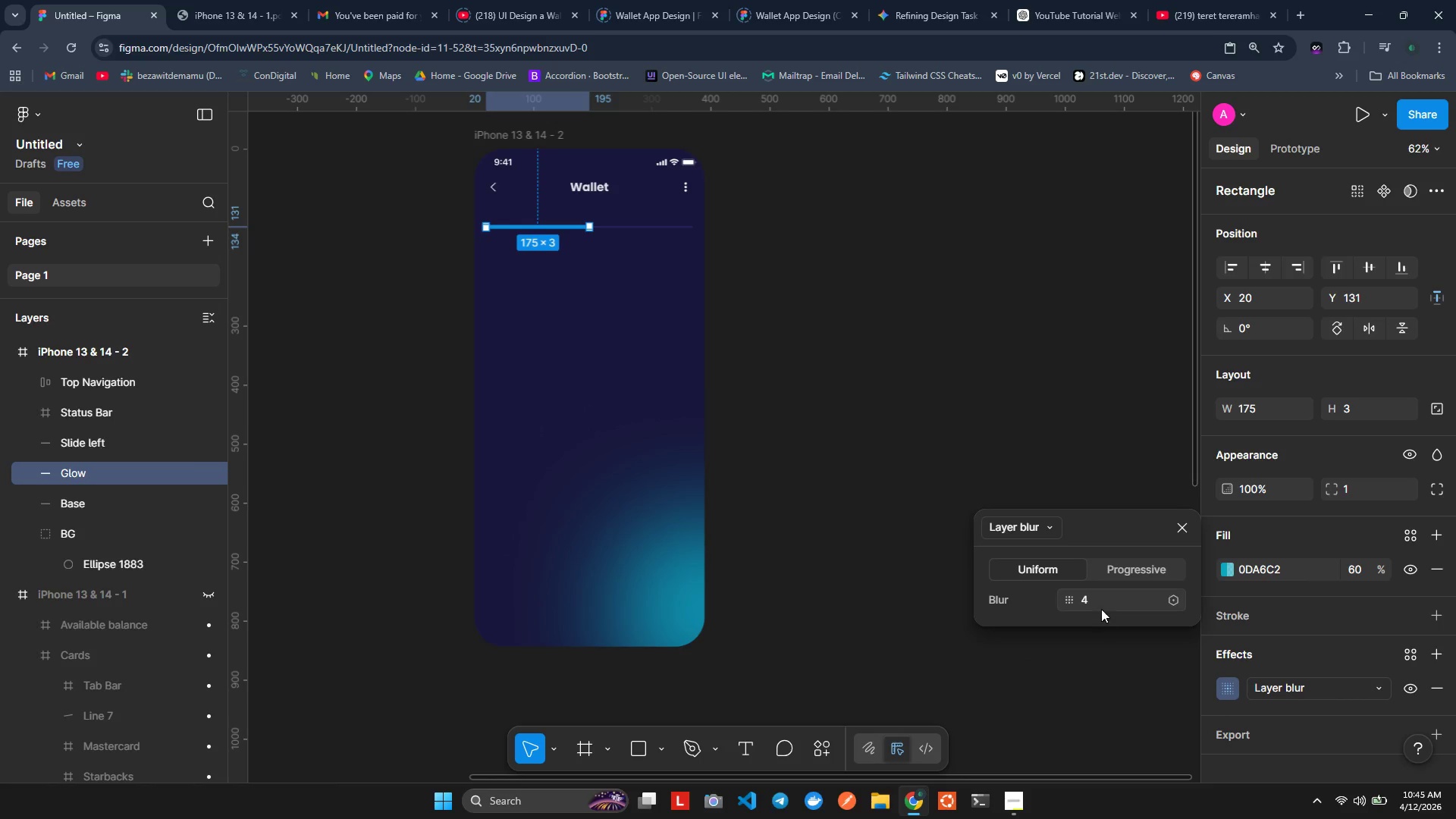 
left_click([1097, 599])
 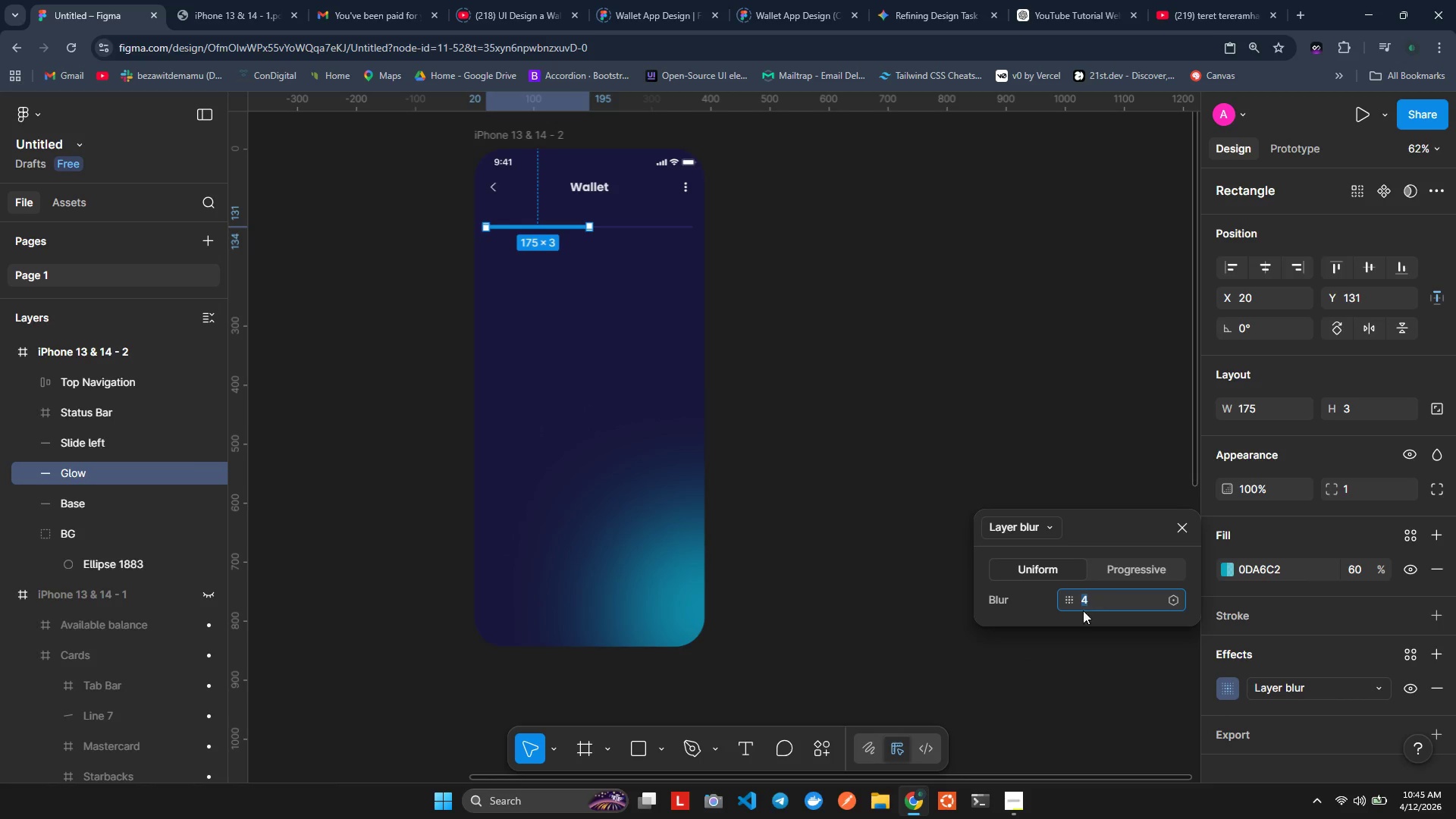 
wait(5.28)
 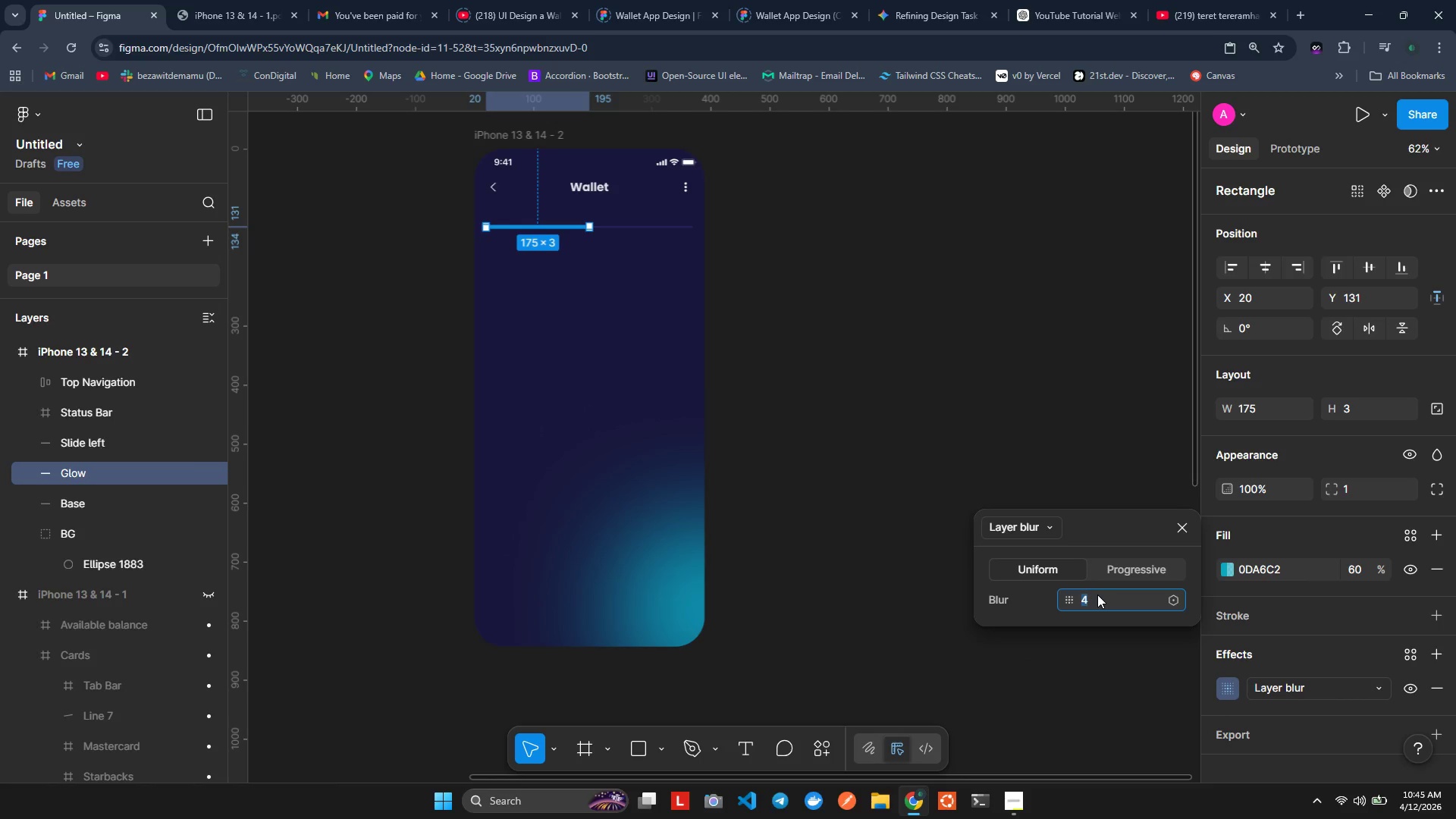 
type(10)
 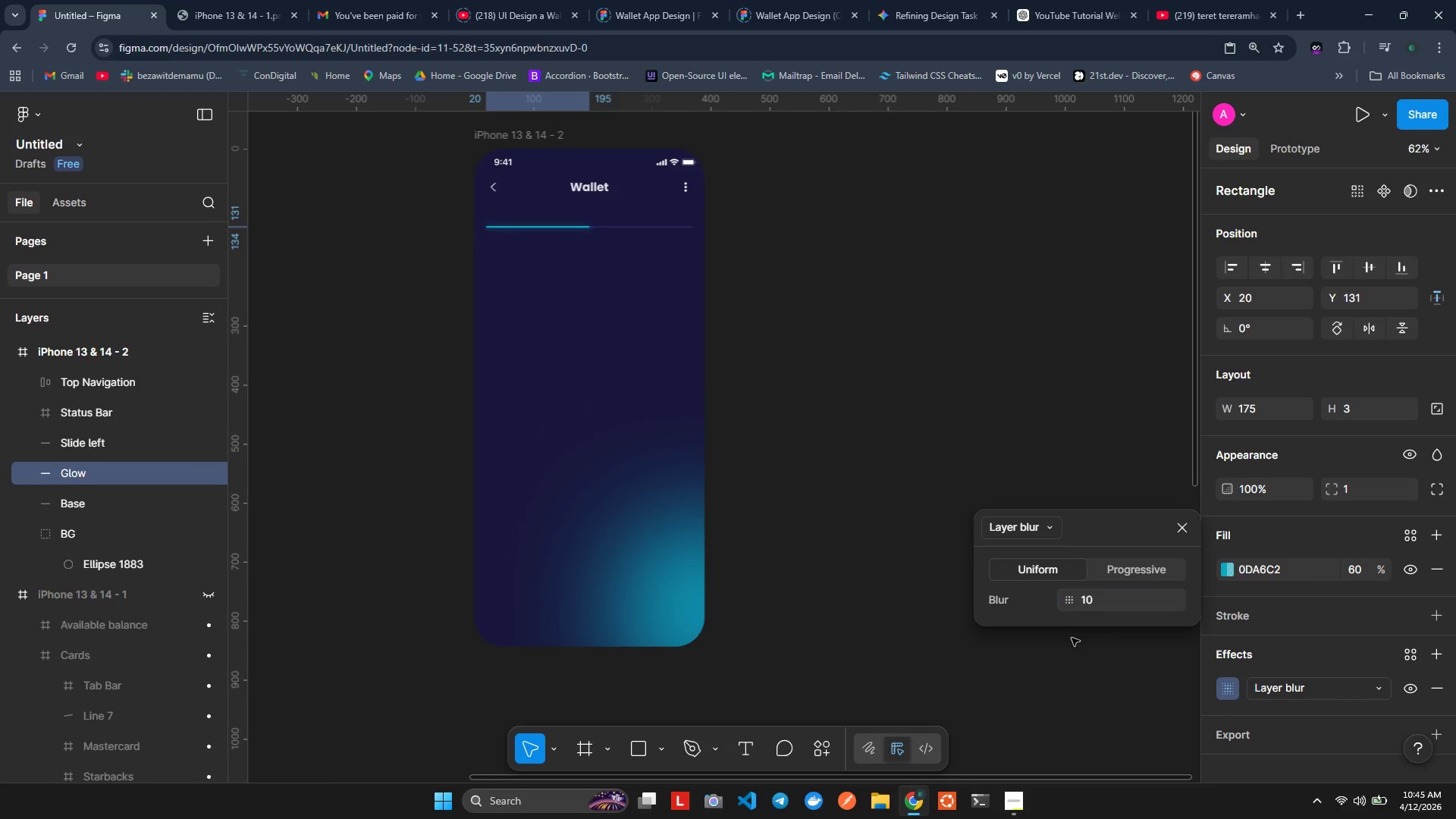 
key(Enter)
 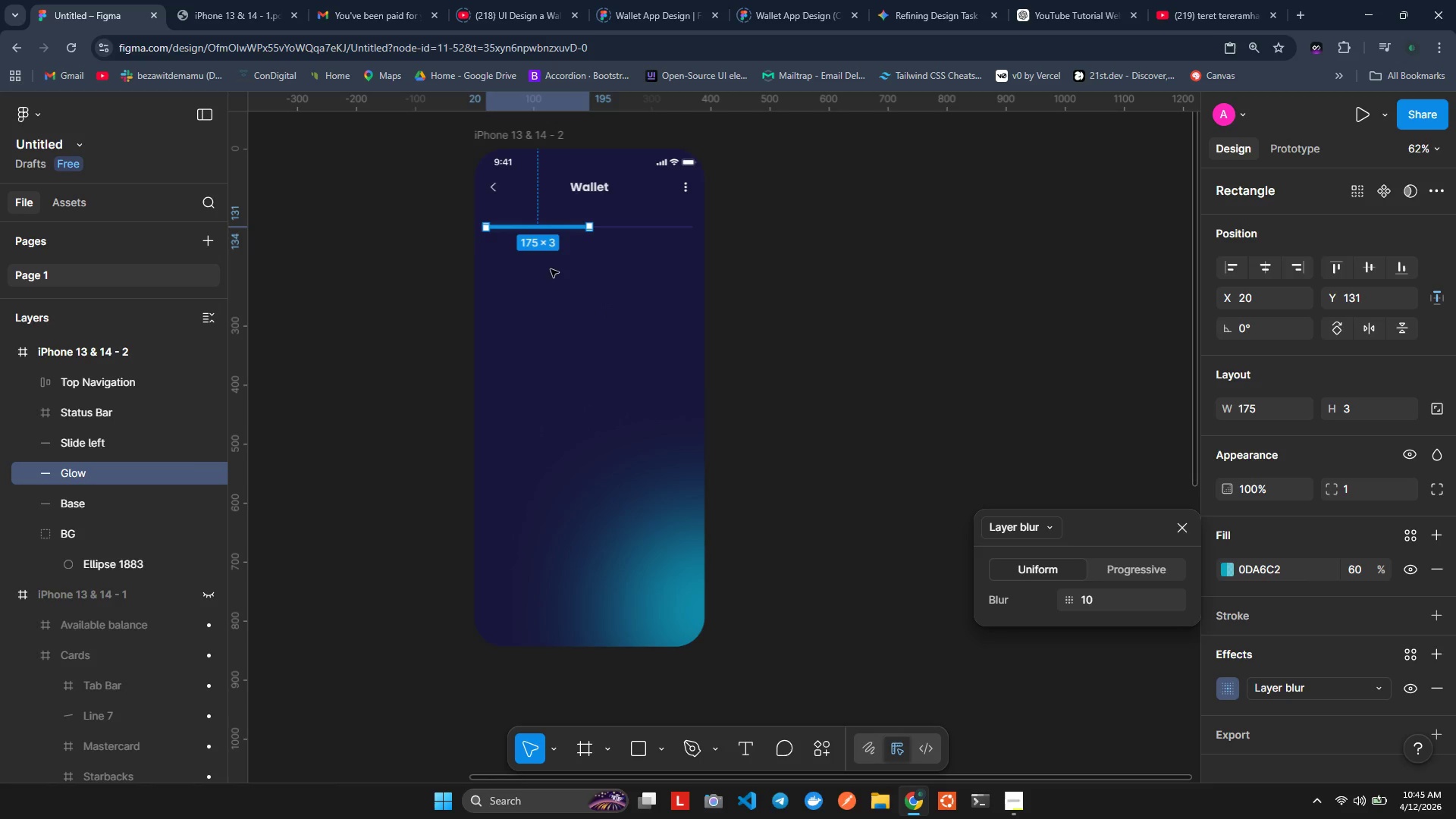 
hold_key(key=ControlLeft, duration=1.08)
scroll: coordinate [499, 202], scroll_direction: up, amount: 5.0
 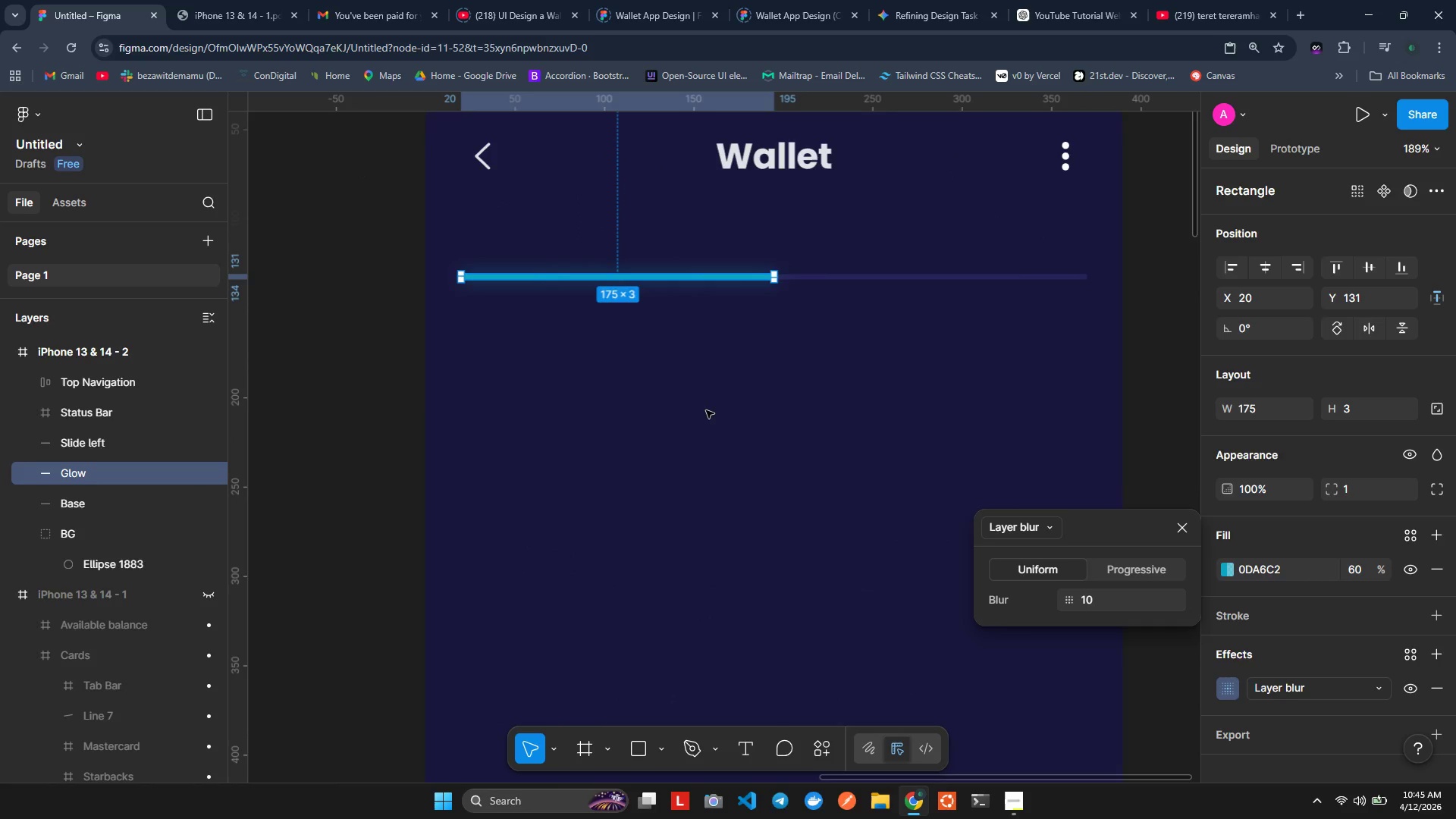 
left_click([708, 412])
 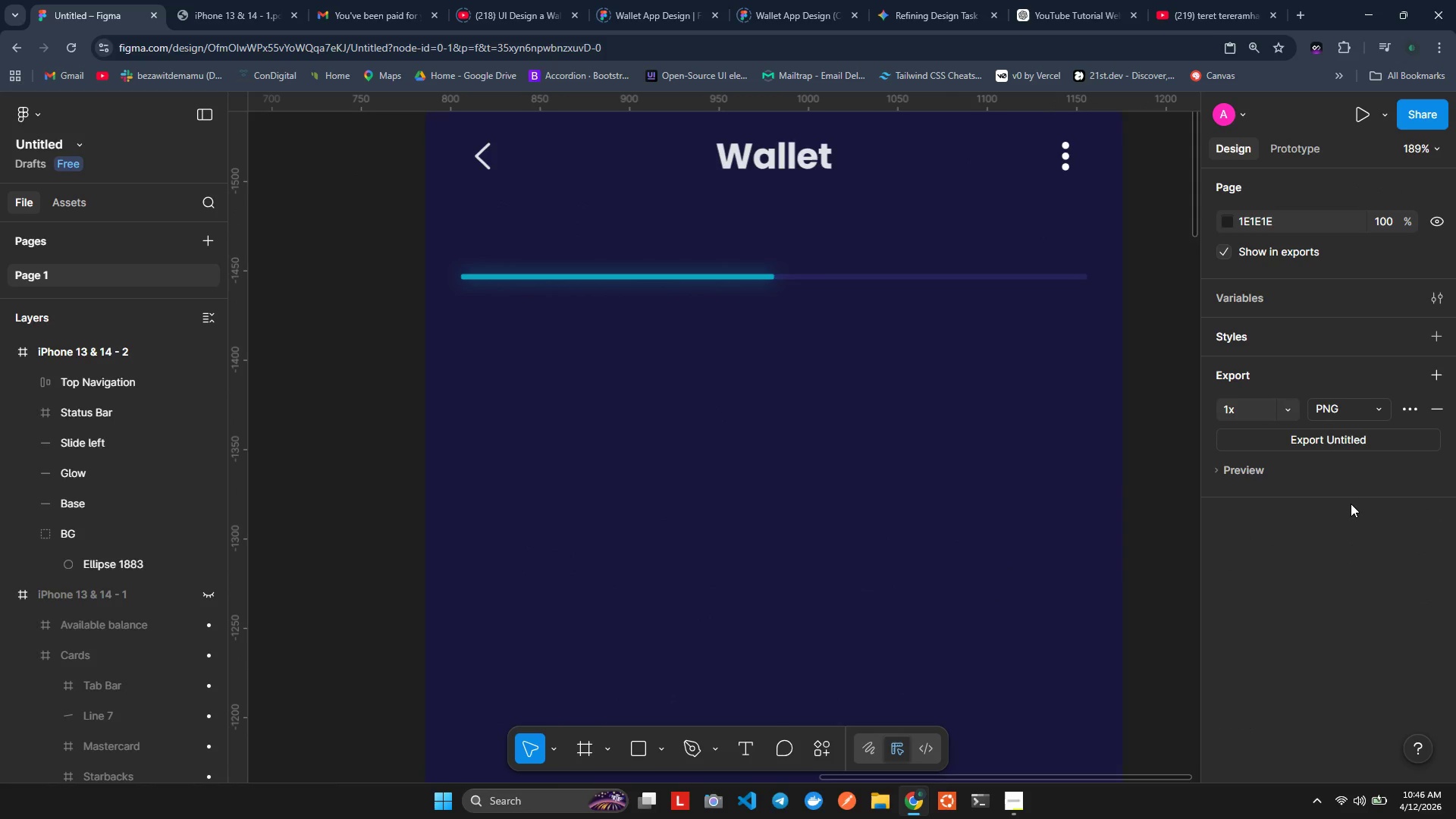 
wait(11.47)
 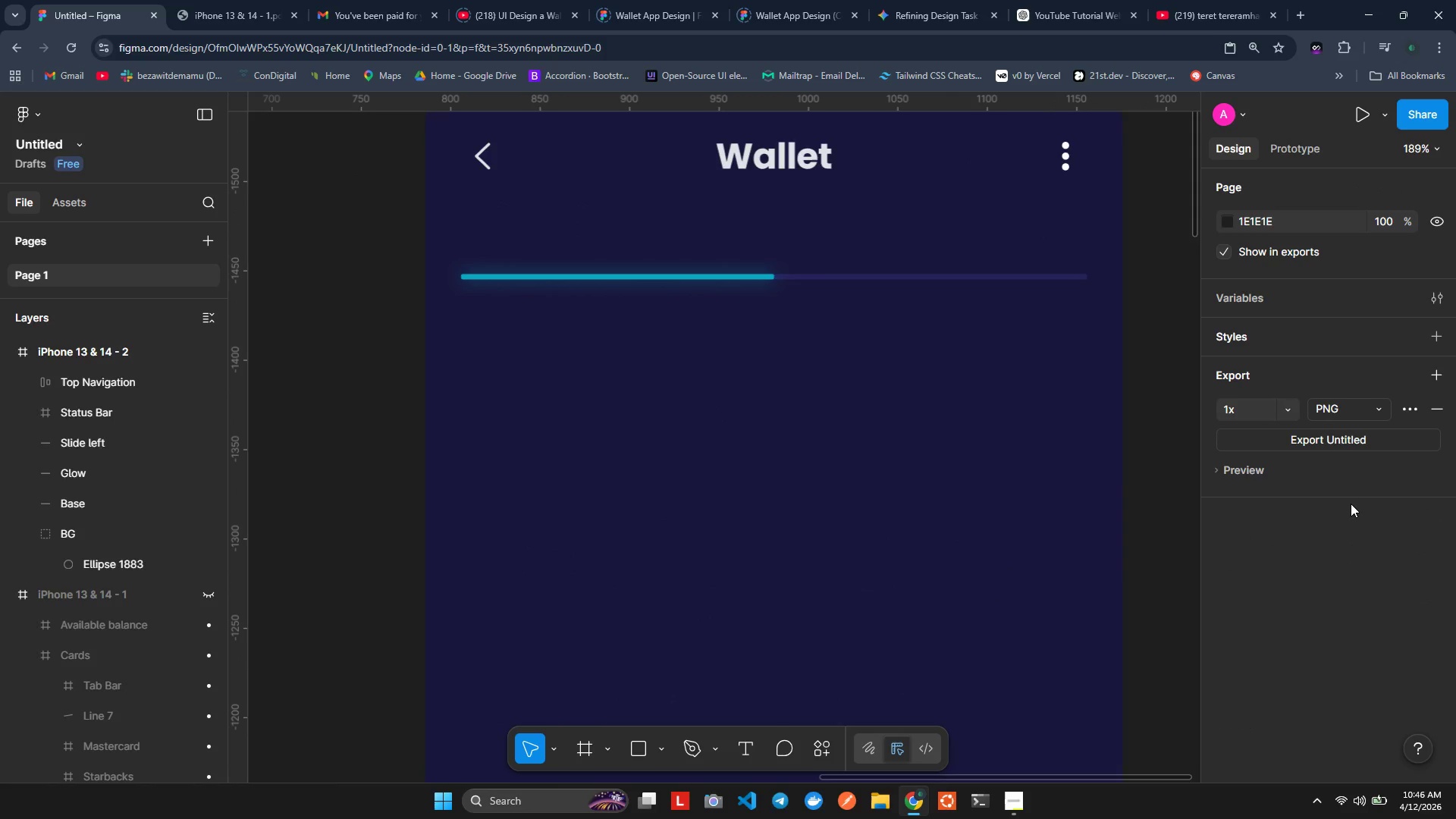 
left_click([78, 466])
 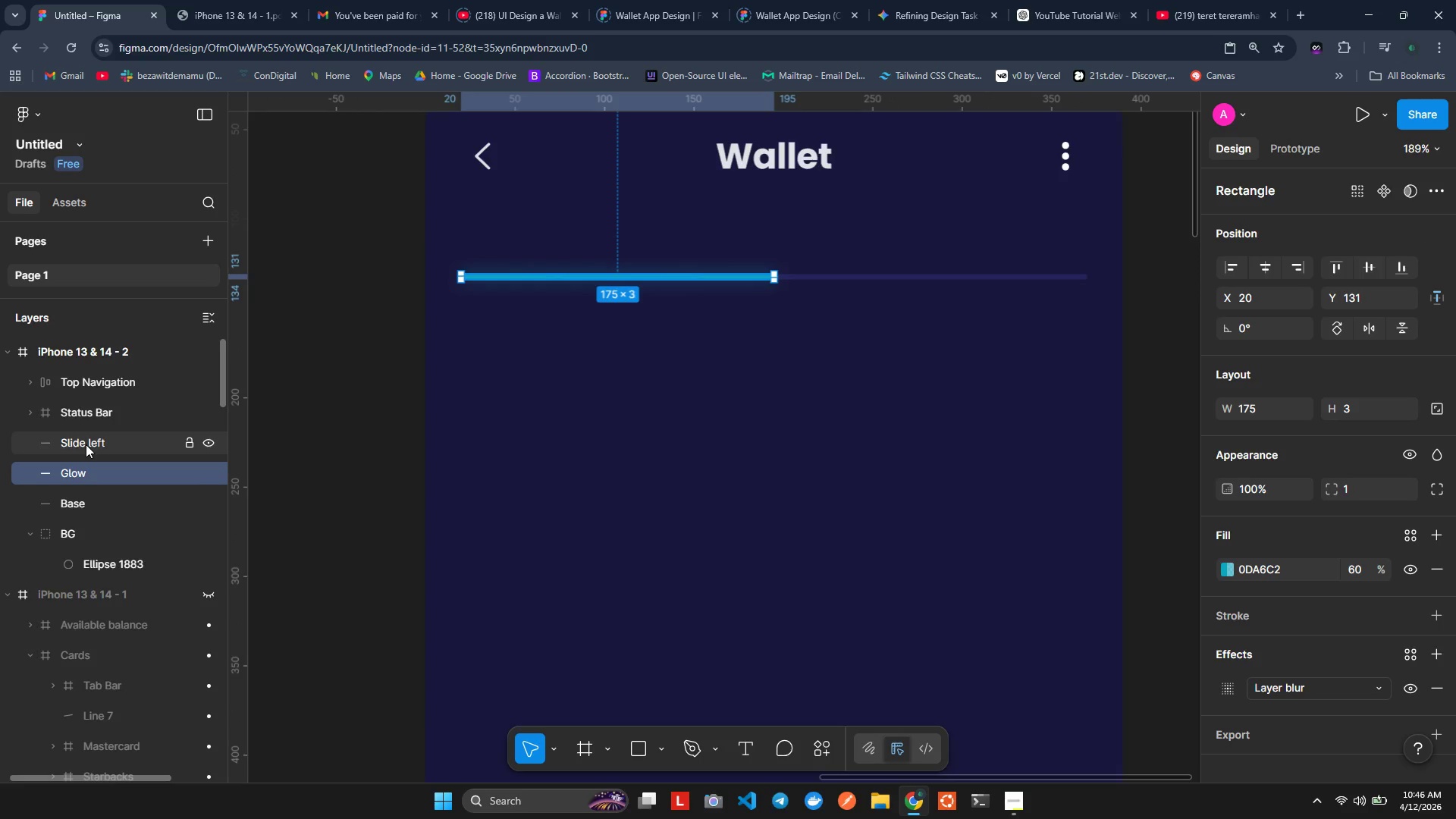 
hold_key(key=ControlLeft, duration=0.45)
double_click([86, 444])
 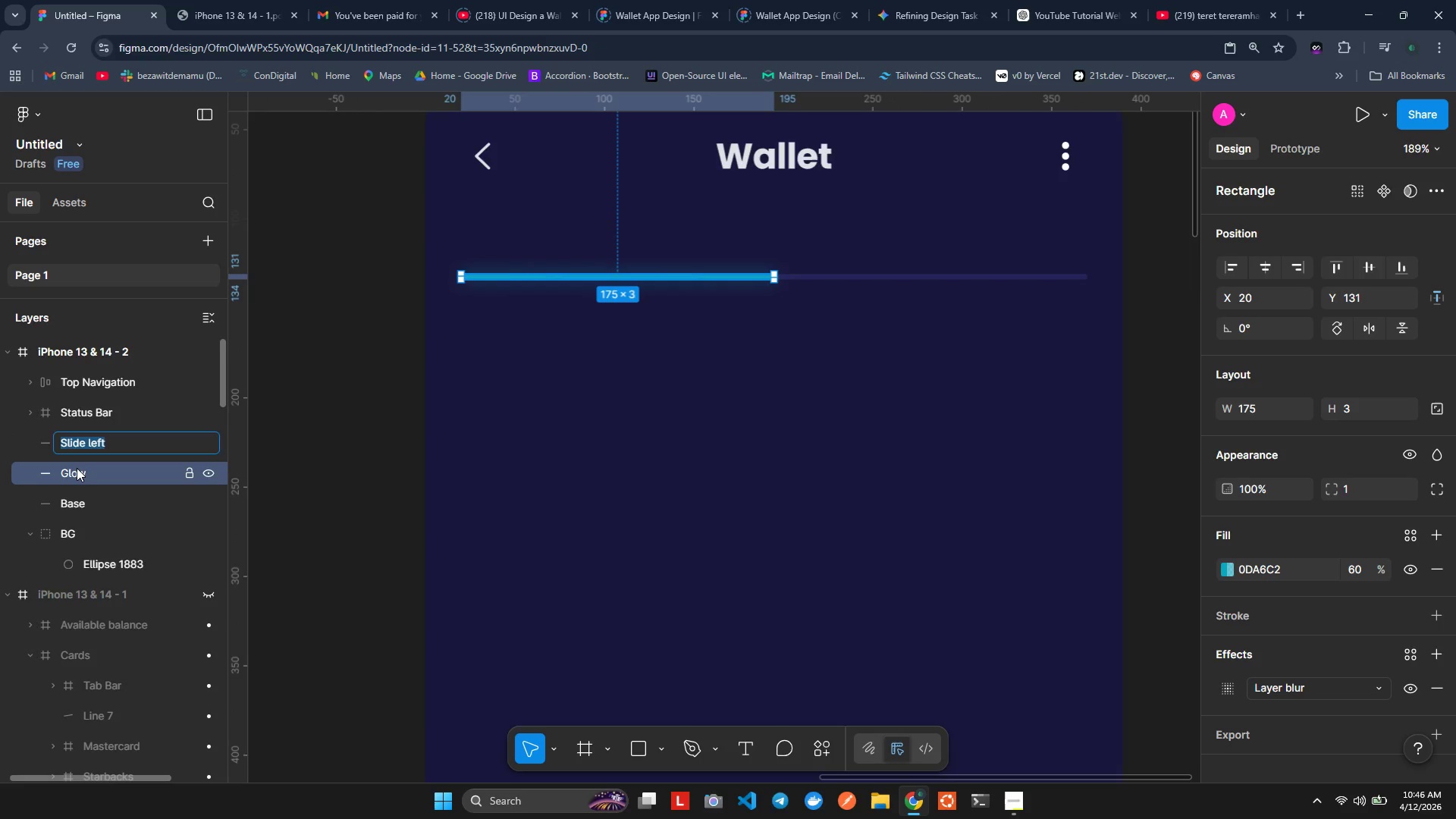 
left_click([77, 468])
 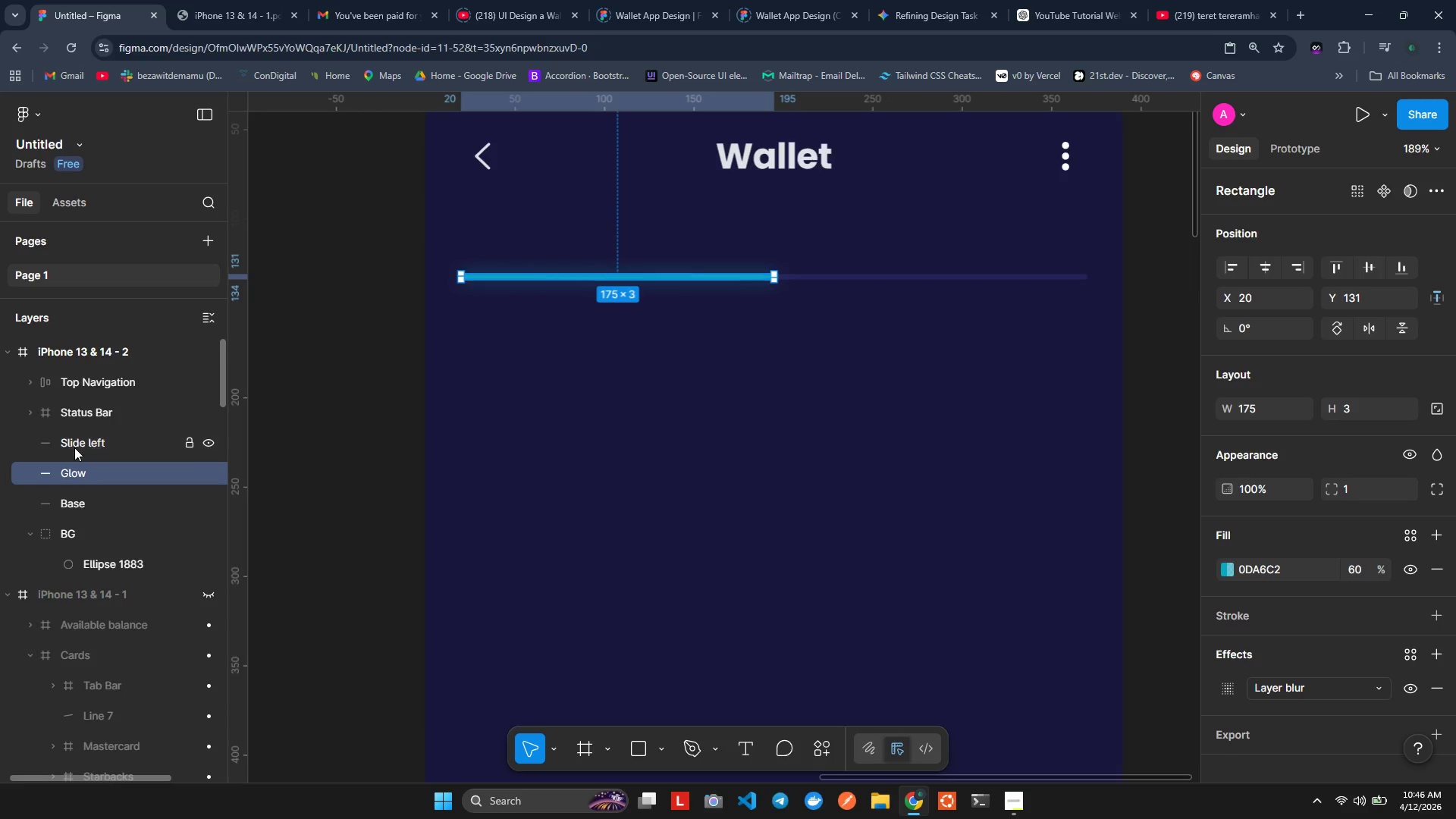 
hold_key(key=ControlLeft, duration=0.86)
left_click([74, 447])
 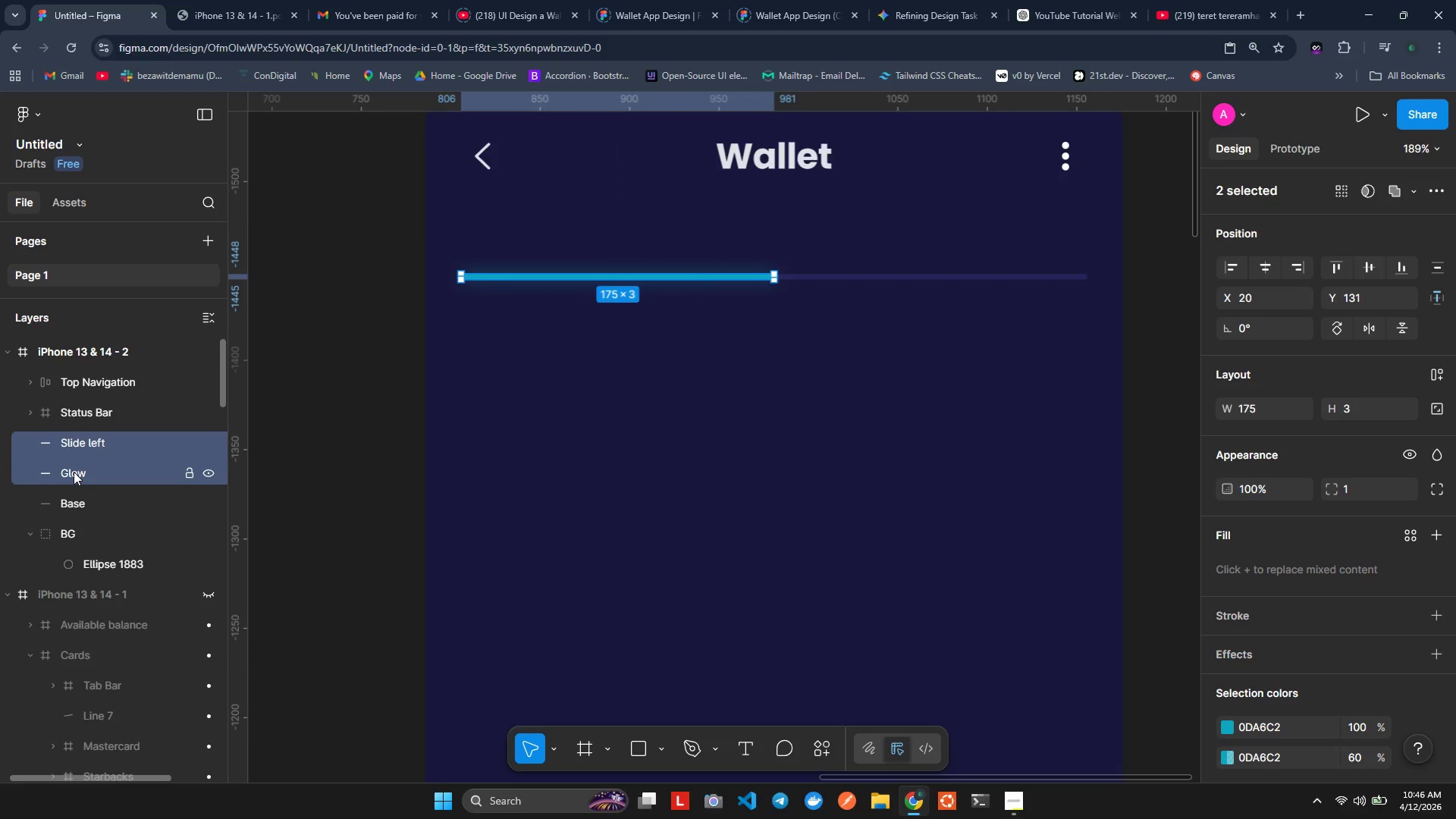 
key(Control+G)
 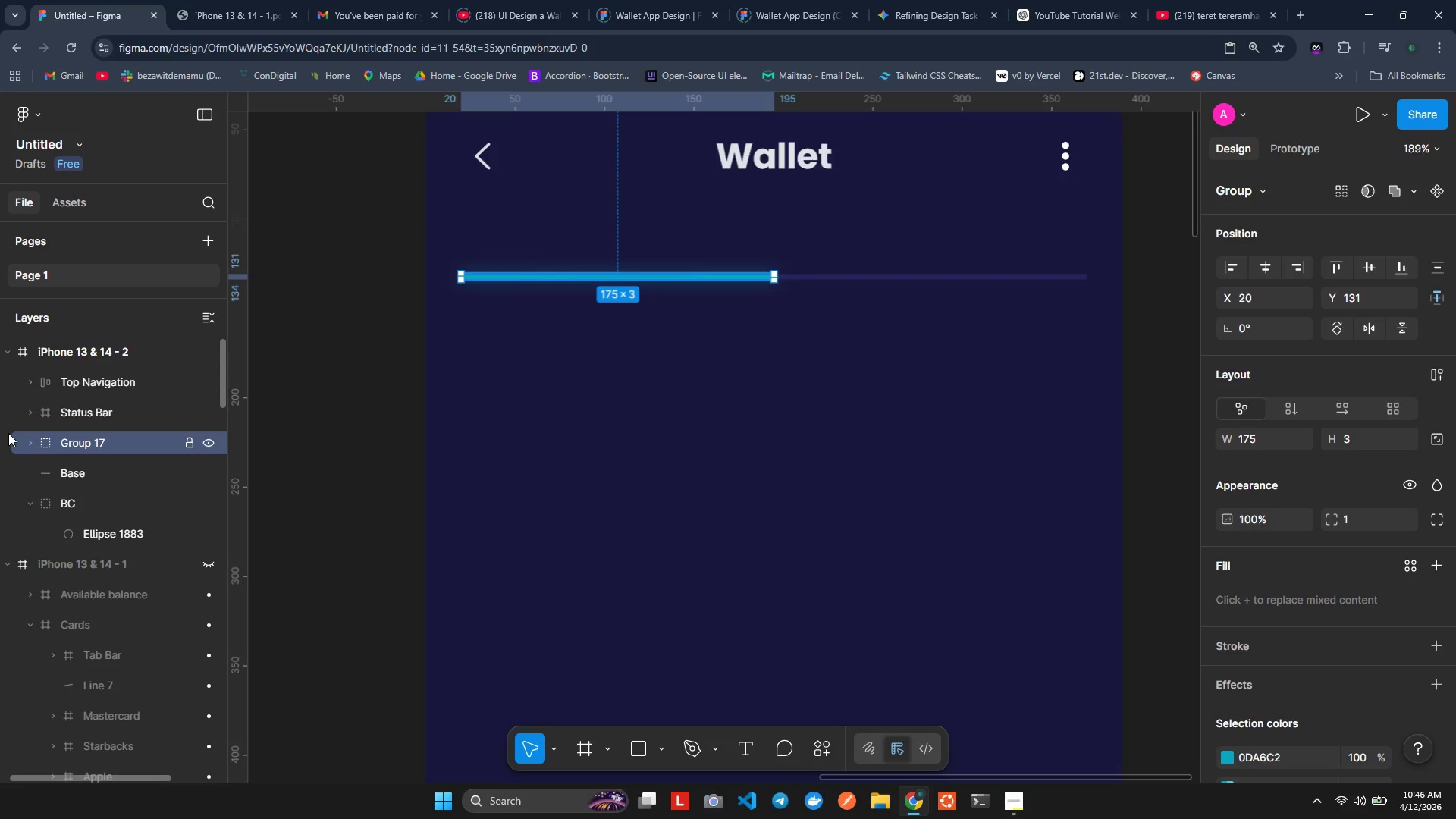 
wait(10.95)
 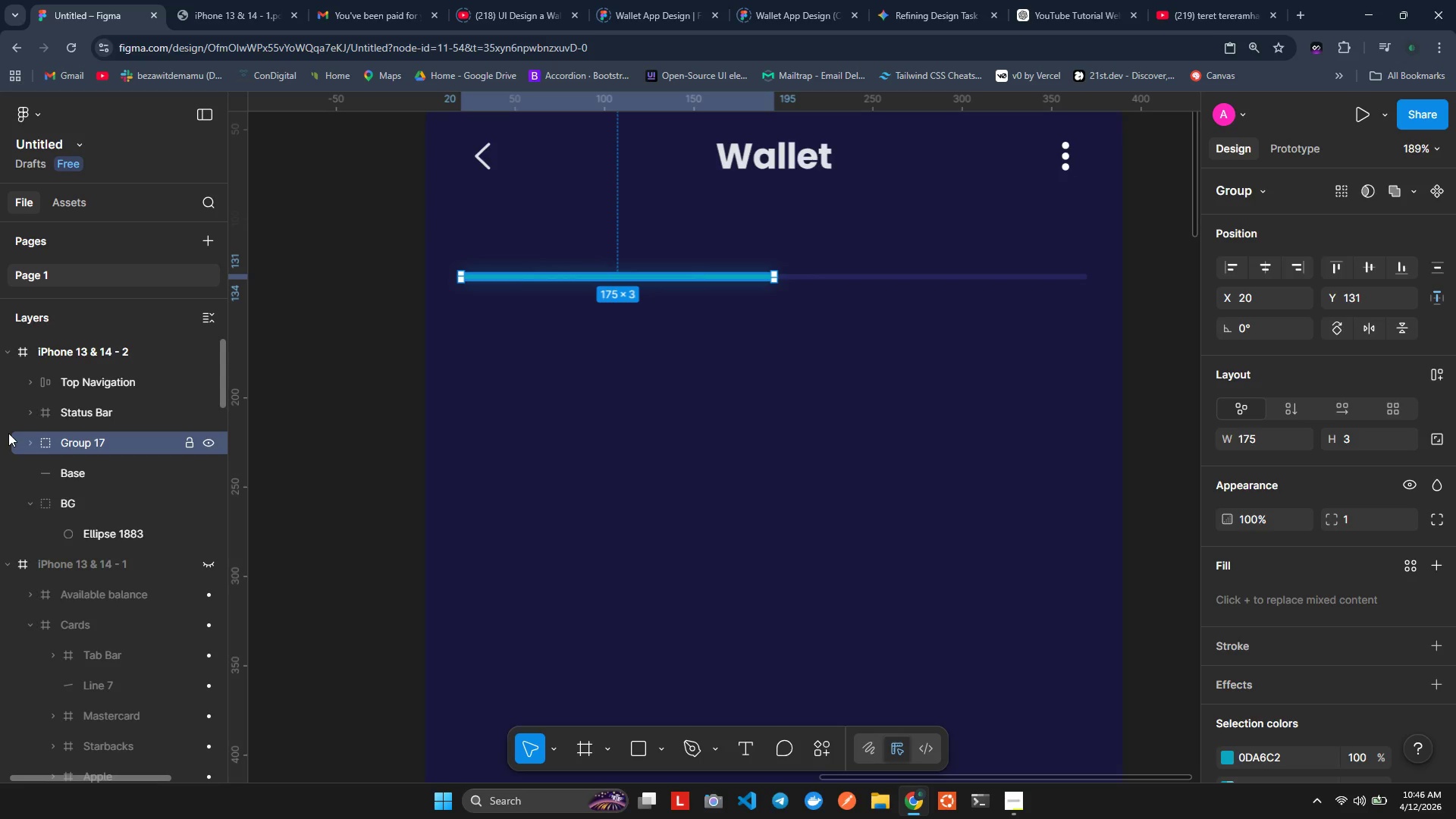 
left_click([70, 444])
 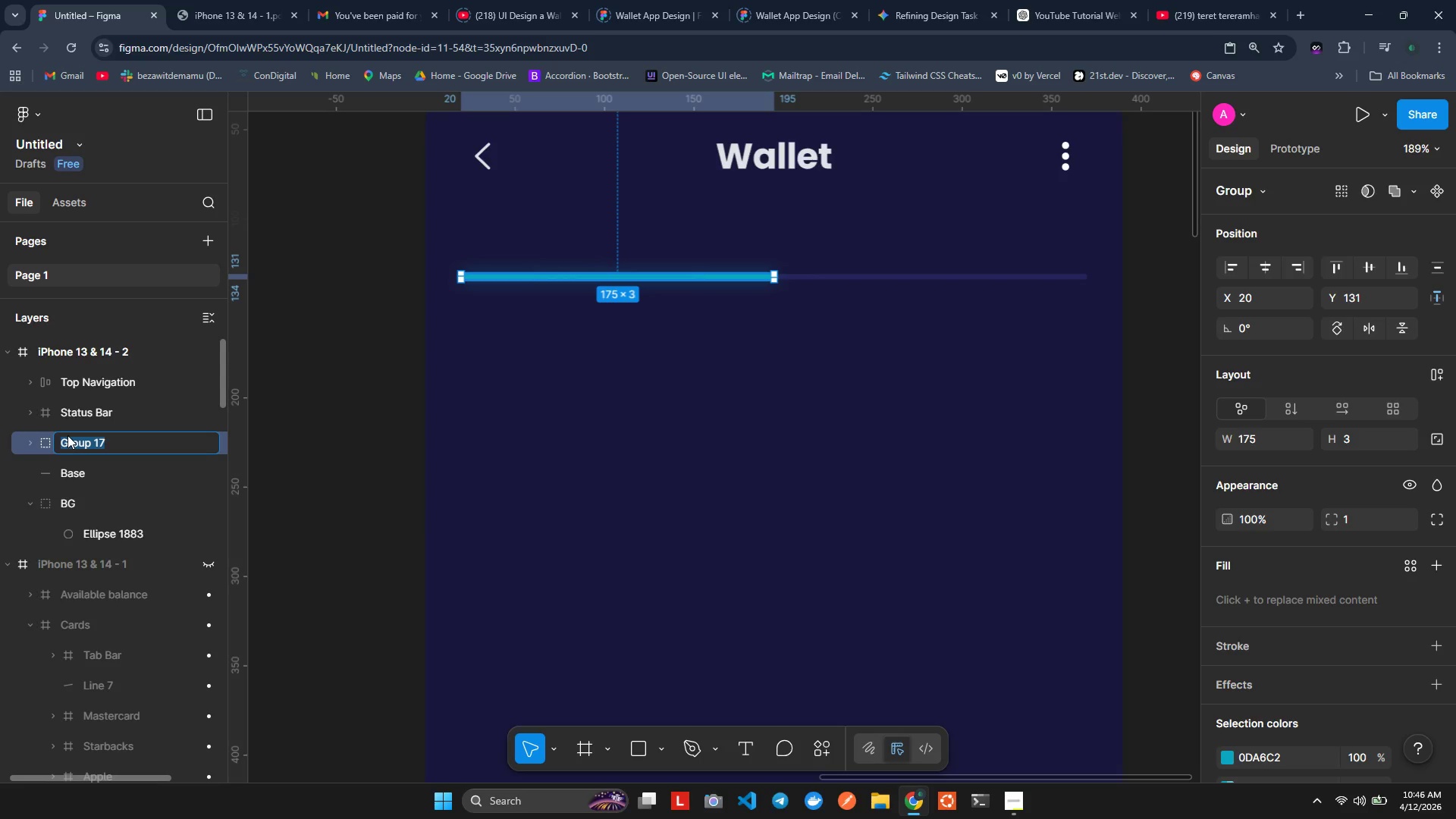 
type(Side left)
 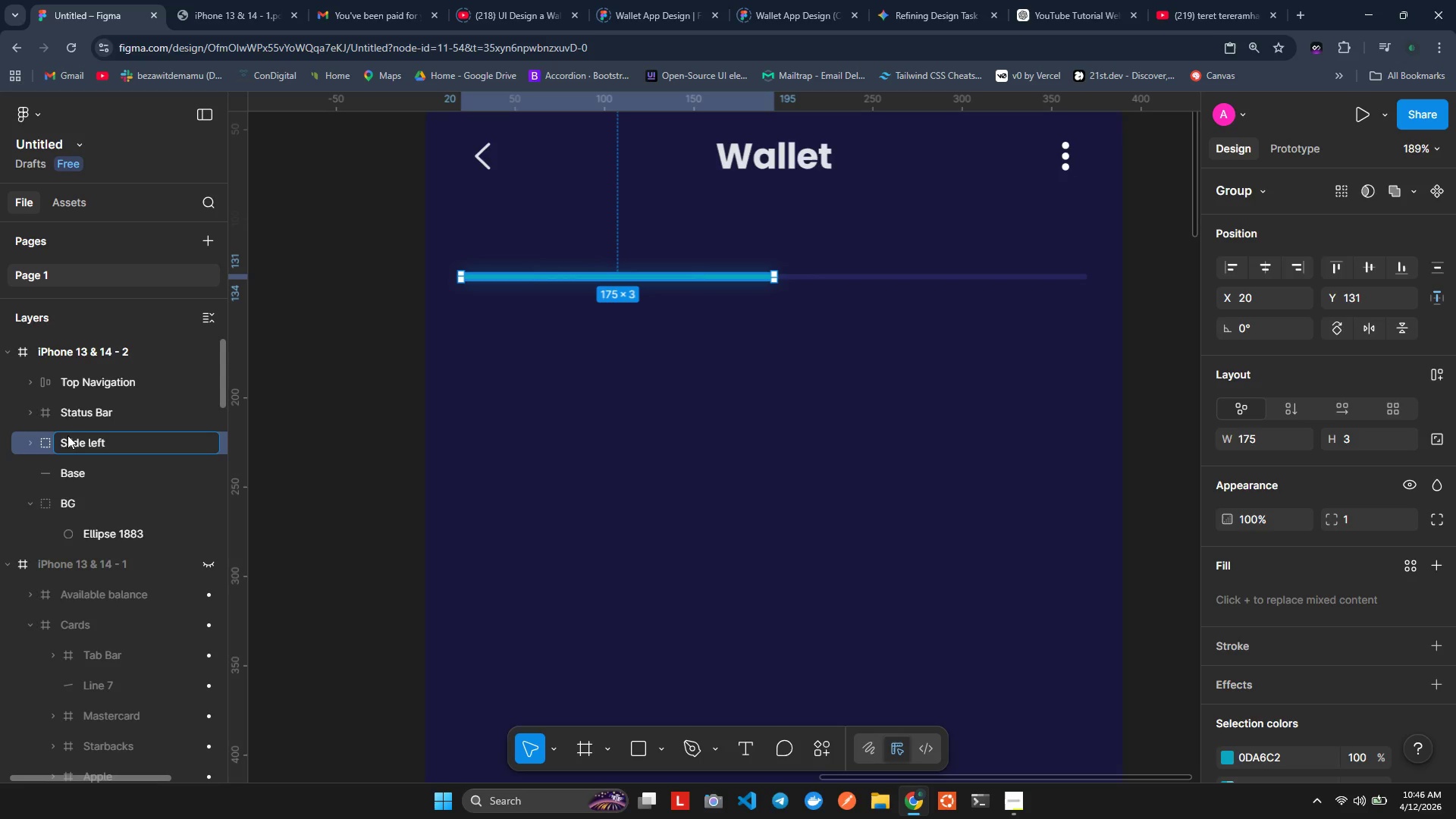 
key(ArrowLeft)
 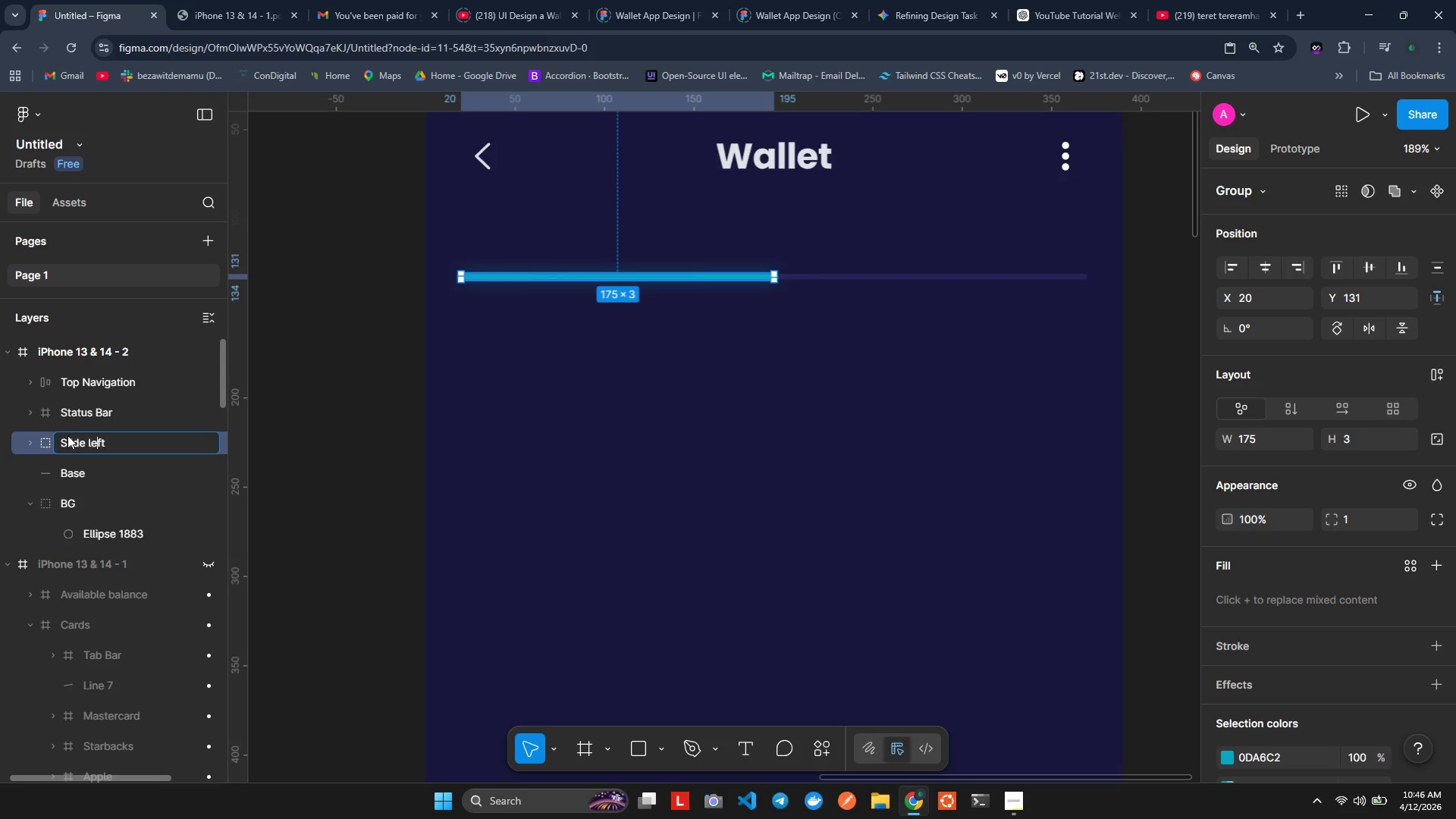 
key(ArrowLeft)
 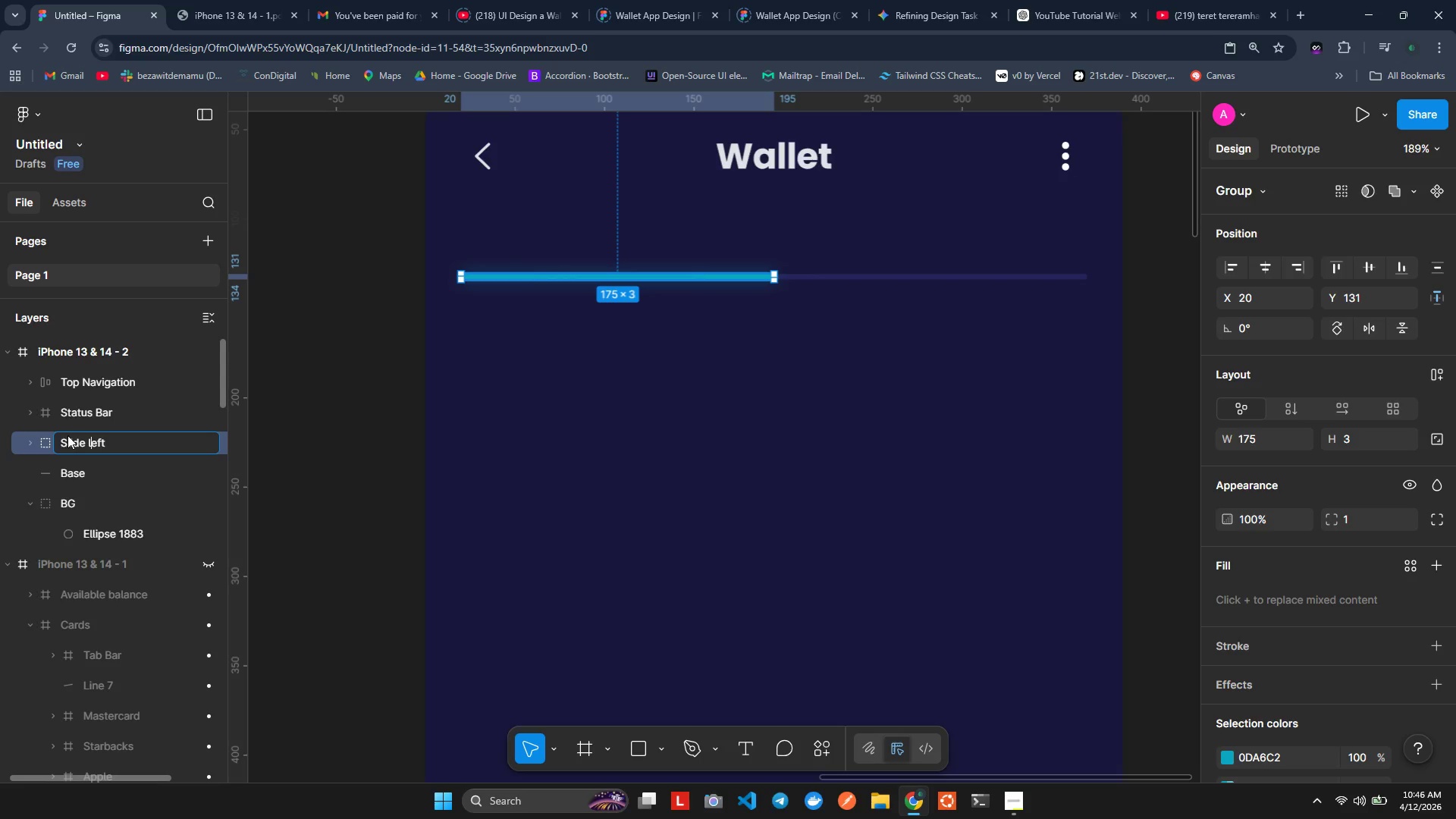 
key(ArrowLeft)
 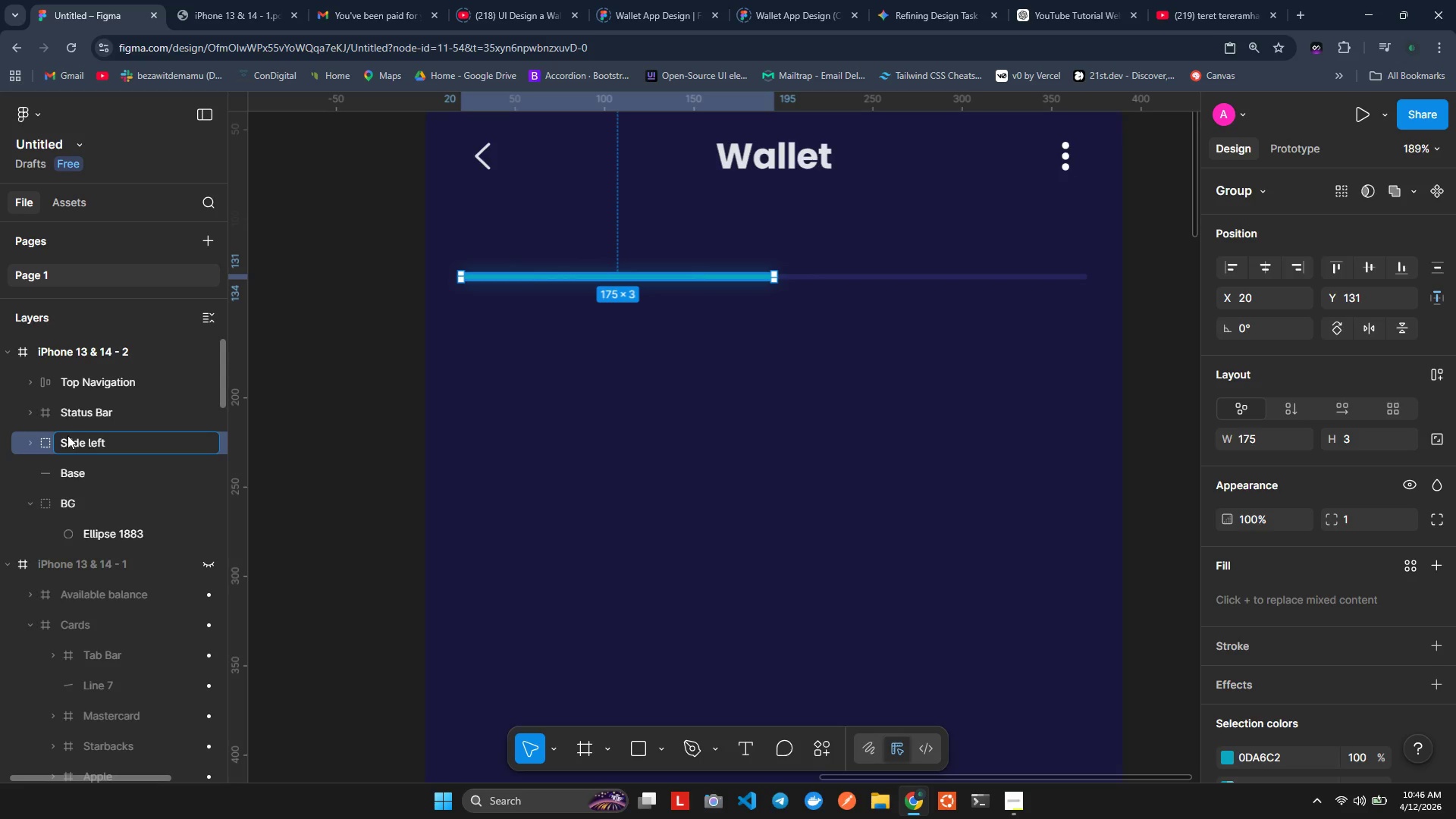 
key(Backspace)
 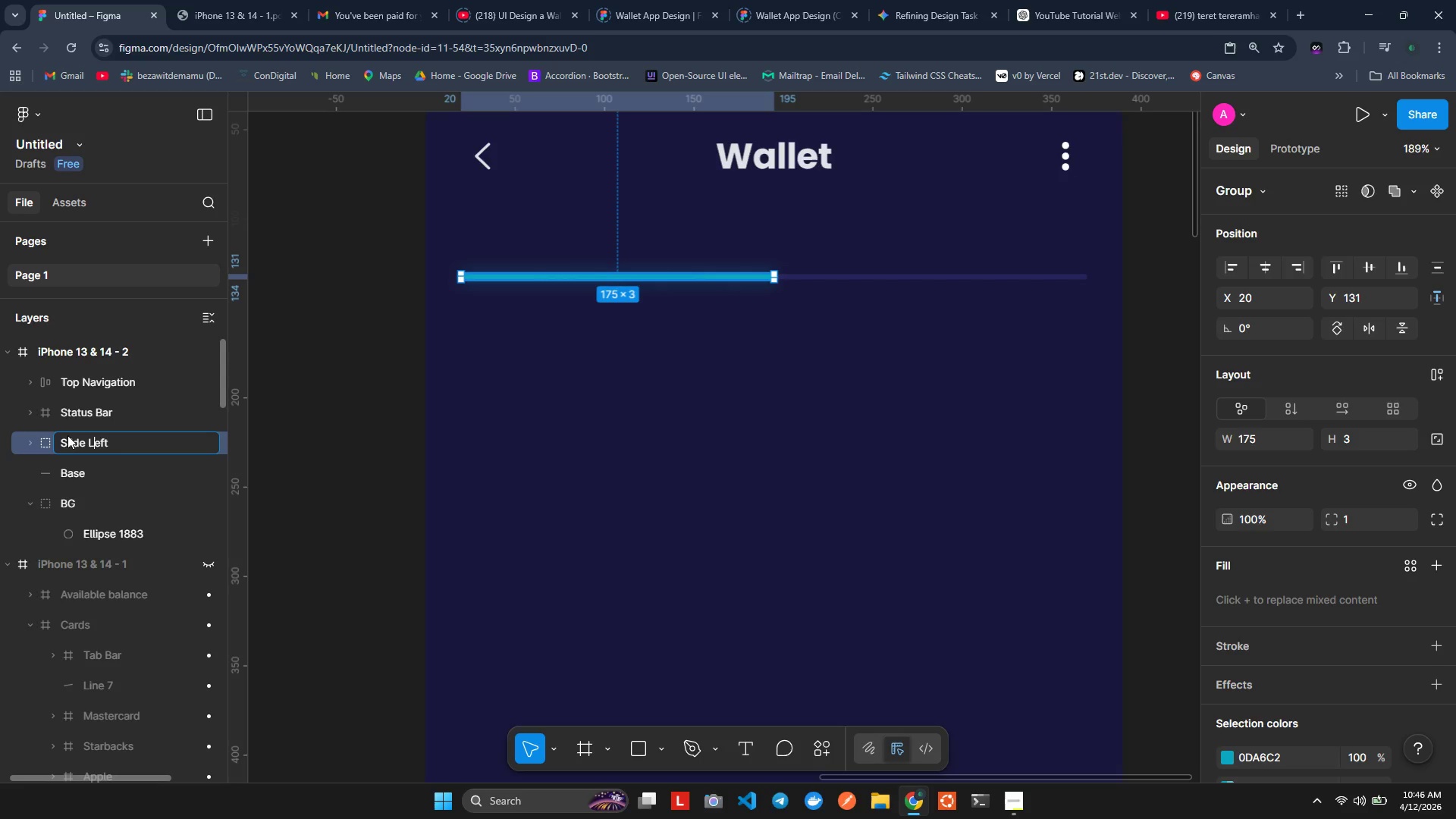 
key(Shift+ShiftLeft)
 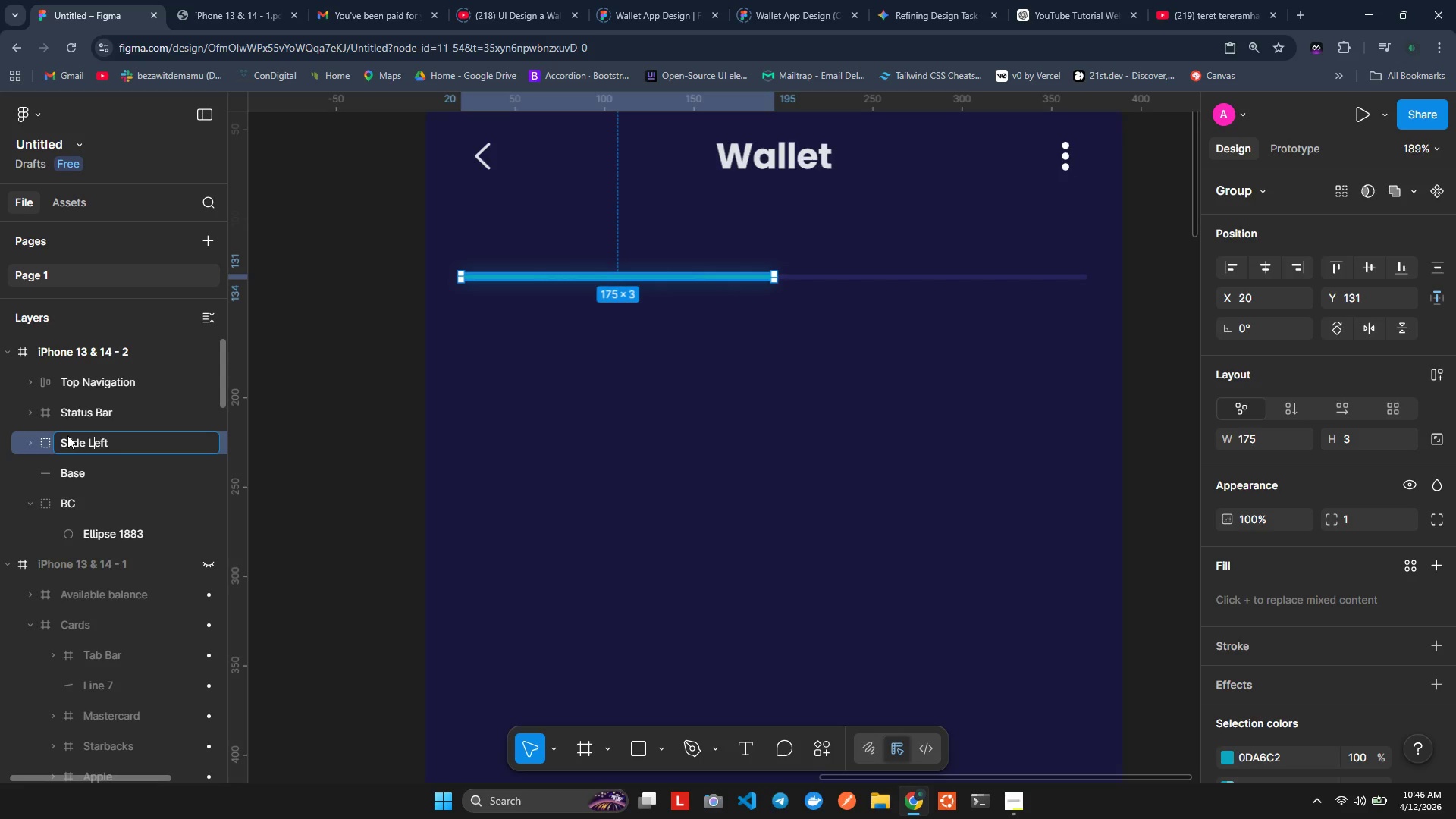 
key(Shift+L)
 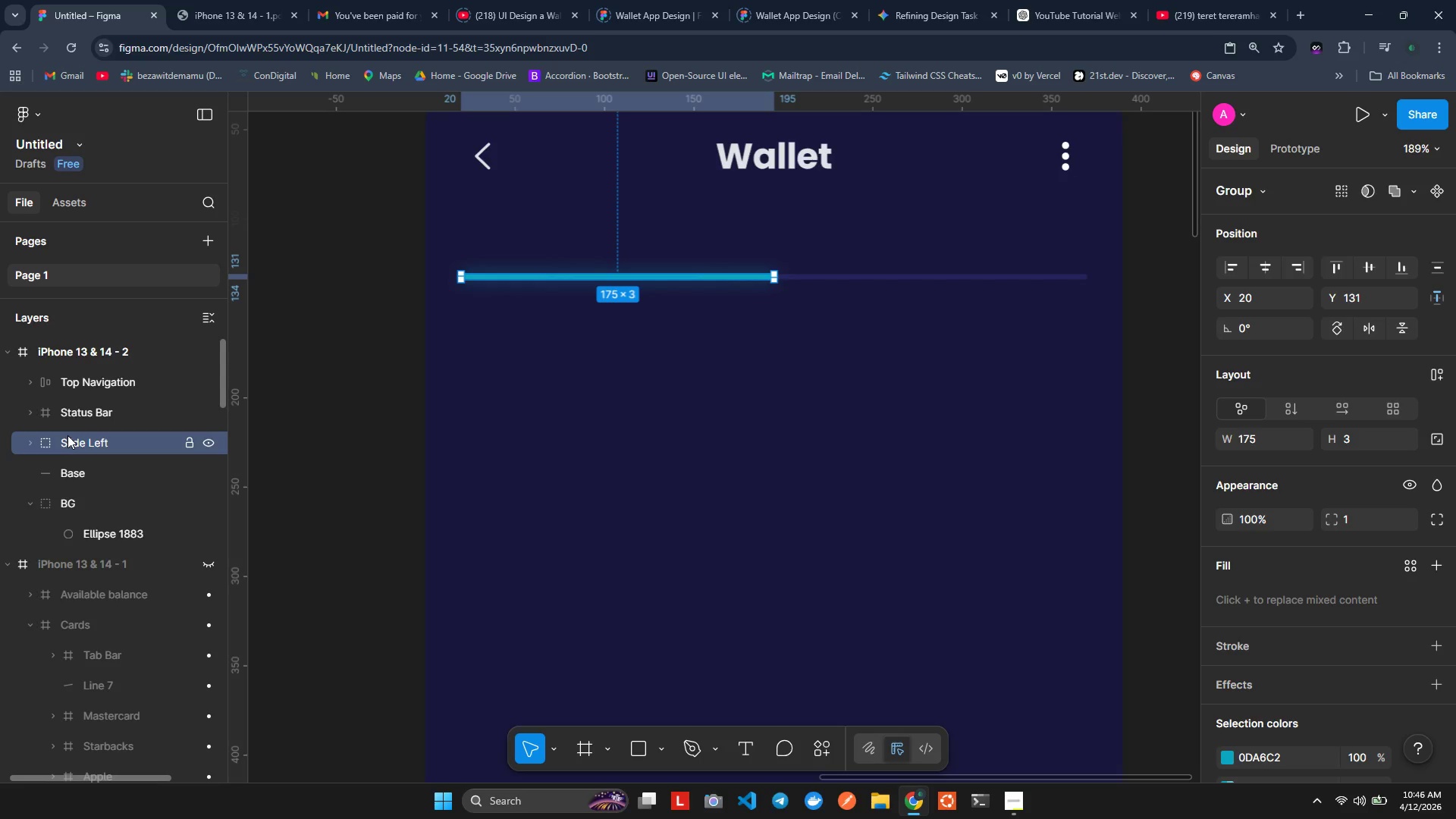 
key(Enter)
 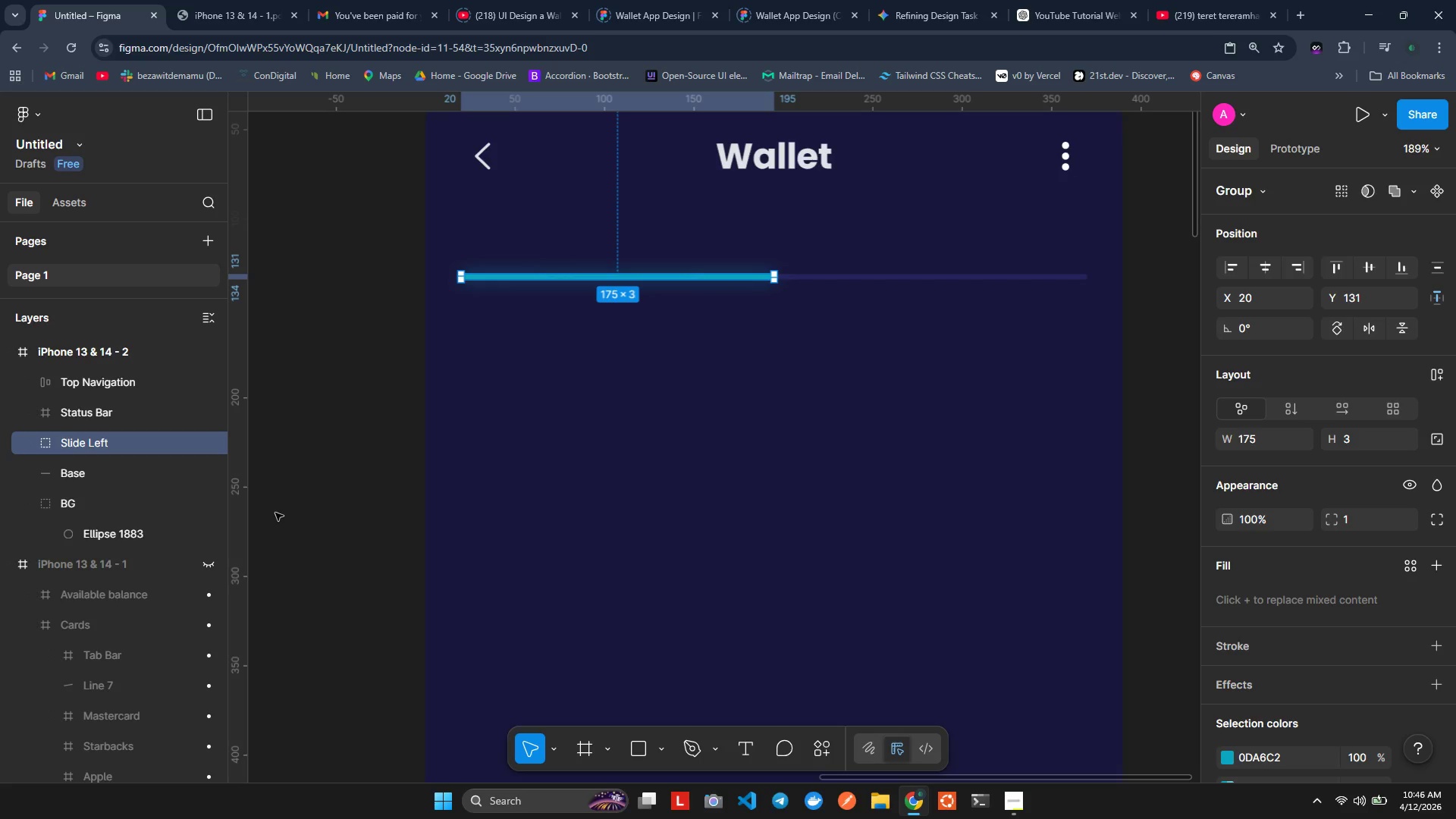 
wait(8.47)
 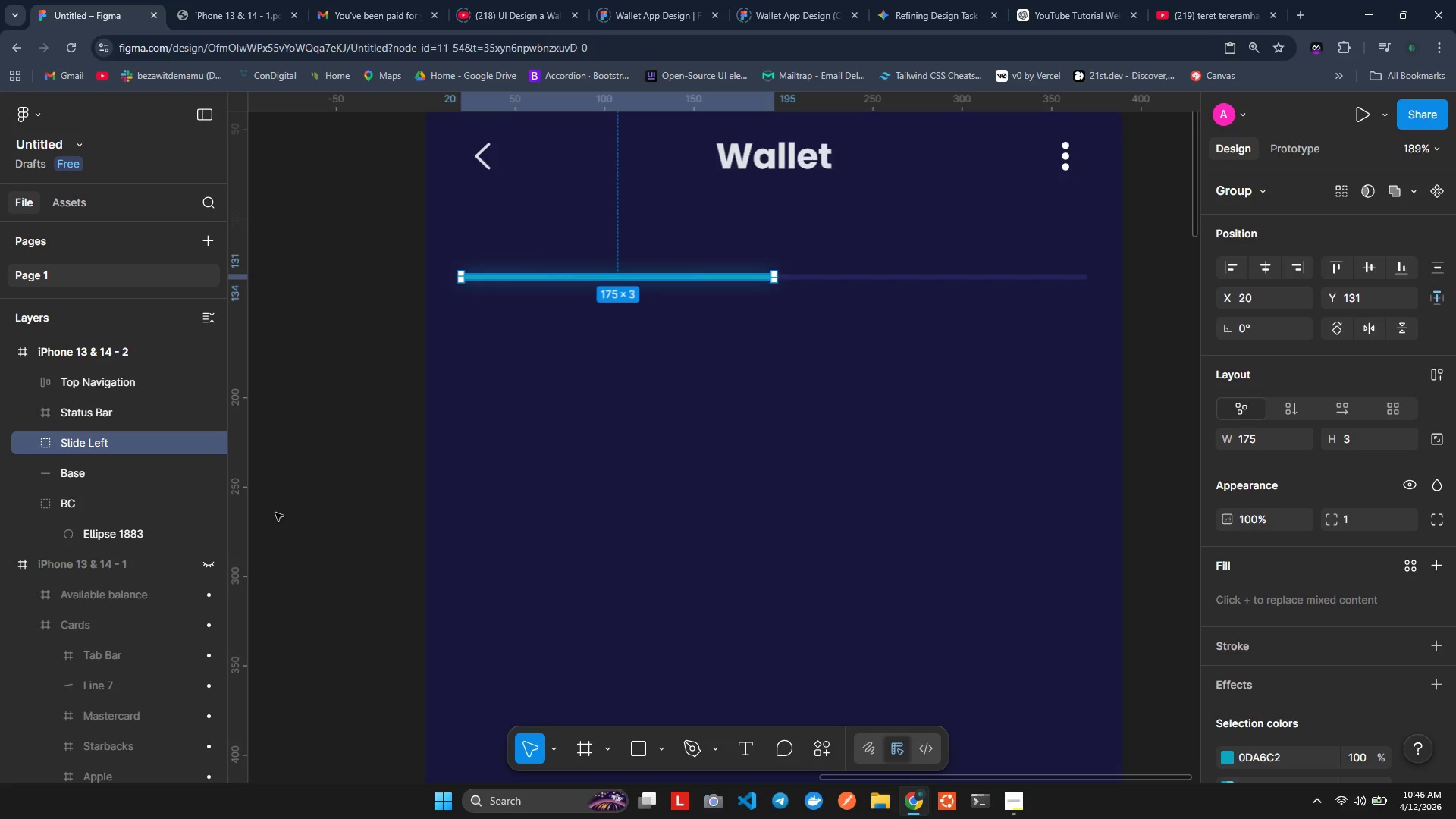 
hold_key(key=ControlLeft, duration=0.48)
left_click([67, 479])
 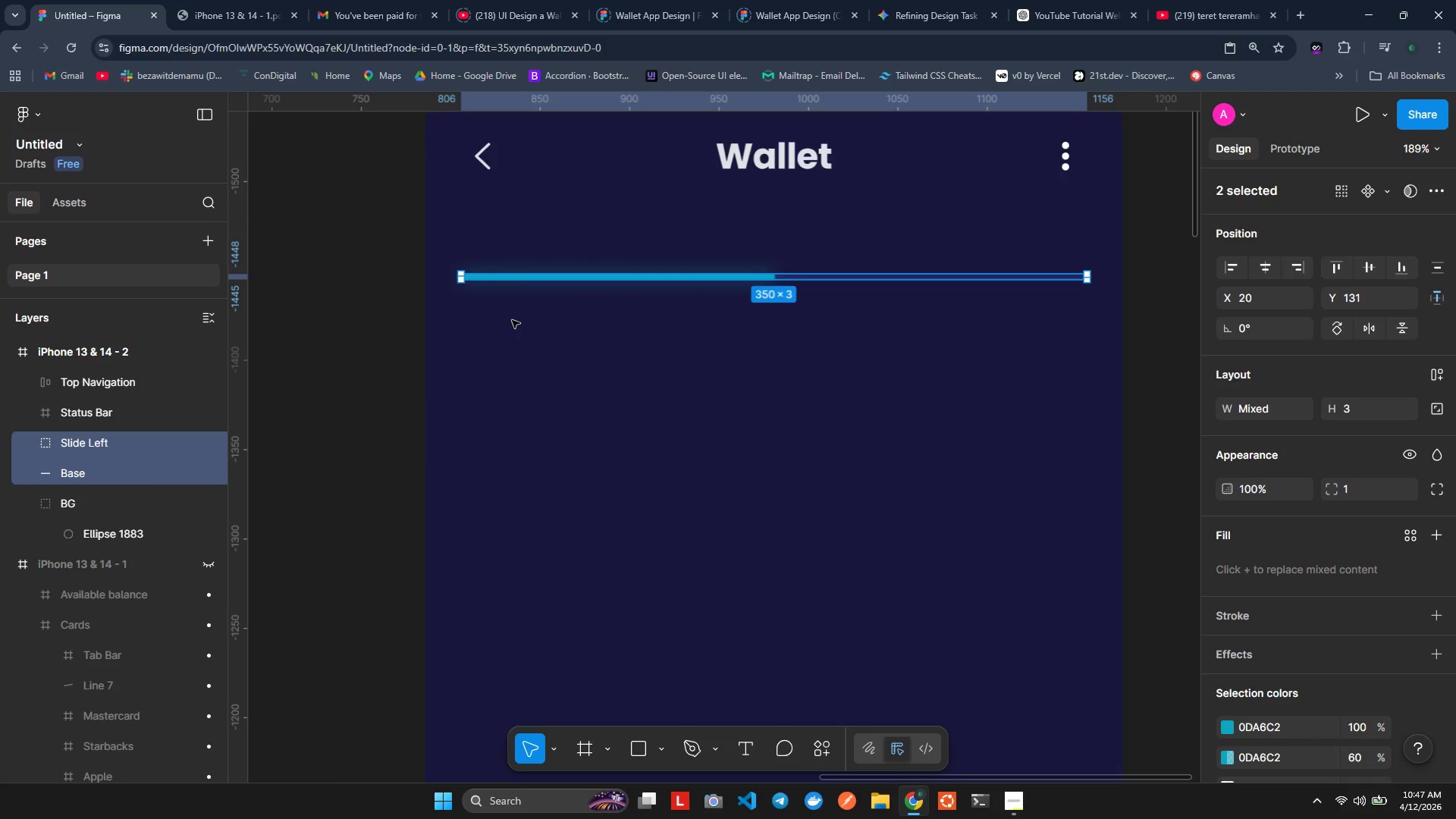 
wait(47.17)
 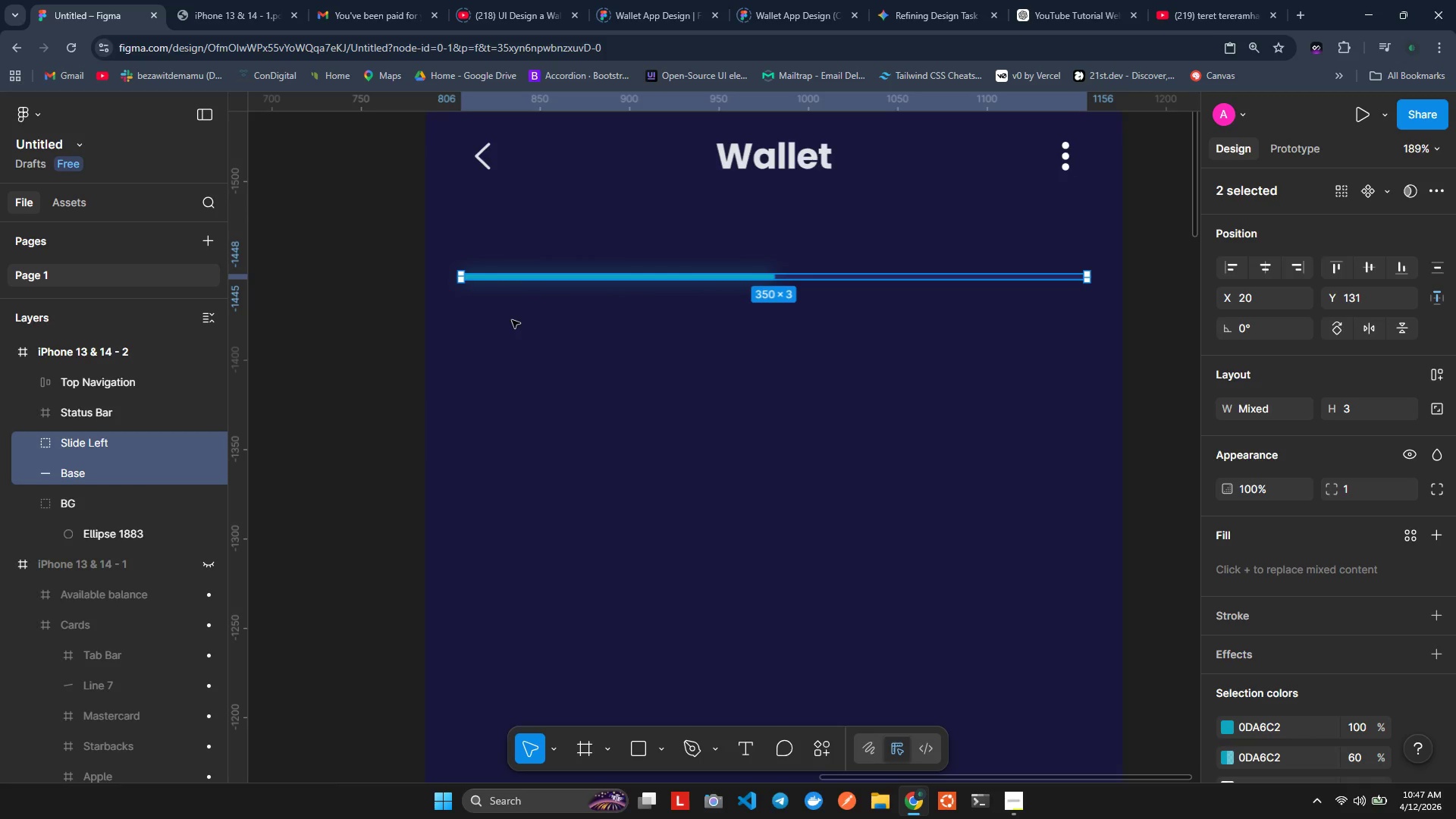 
left_click([512, 320])
 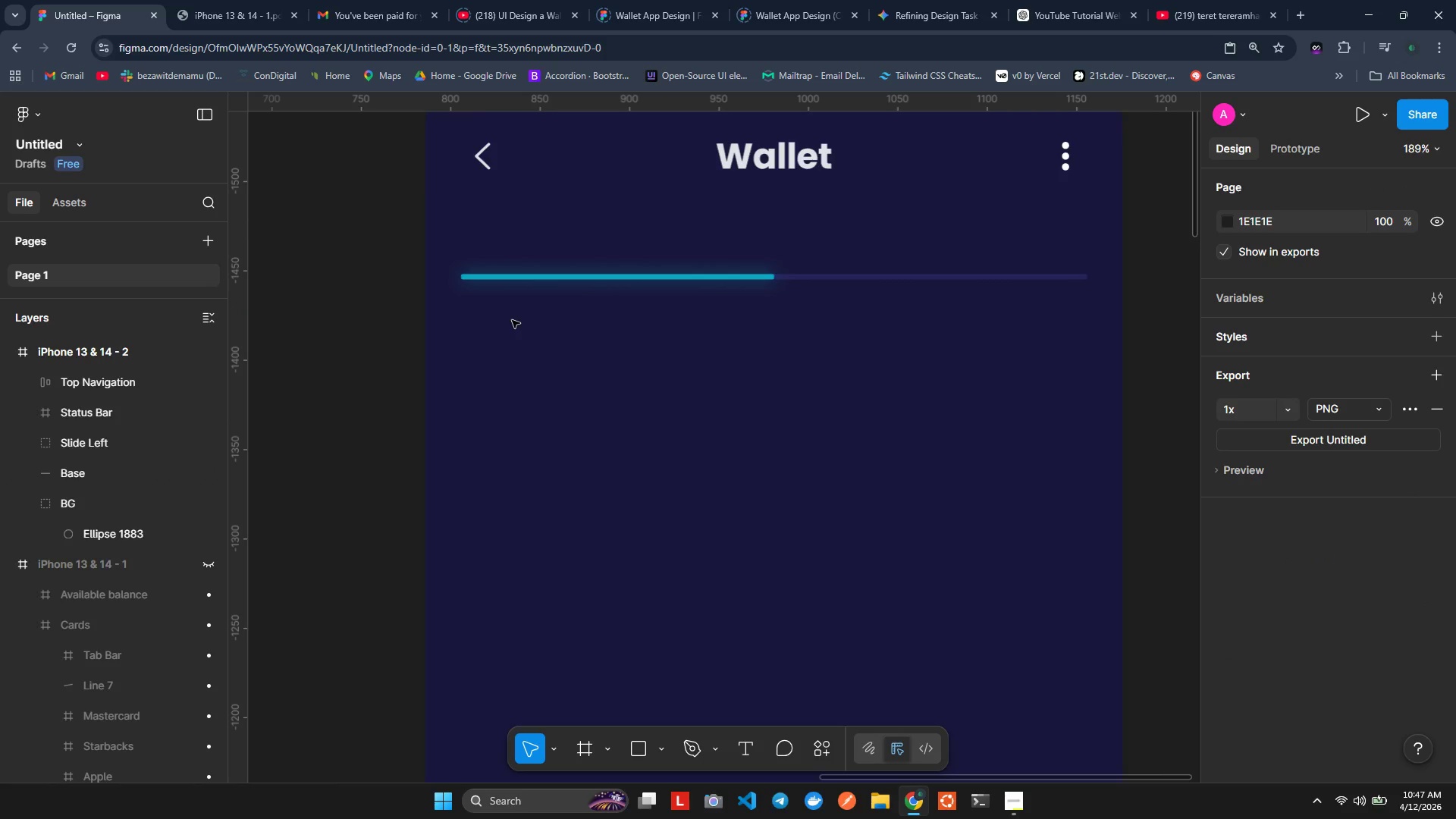 
left_click([512, 320])
 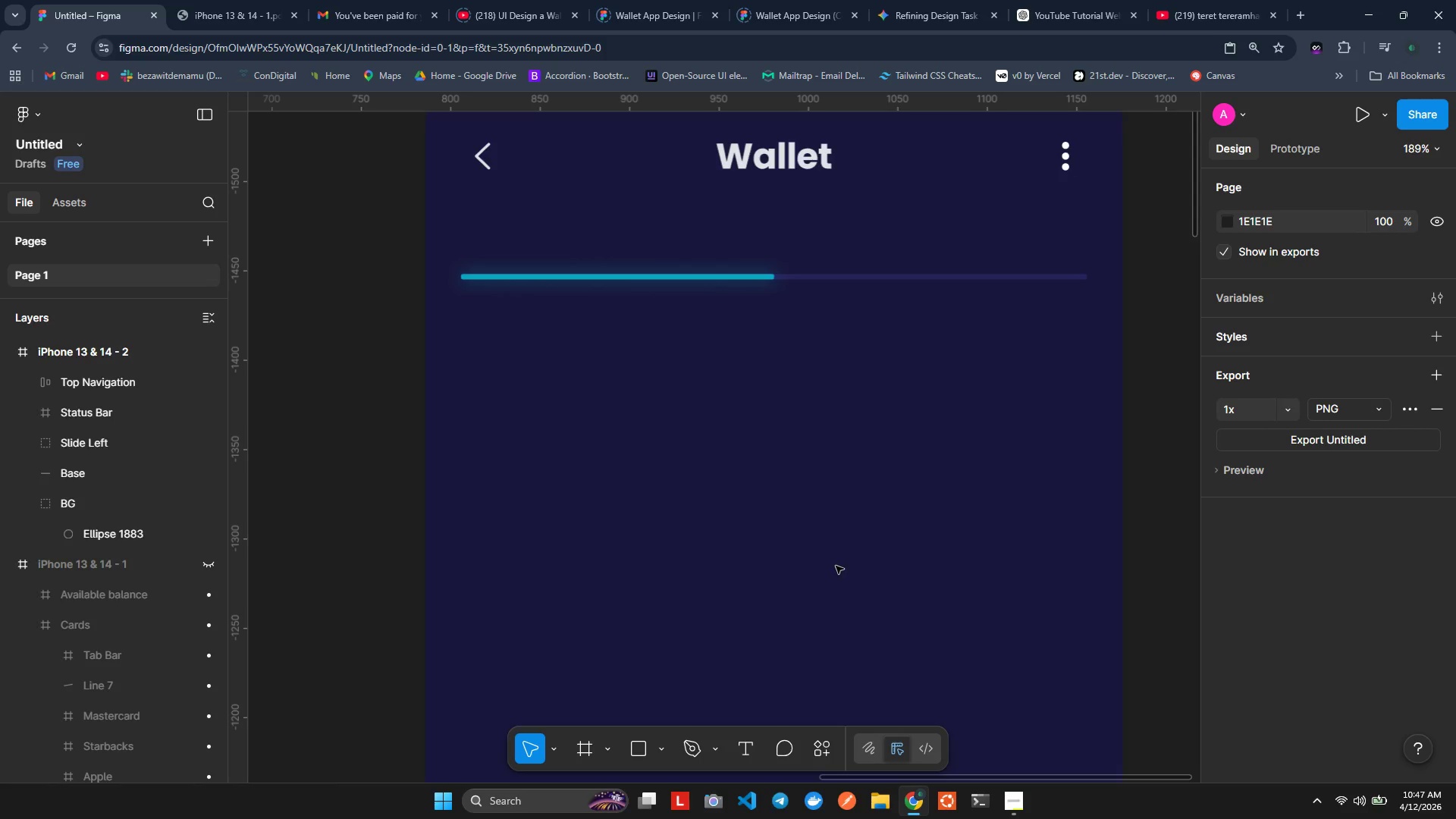 
wait(34.67)
 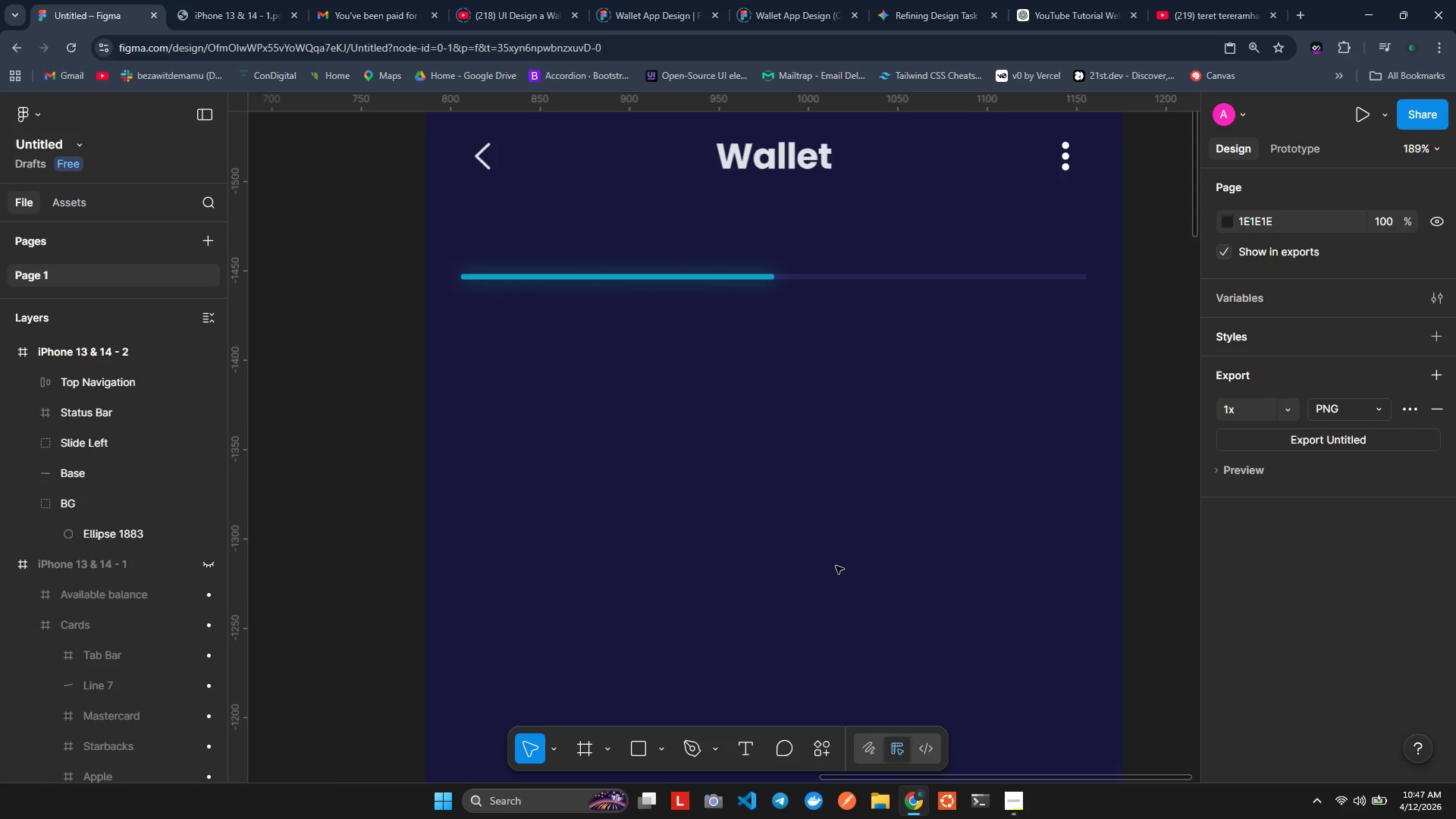 
left_click([55, 388])
 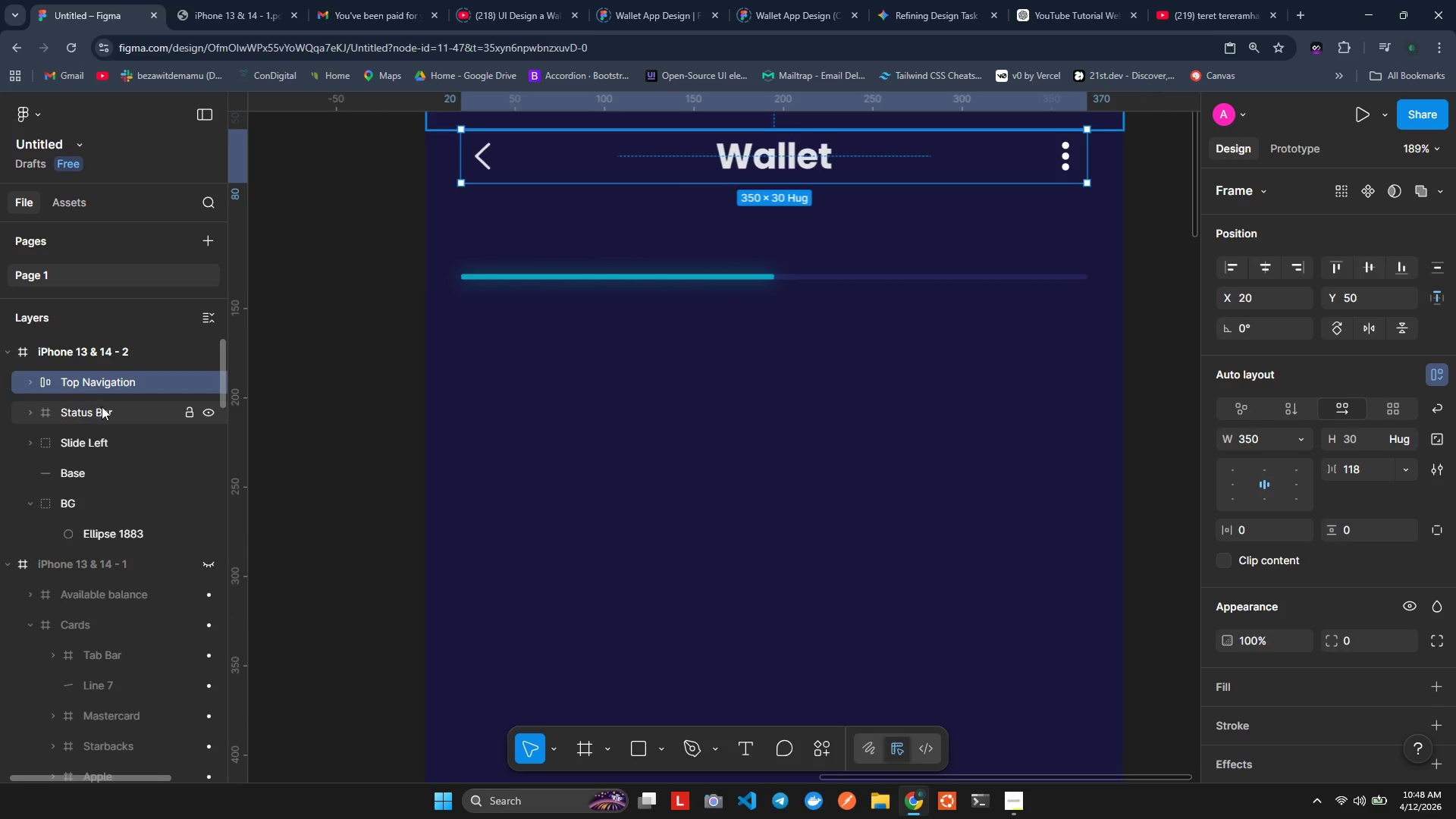 
left_click([104, 444])
 